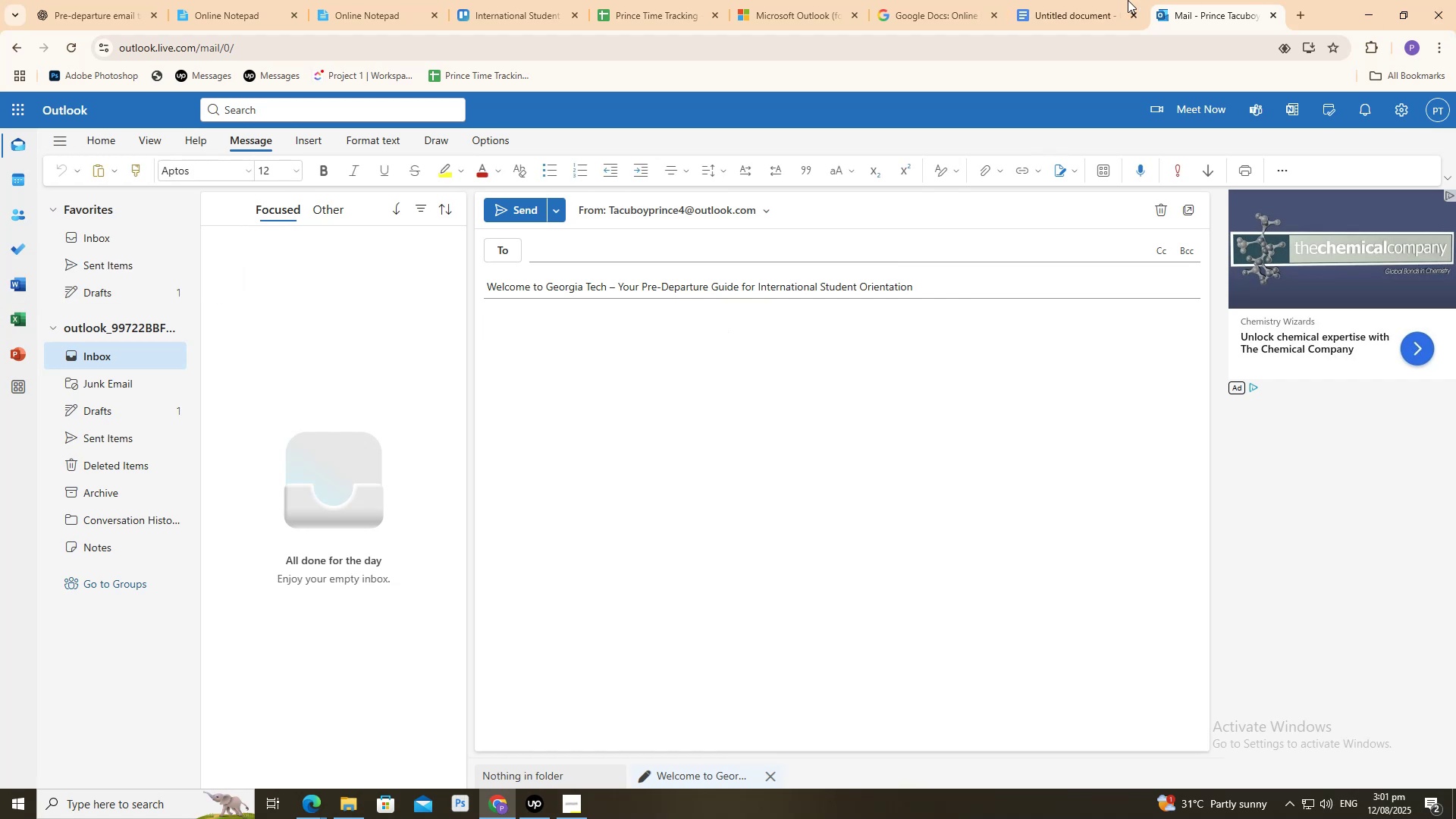 
left_click([1103, 0])
 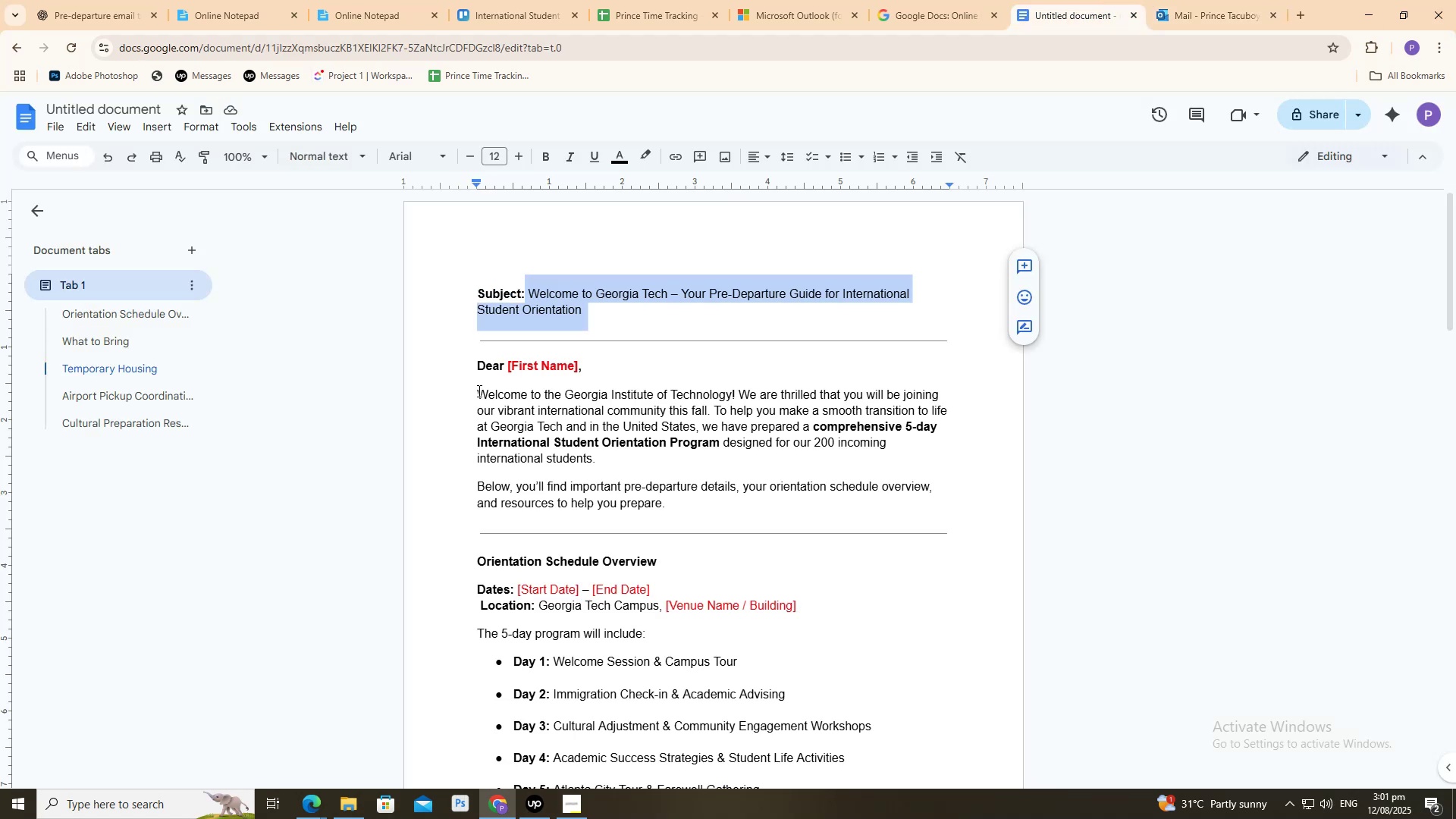 
left_click_drag(start_coordinate=[479, 375], to_coordinate=[883, 814])
 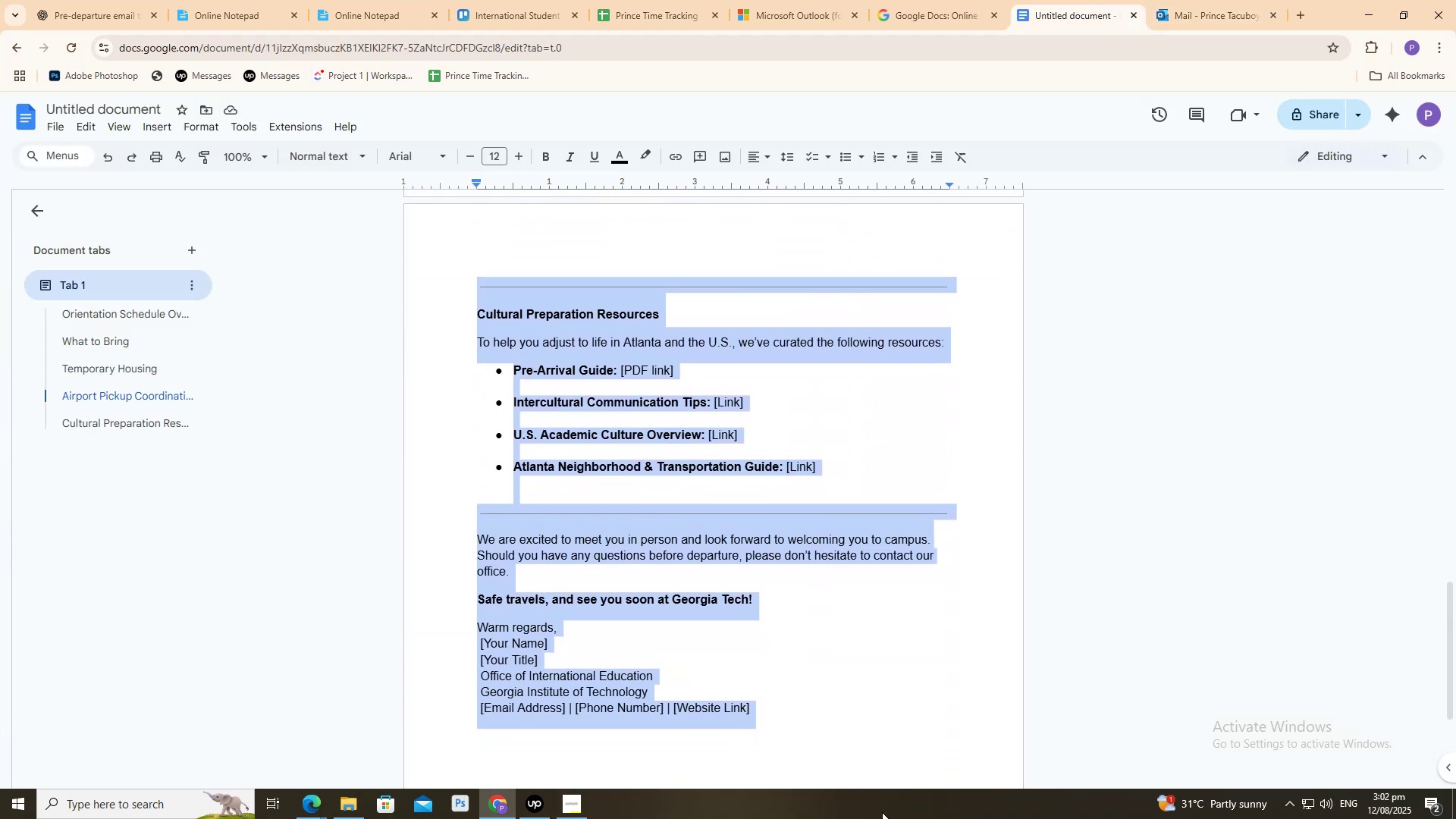 
key(Control+C)
 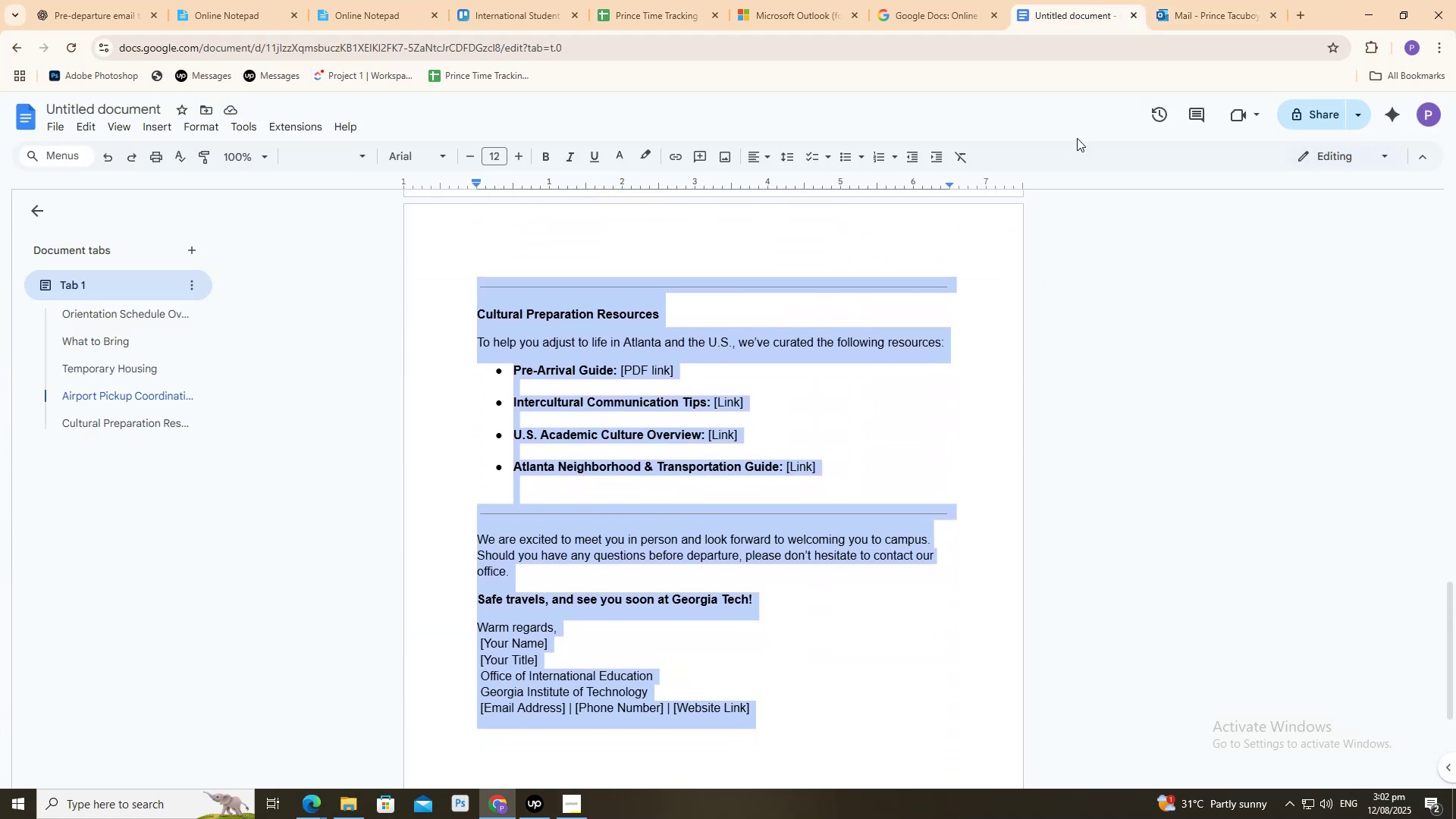 
key(Control+C)
 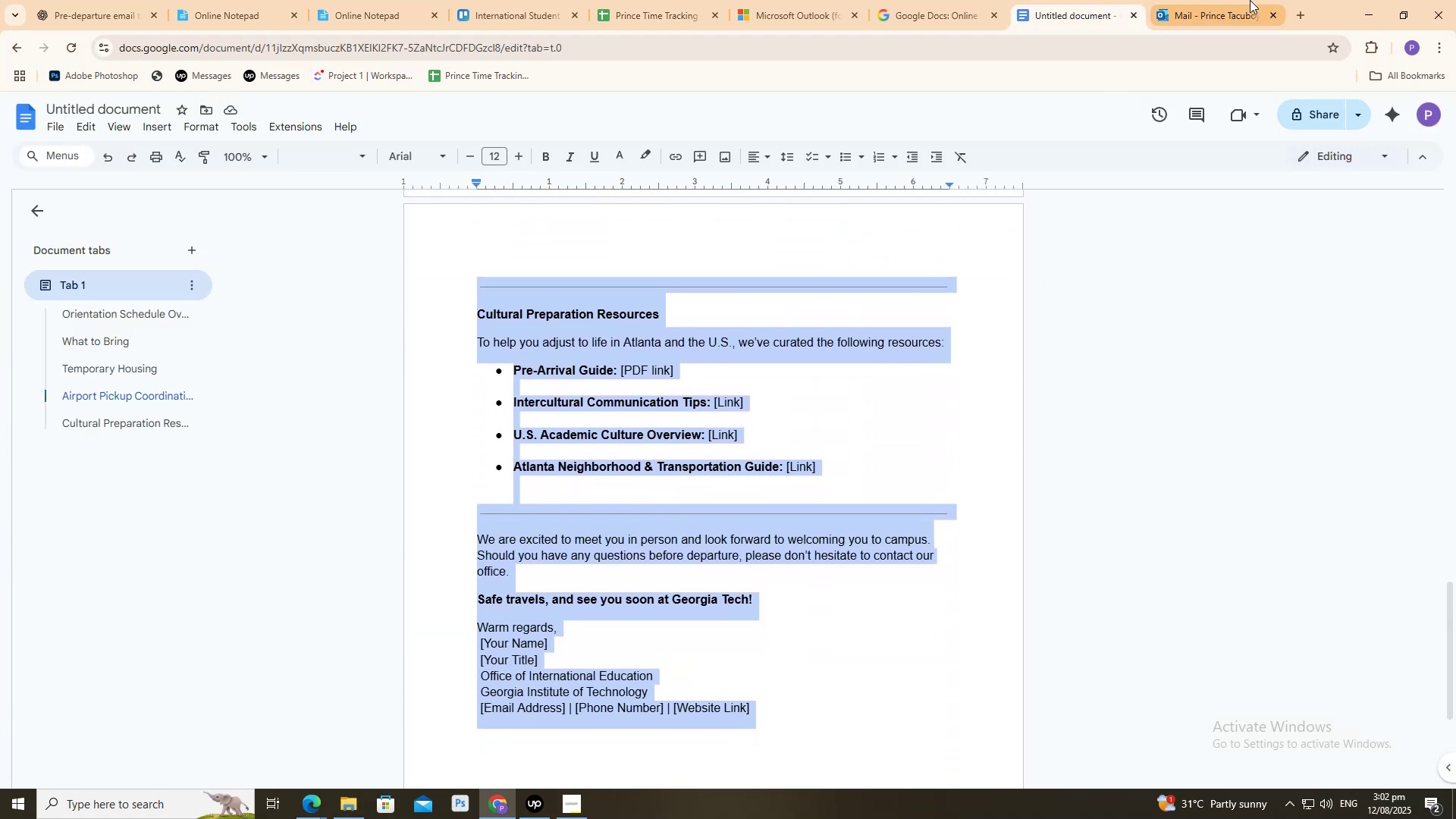 
left_click([1250, 0])
 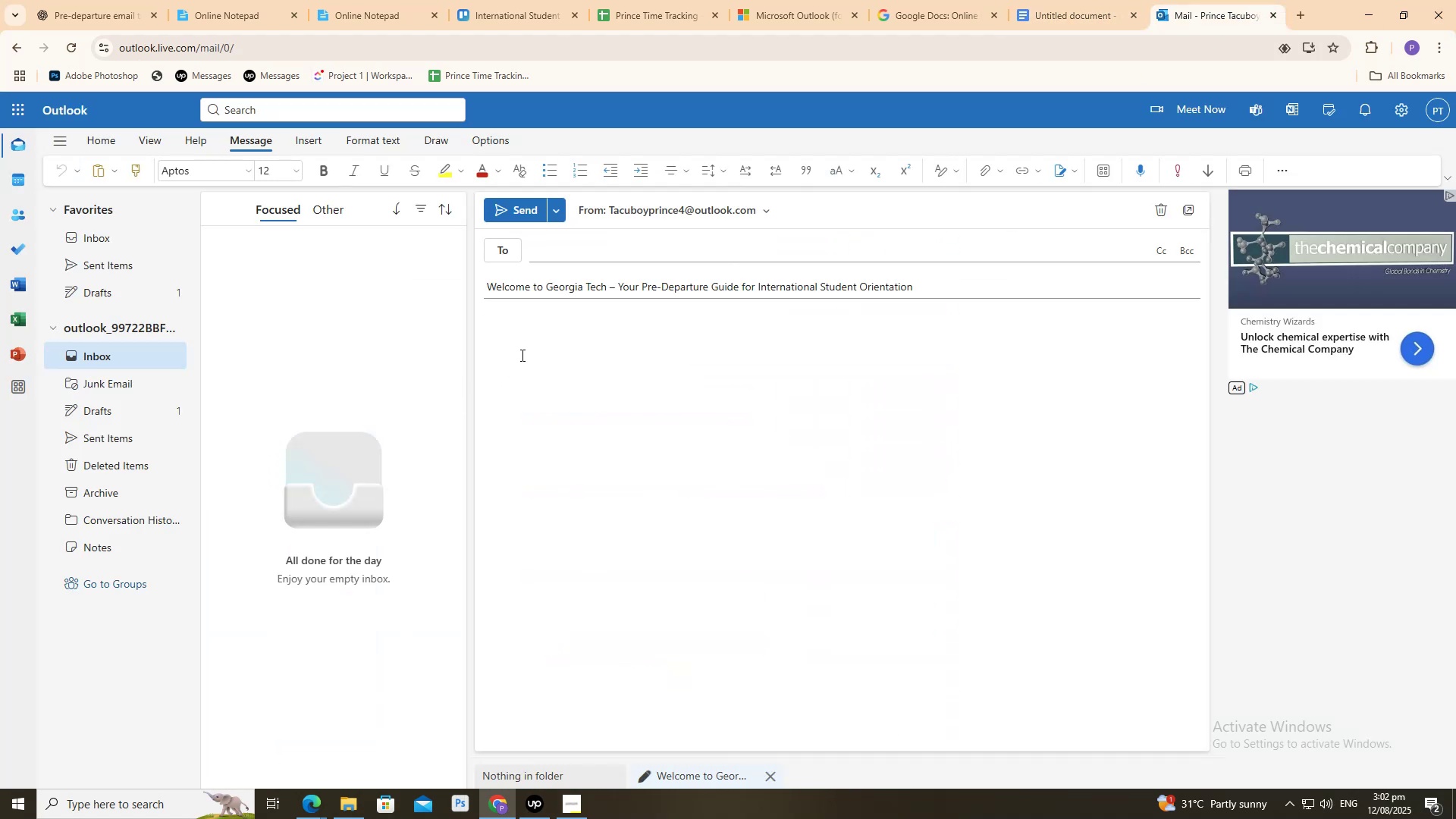 
left_click([526, 353])
 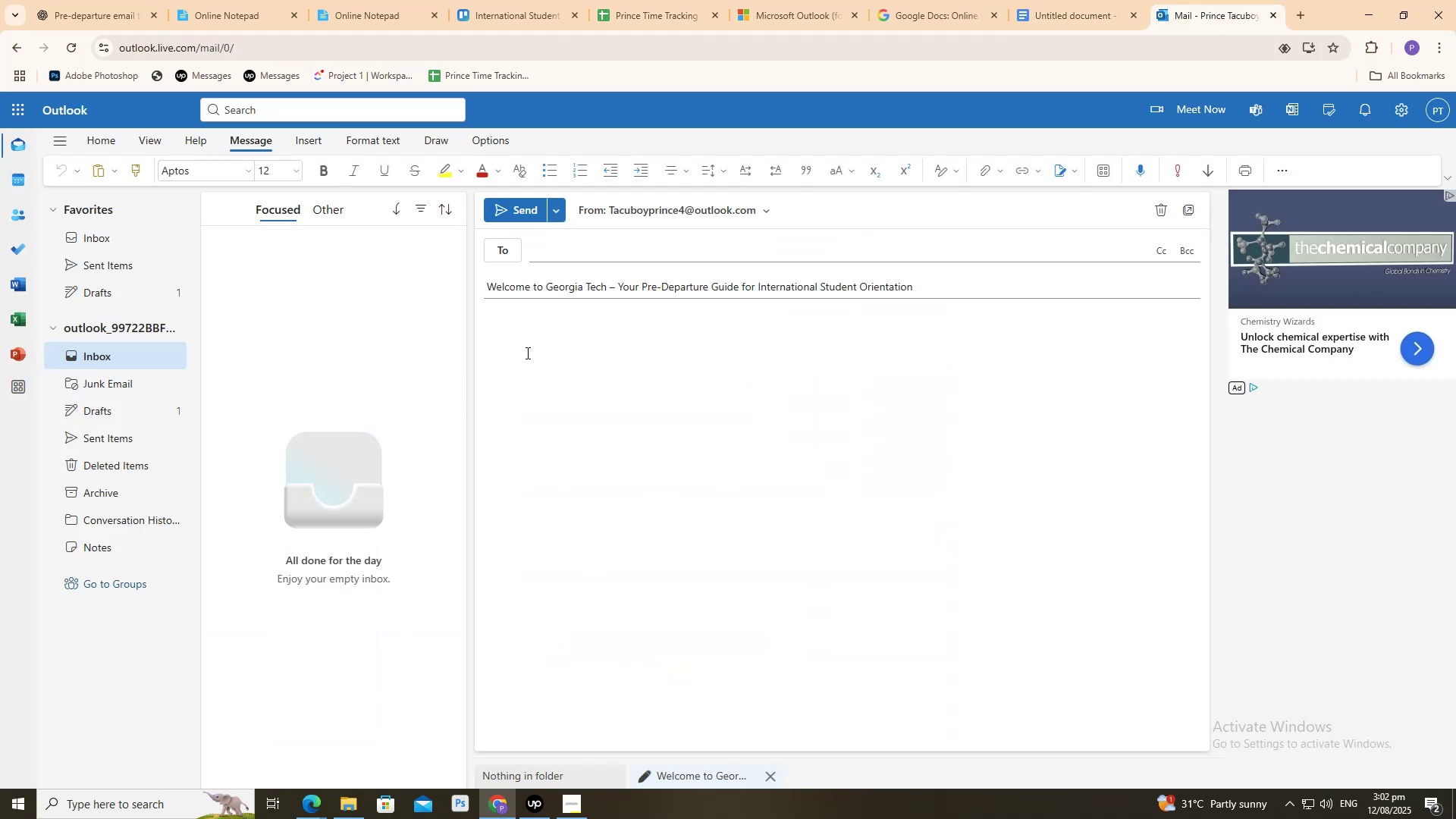 
key(Control+V)
 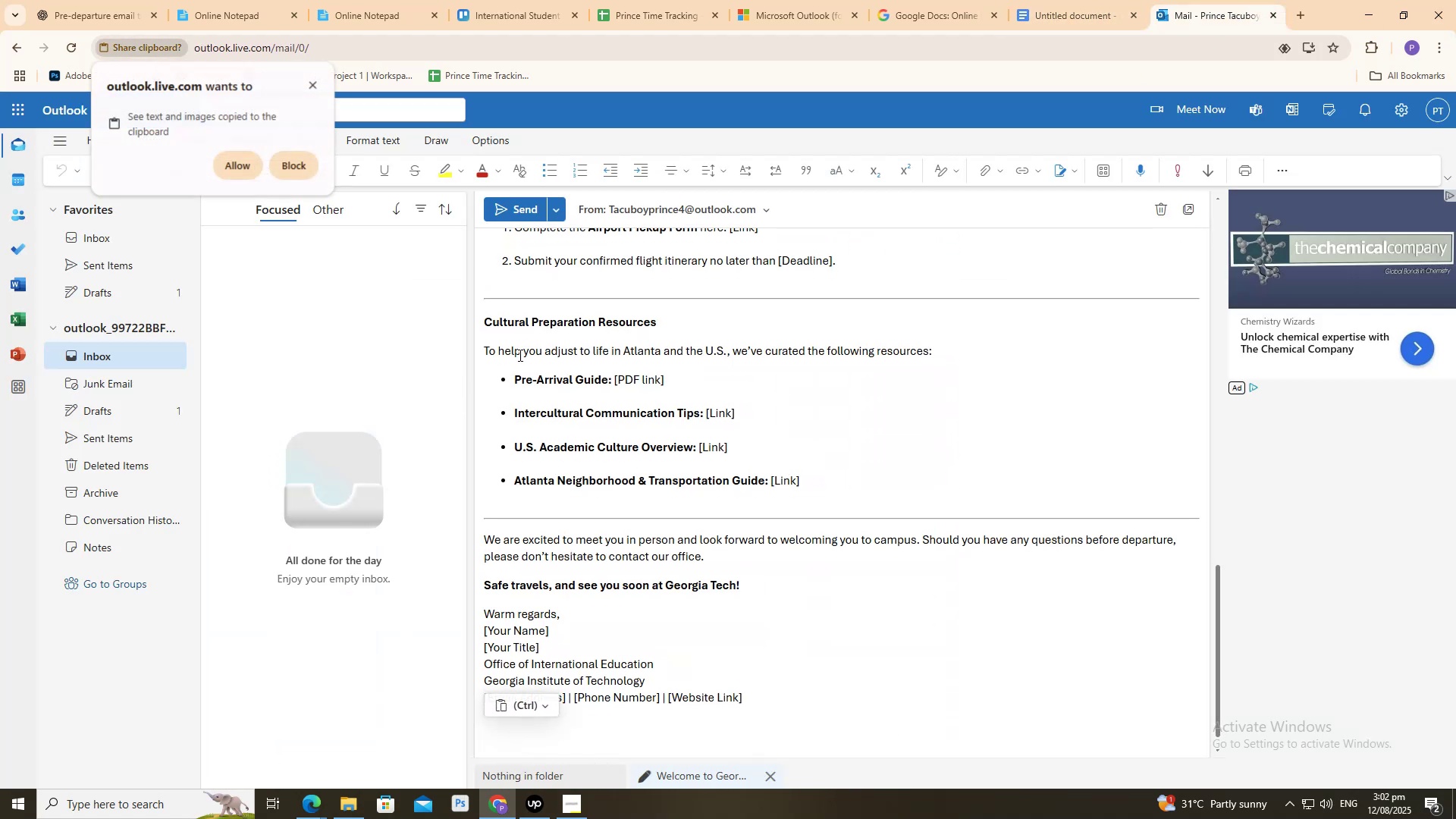 
scroll: coordinate [533, 447], scroll_direction: up, amount: 15.0
 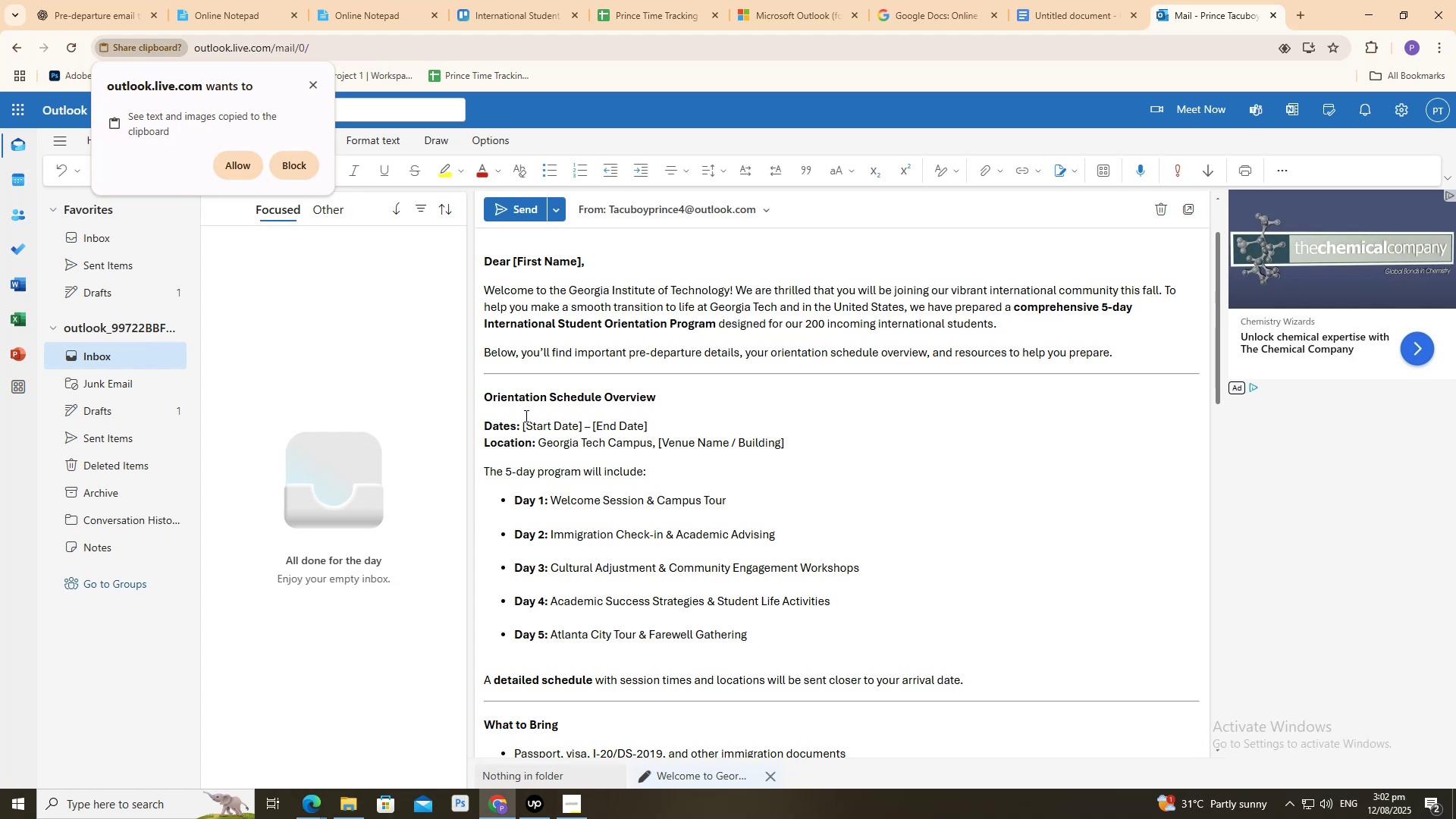 
scroll: coordinate [502, 423], scroll_direction: down, amount: 12.0
 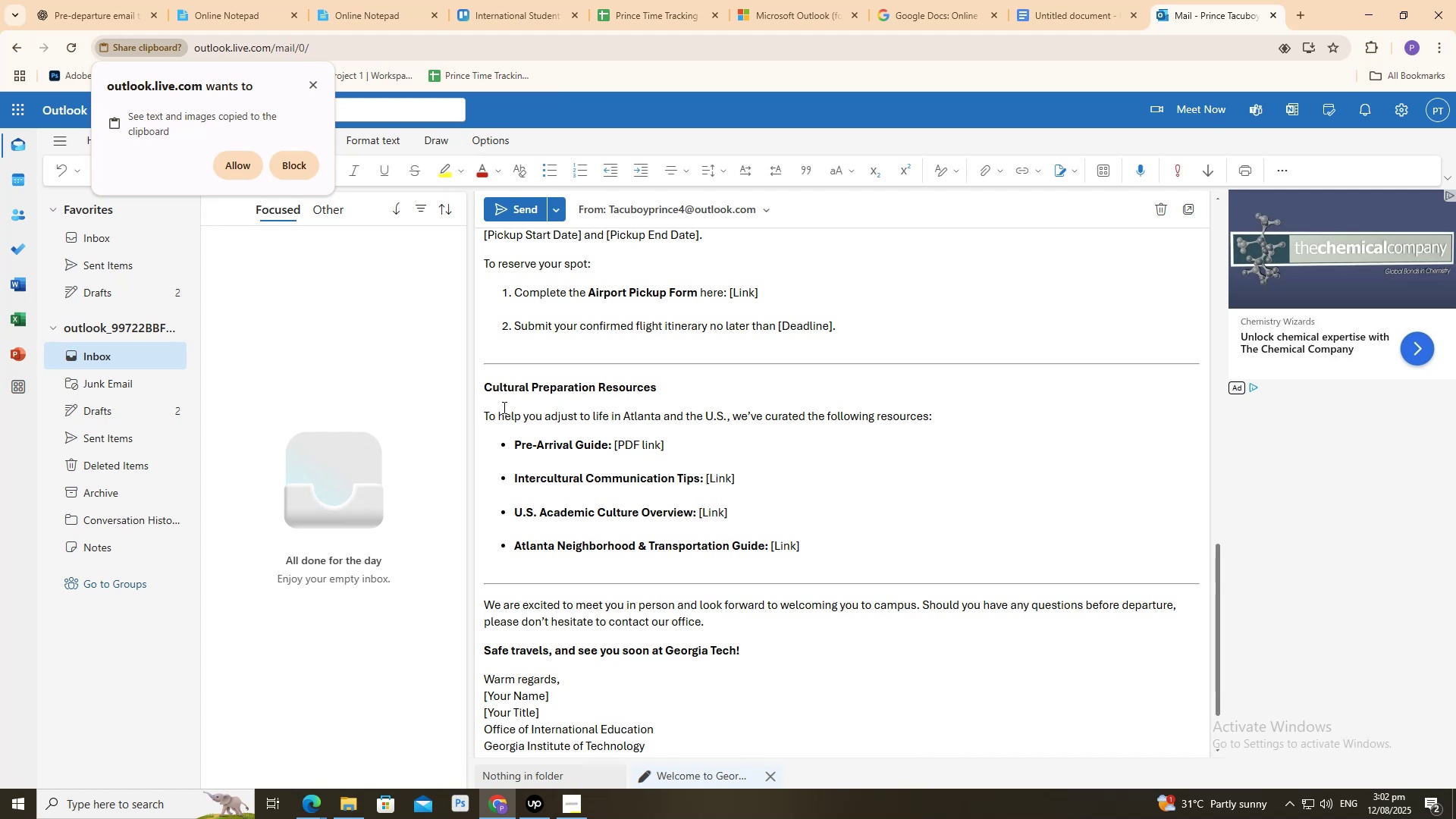 
wait(7.9)
 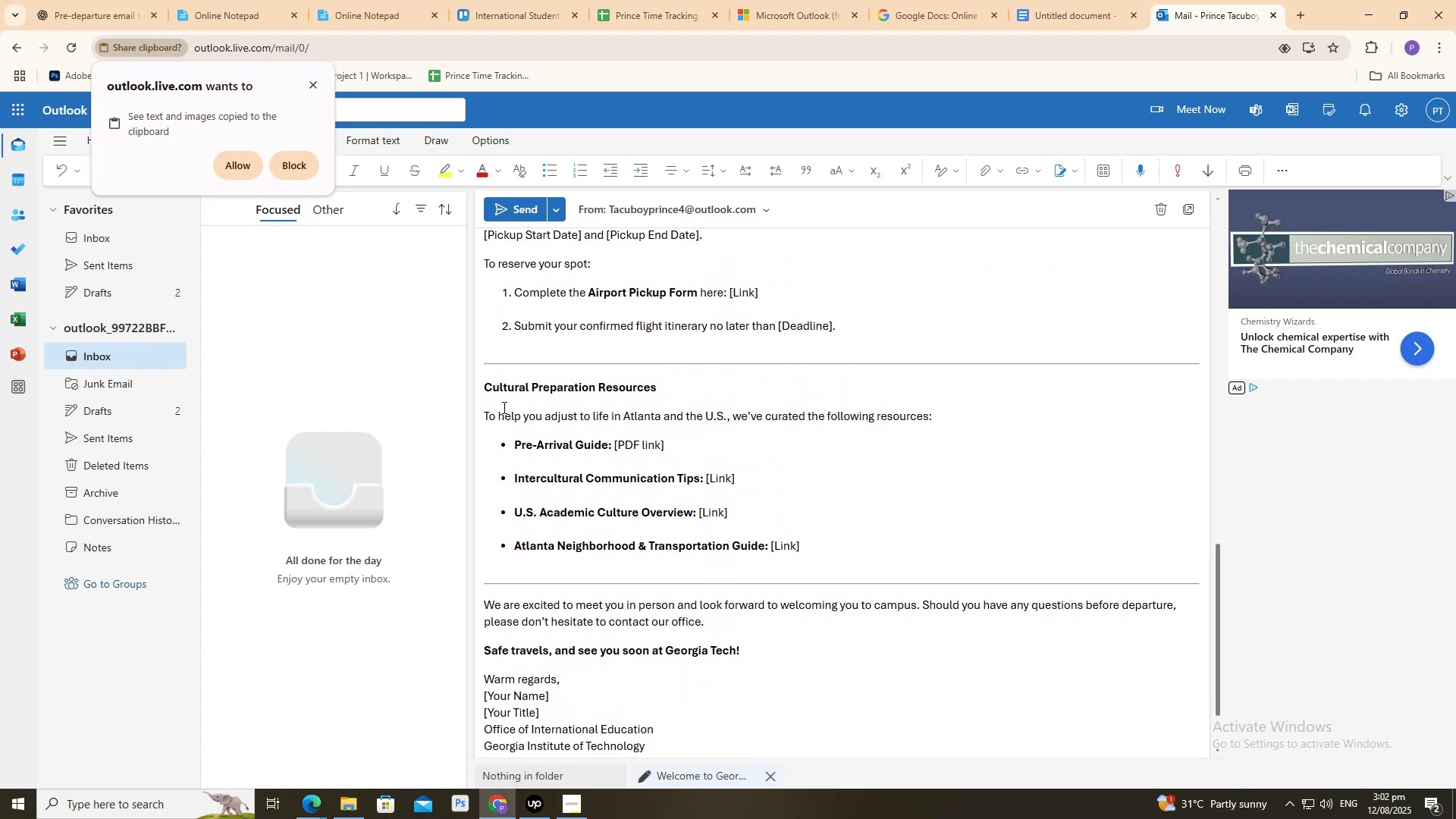 
scroll: coordinate [617, 507], scroll_direction: down, amount: 2.0
 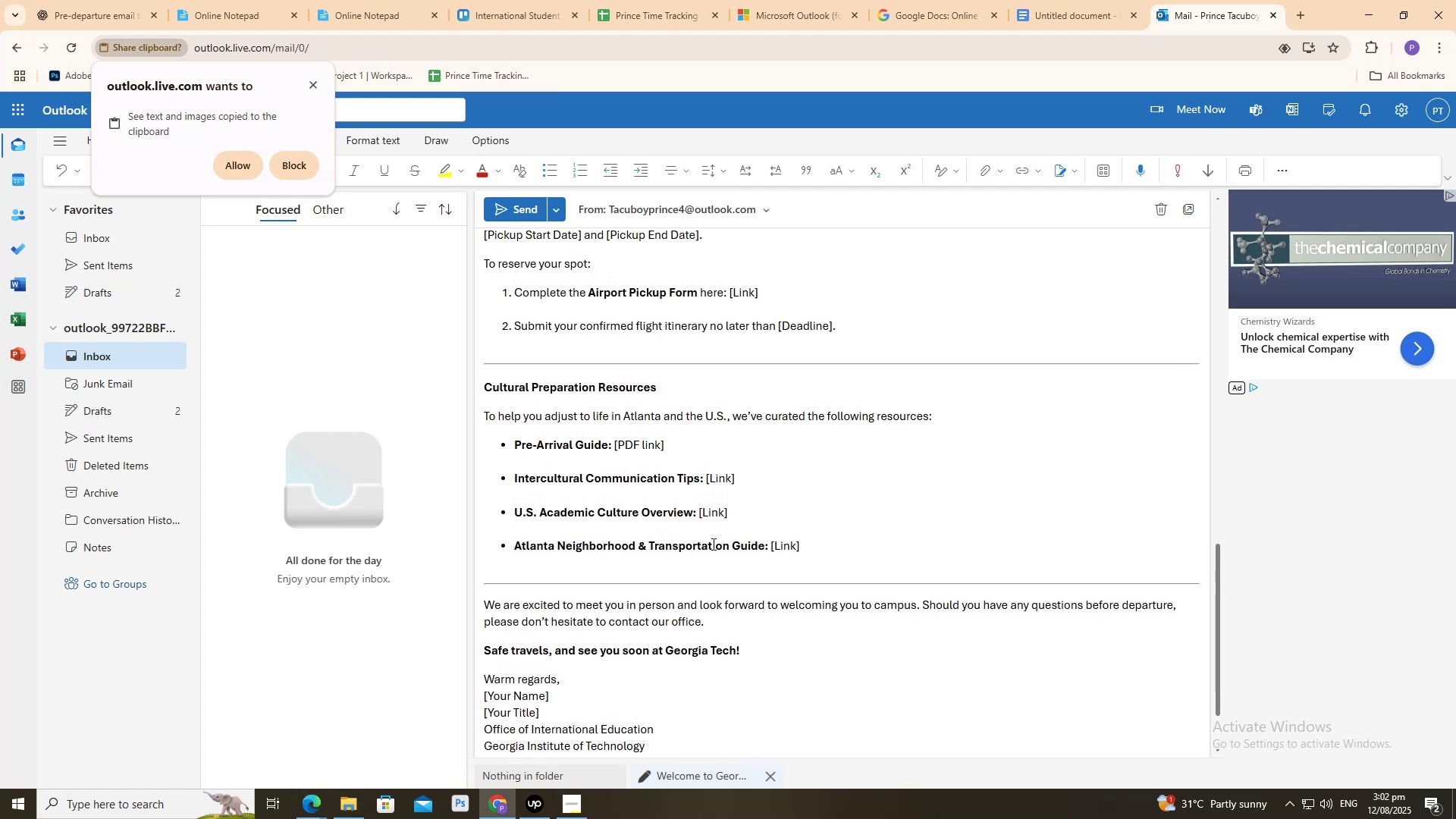 
scroll: coordinate [899, 438], scroll_direction: up, amount: 14.0
 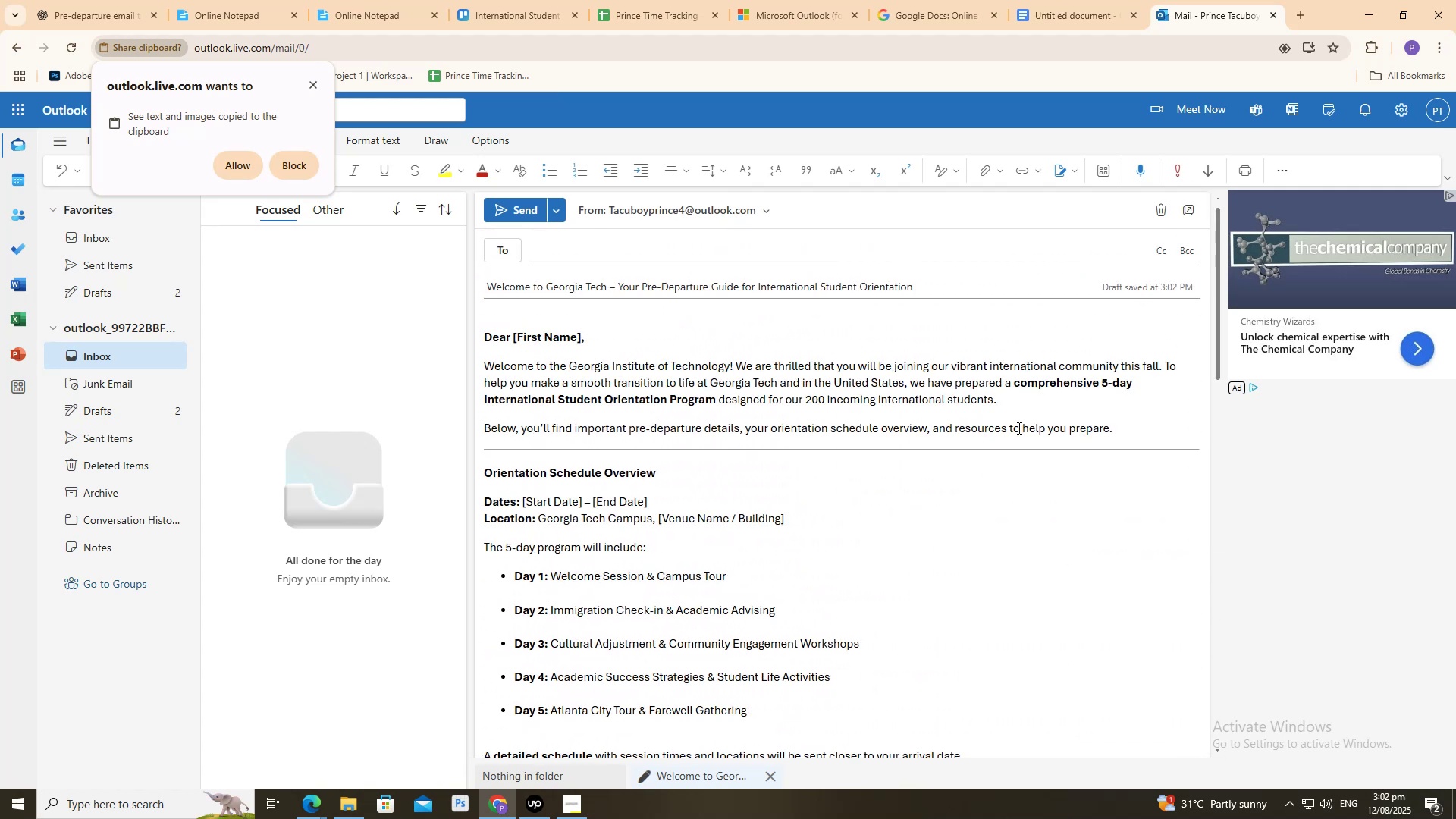 
scroll: coordinate [935, 563], scroll_direction: down, amount: 20.0
 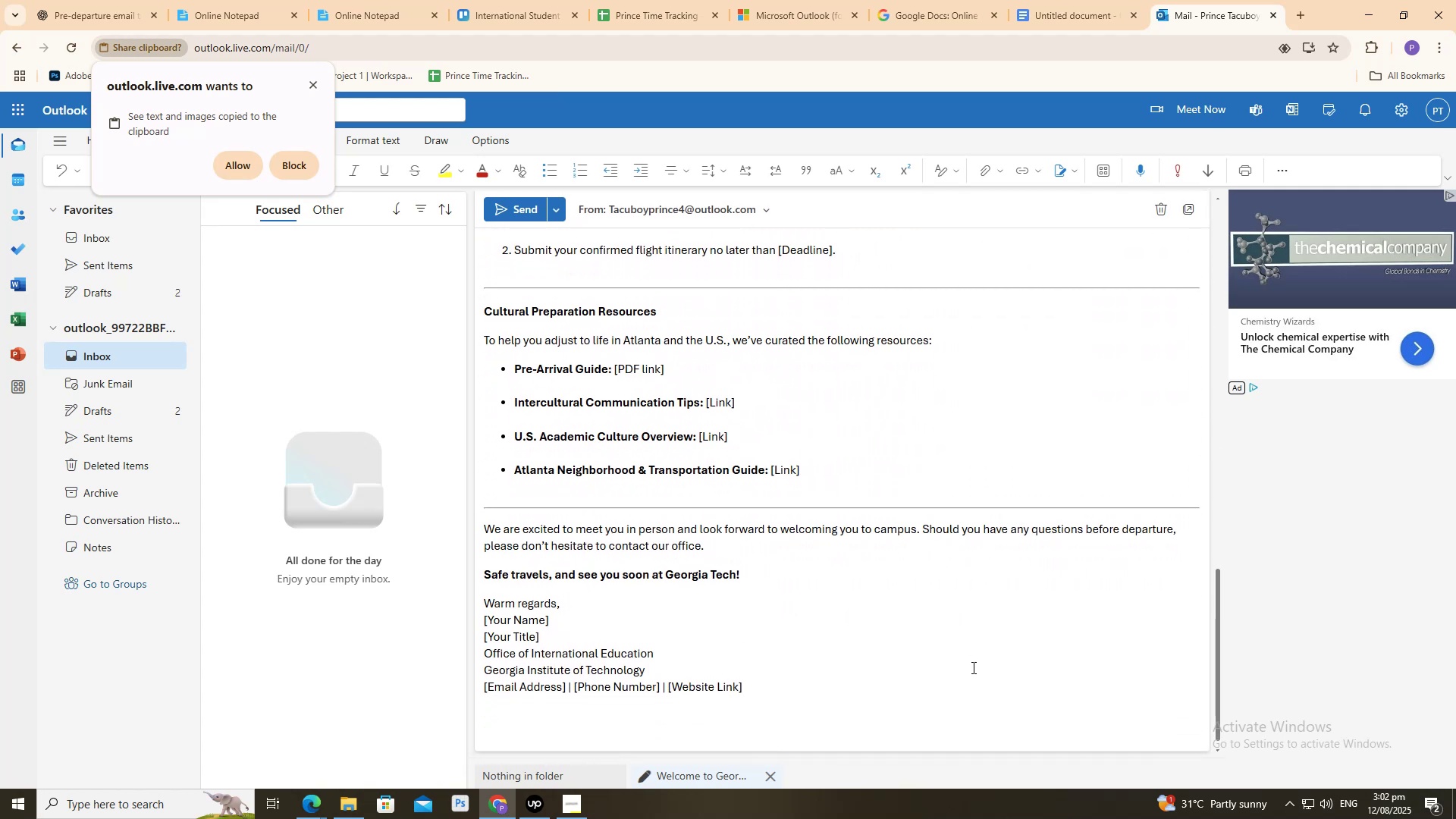 
left_click_drag(start_coordinate=[972, 669], to_coordinate=[974, 676])
 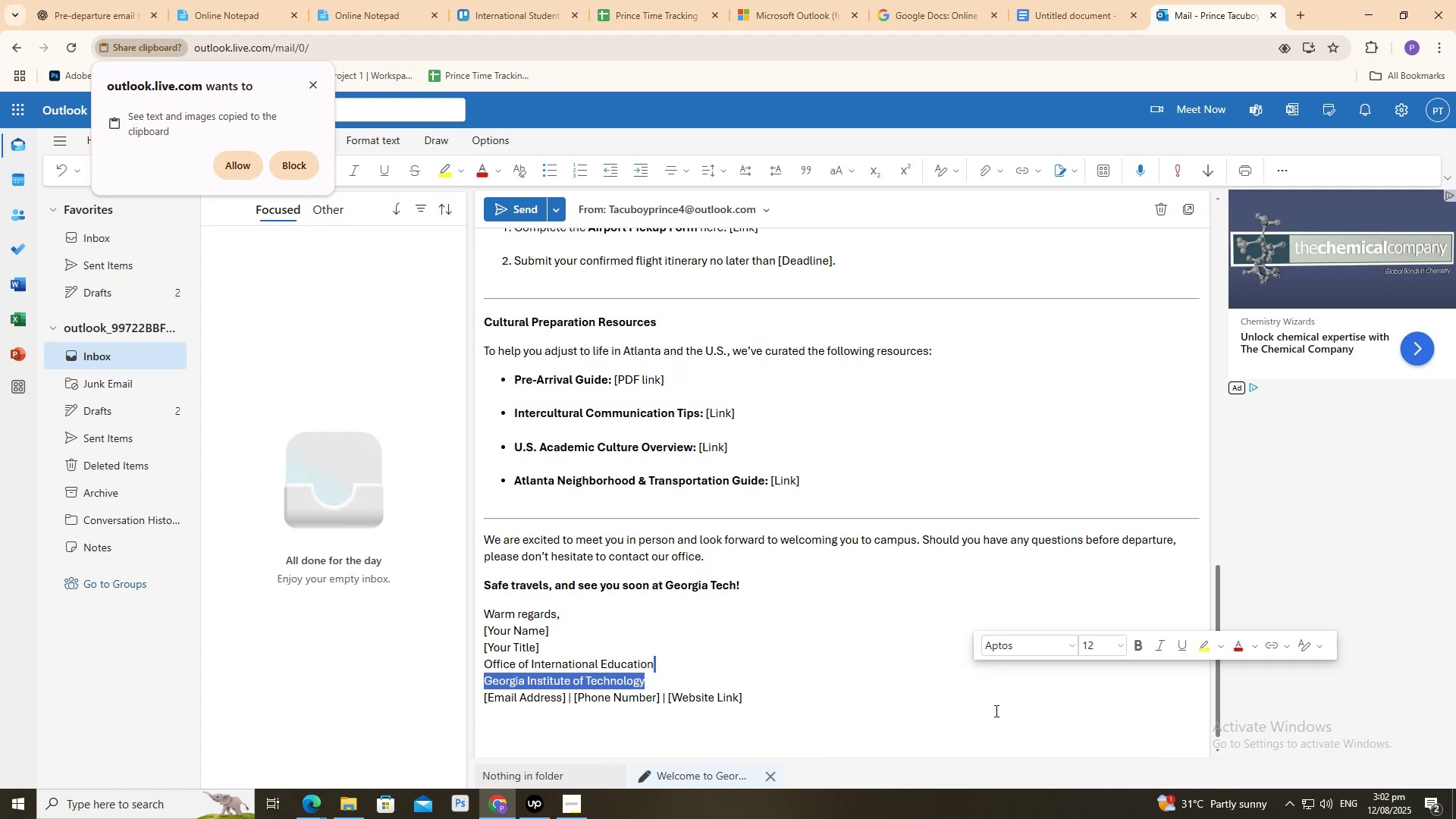 
left_click([994, 711])
 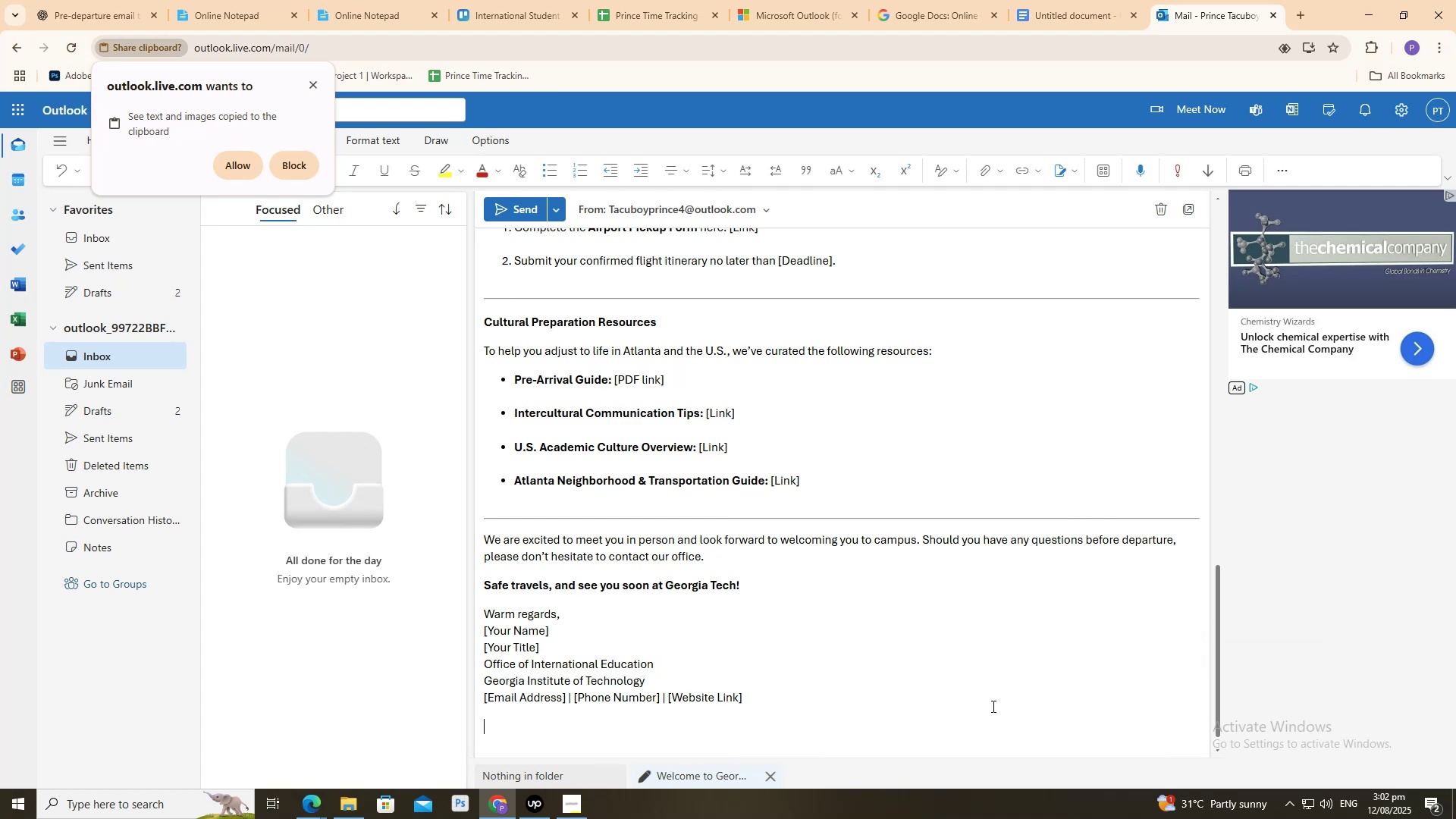 
scroll: coordinate [758, 563], scroll_direction: down, amount: 4.0
 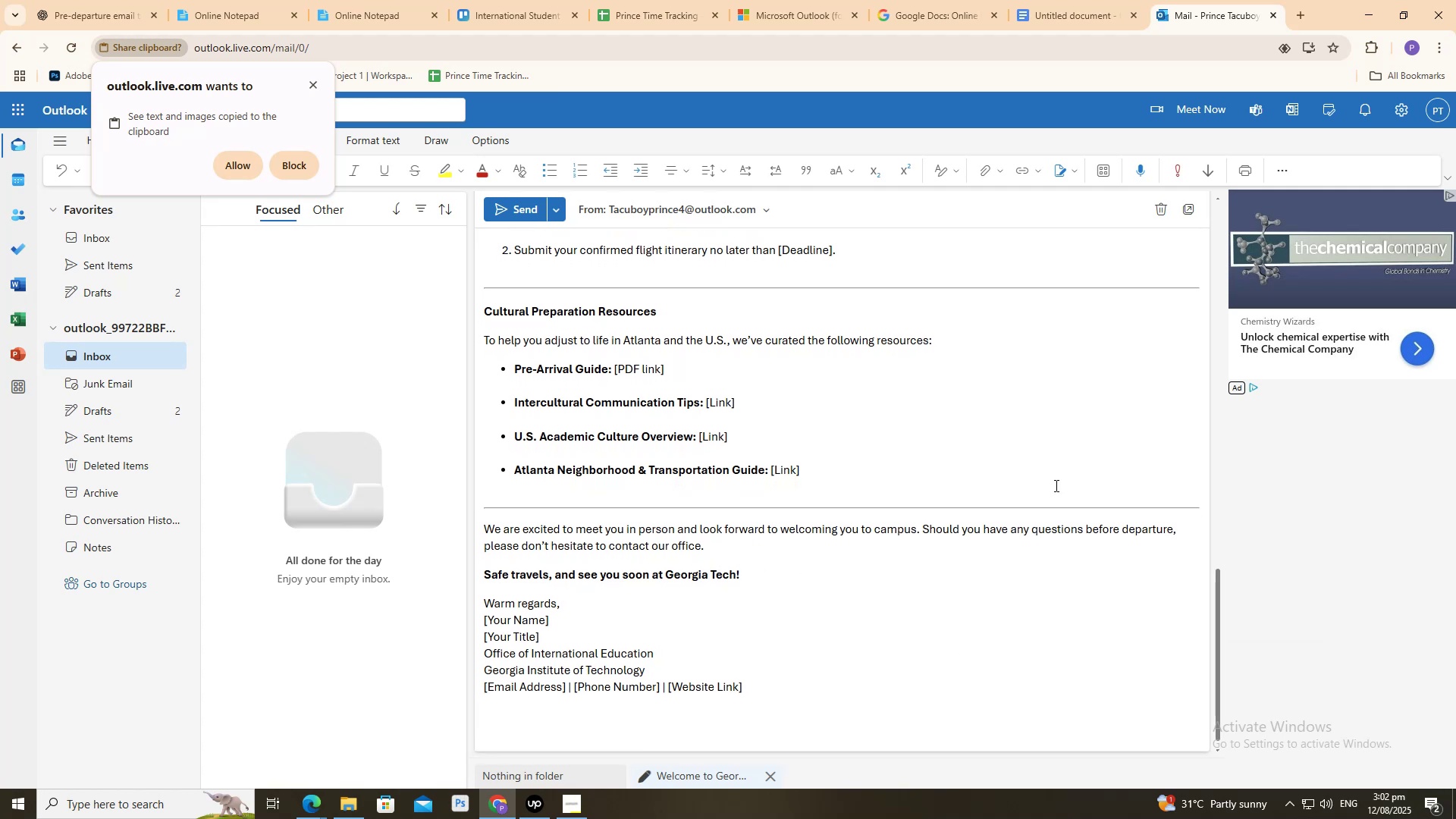 
scroll: coordinate [950, 357], scroll_direction: up, amount: 19.0
 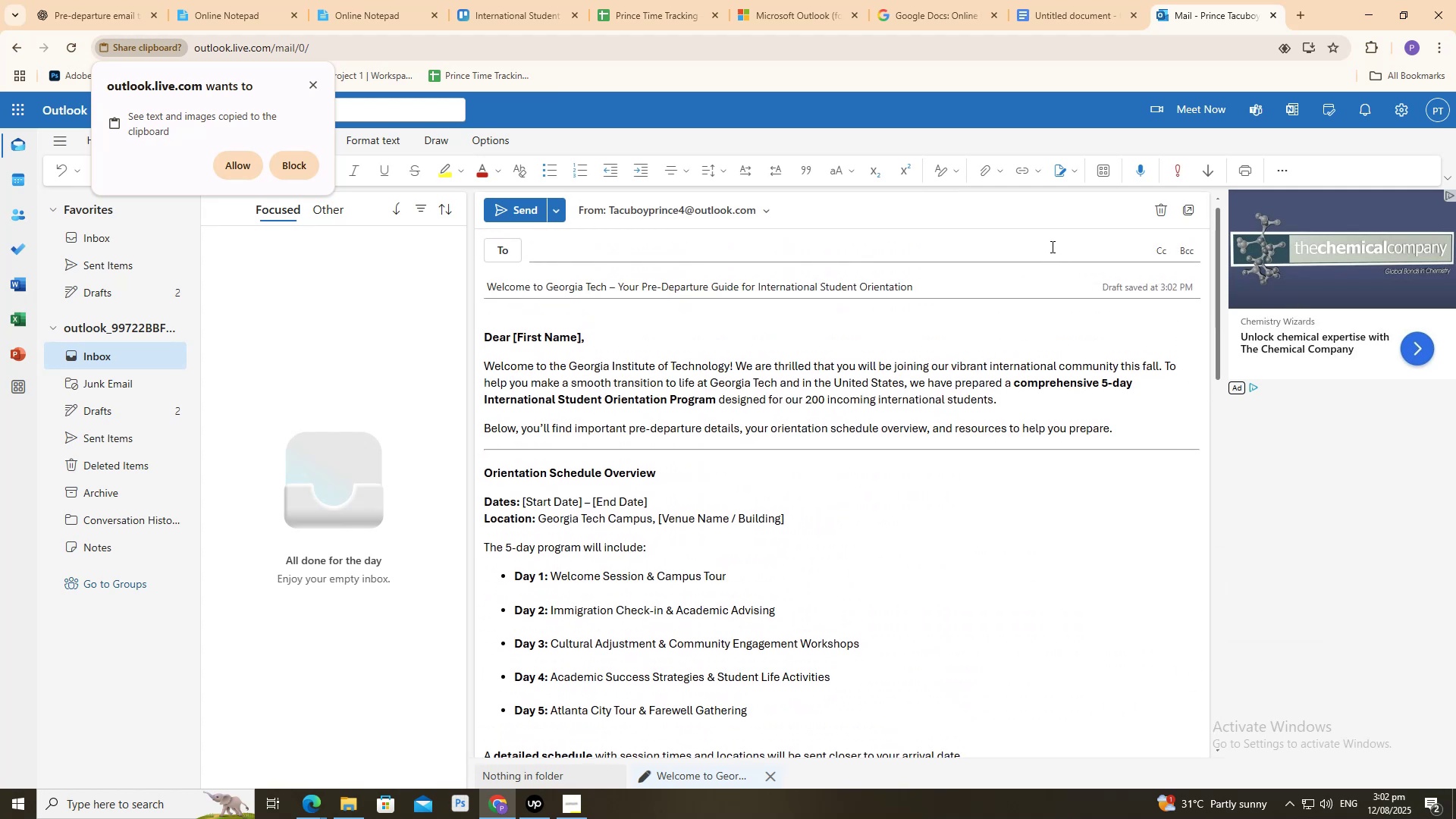 
left_click([1103, 177])
 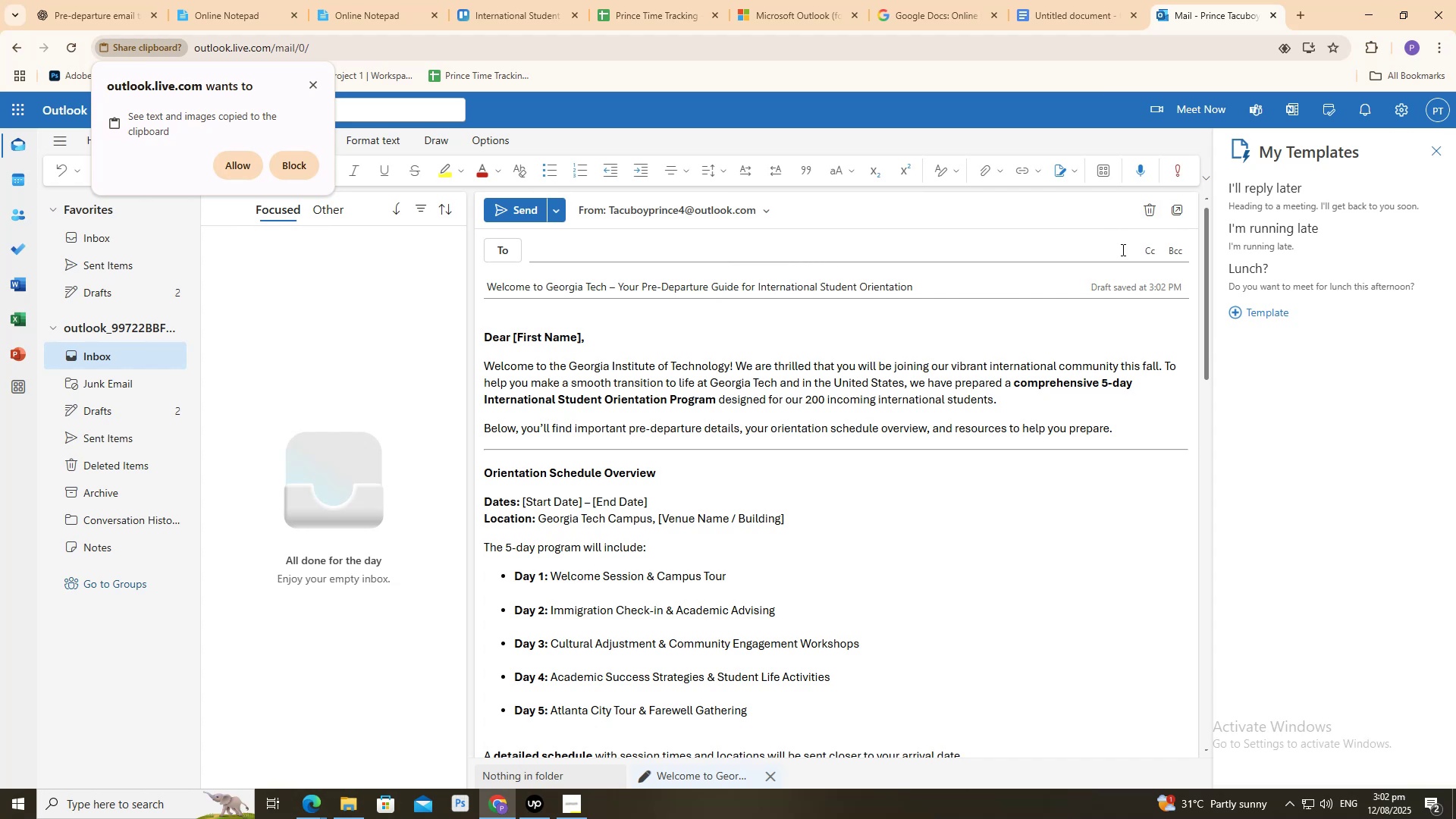 
left_click([1250, 311])
 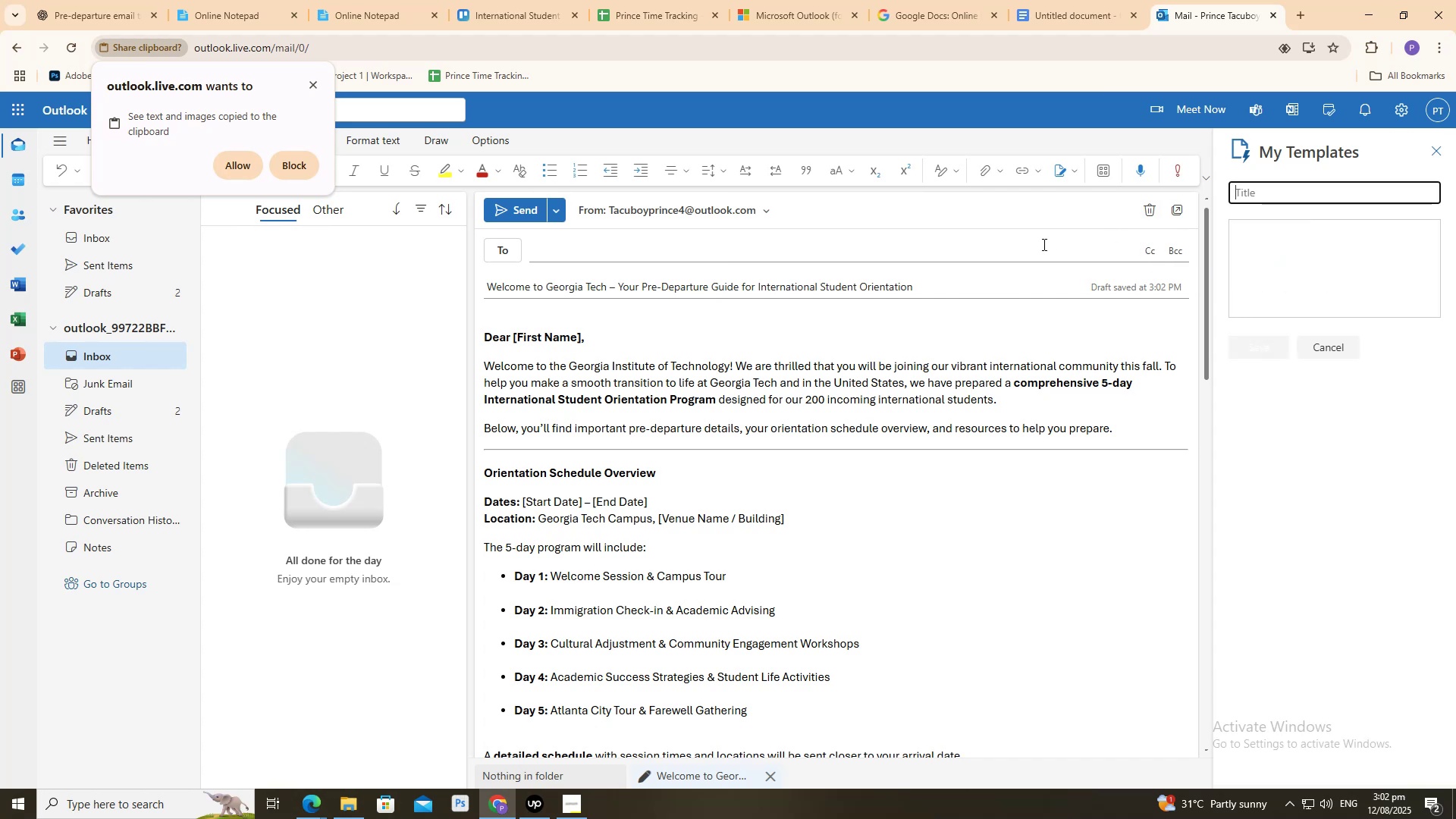 
left_click([970, 282])
 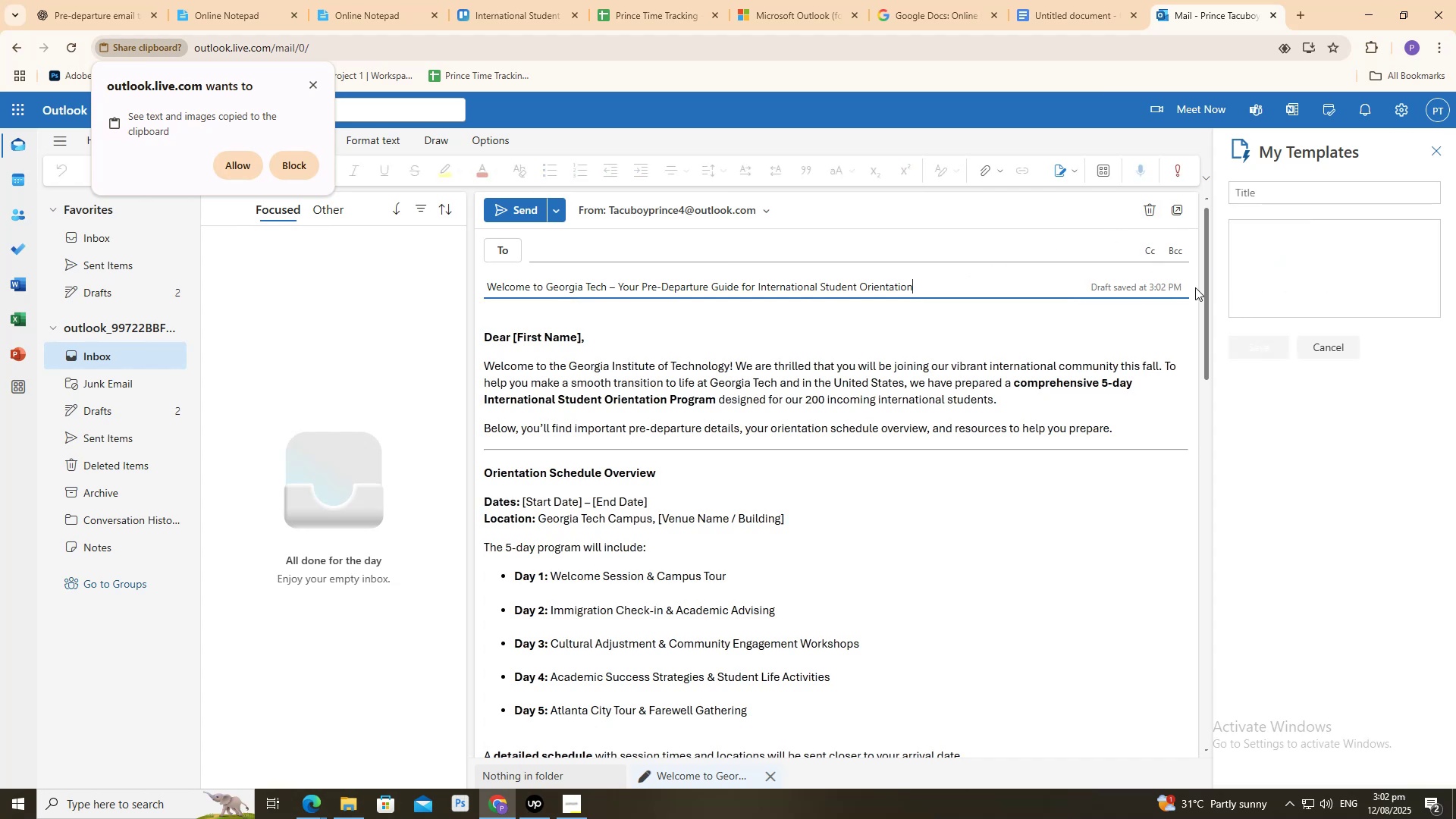 
key(Control+A)
 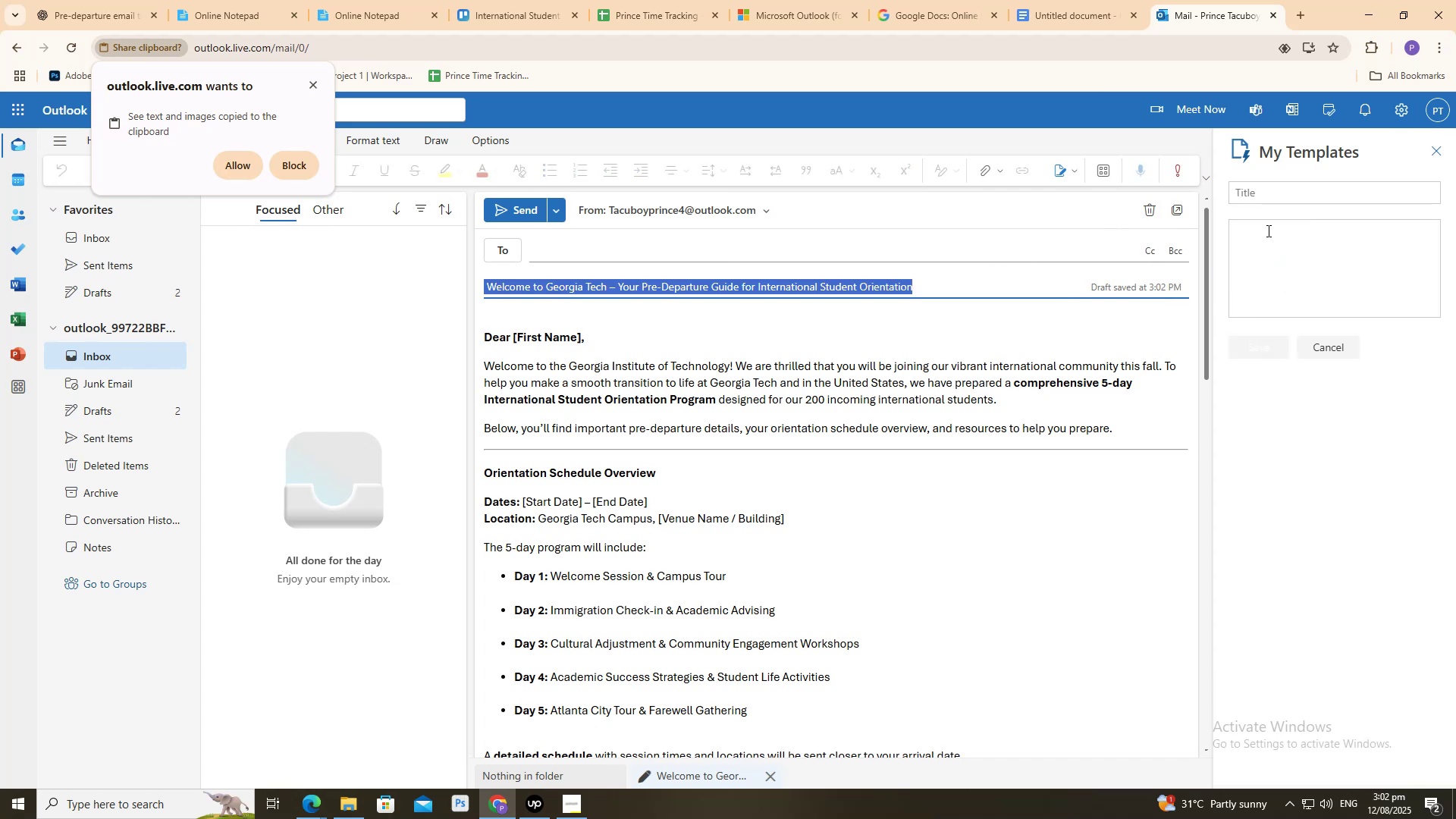 
key(Control+C)
 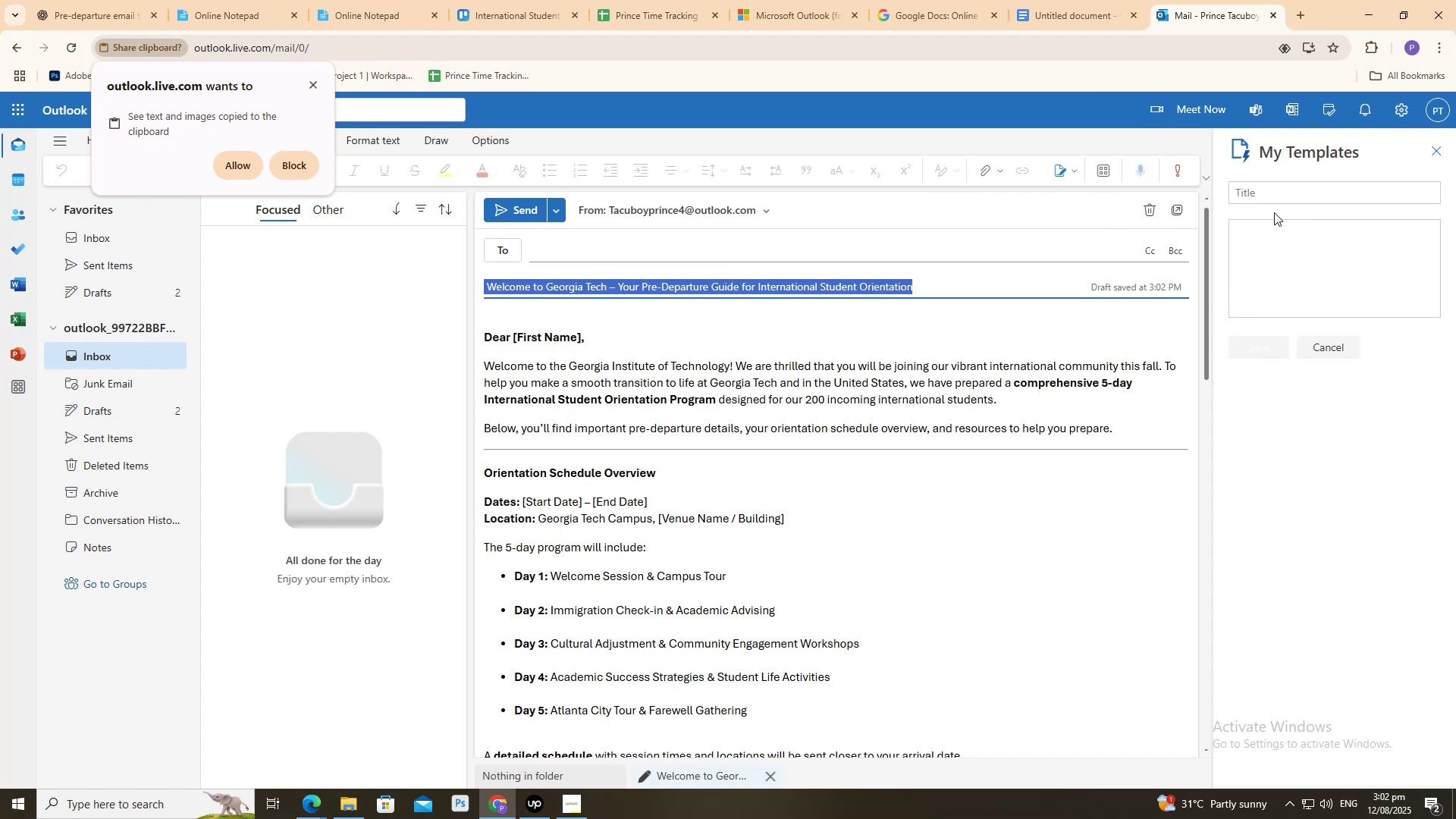 
key(Control+C)
 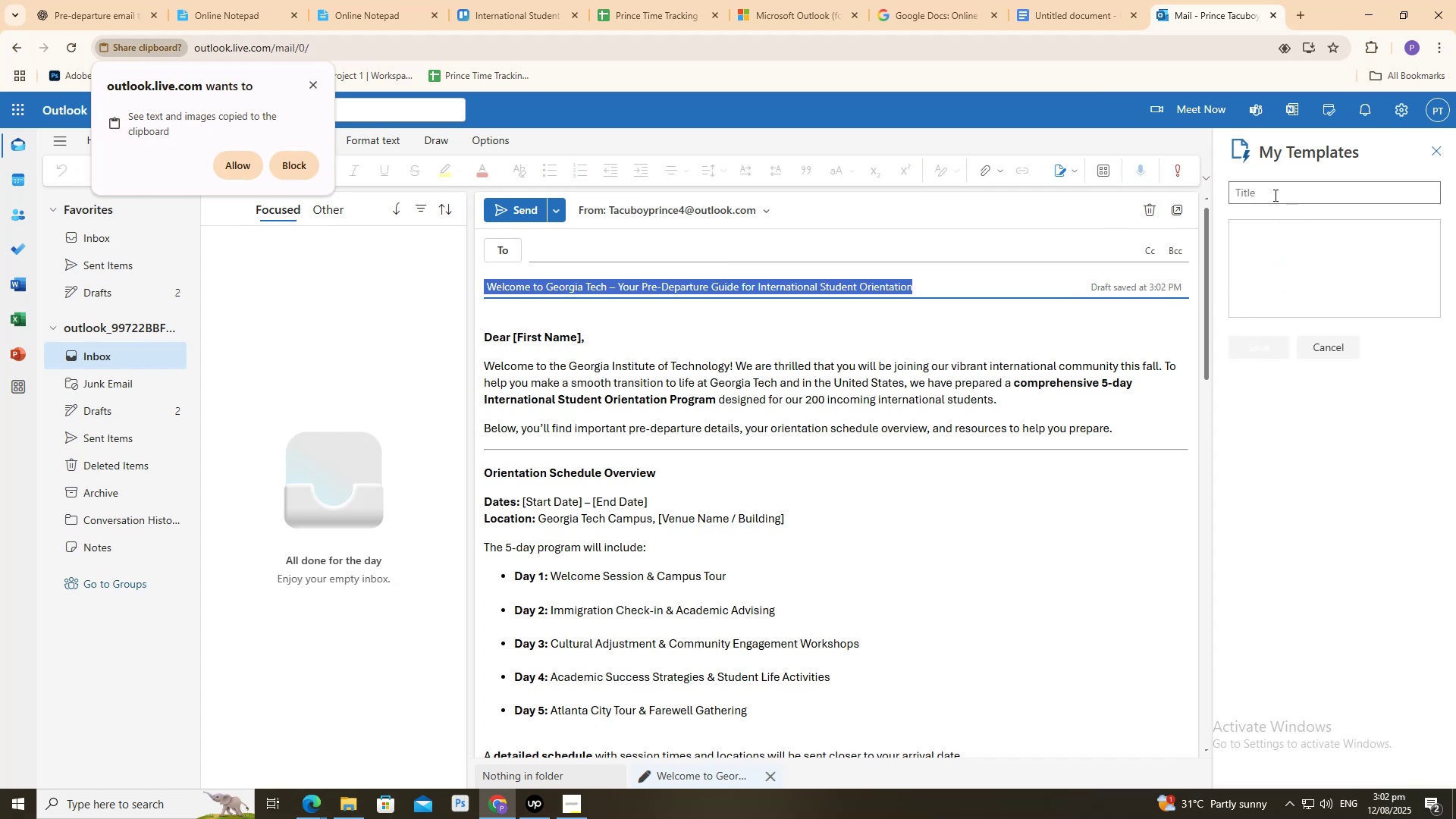 
left_click([1274, 194])
 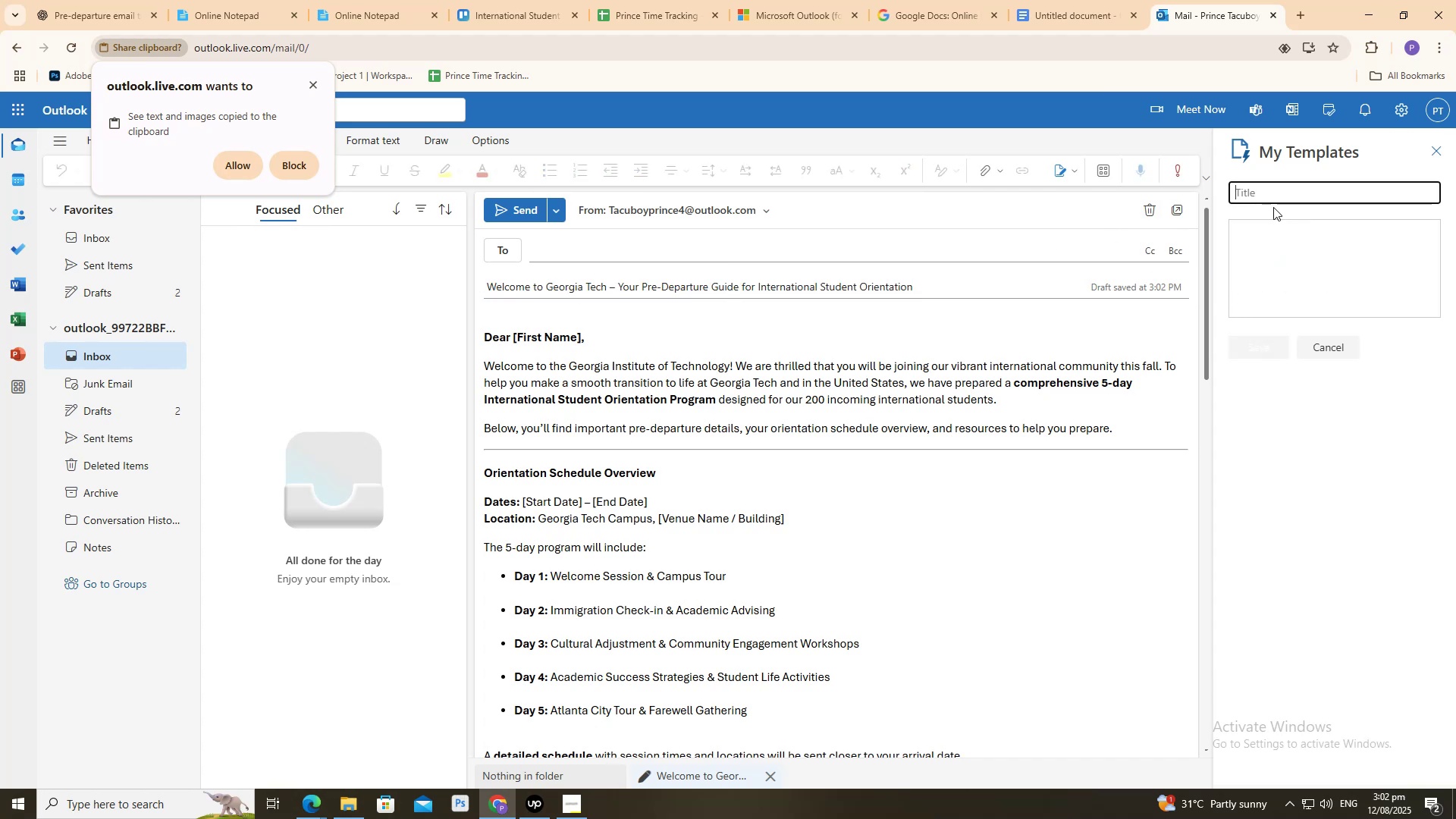 
key(Control+ControlLeft)
 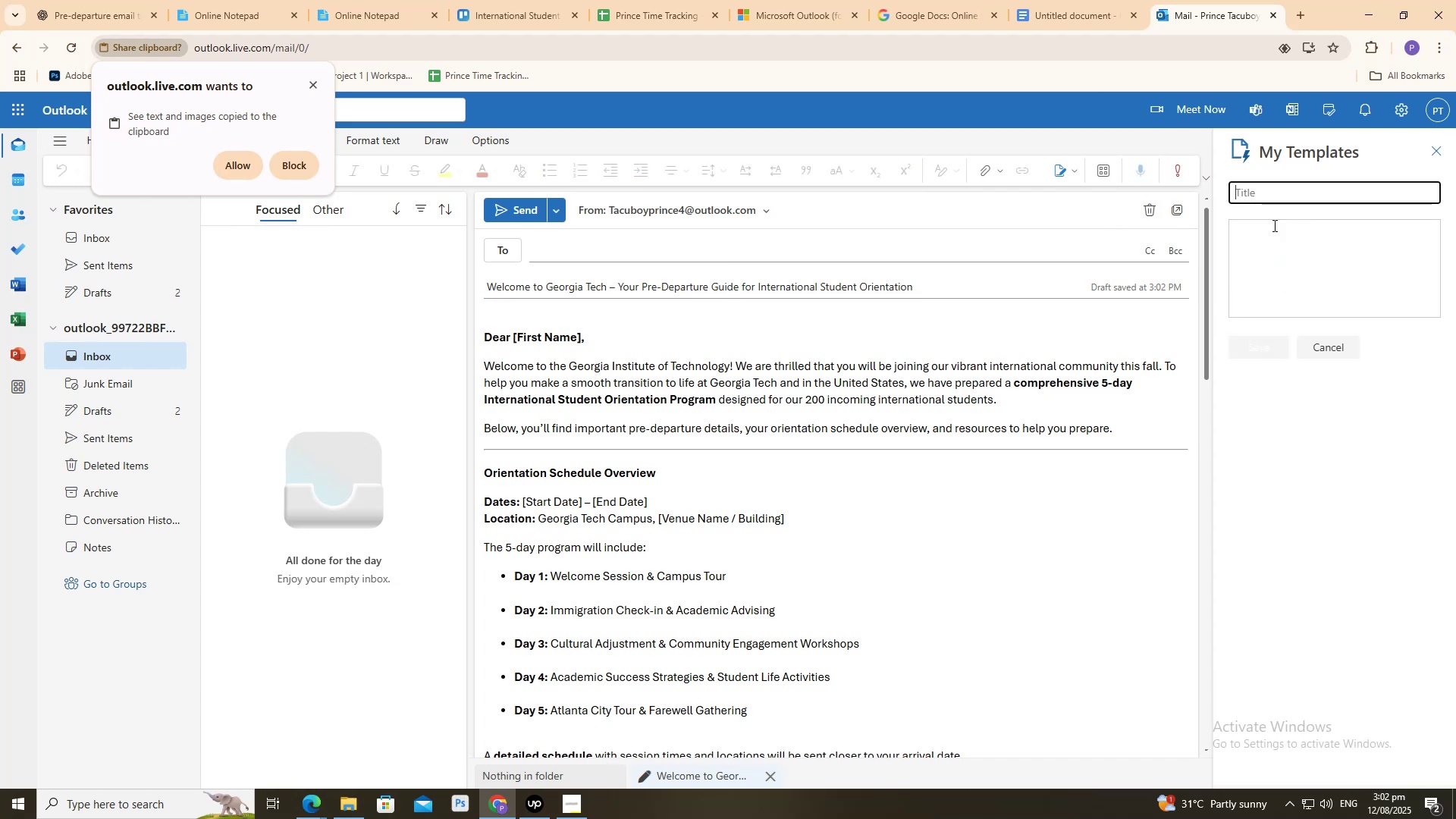 
key(Control+V)
 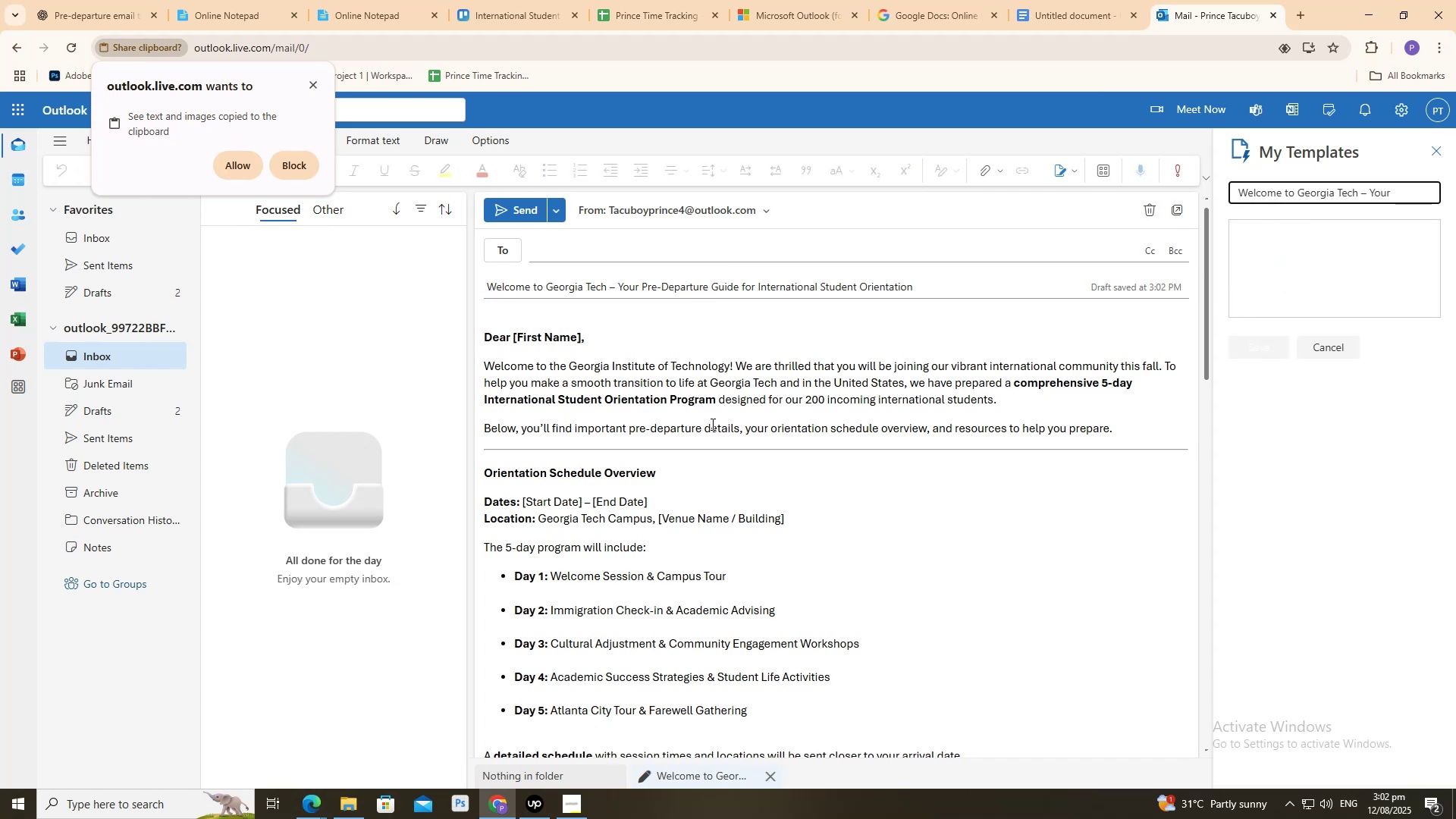 
key(Control+A)
 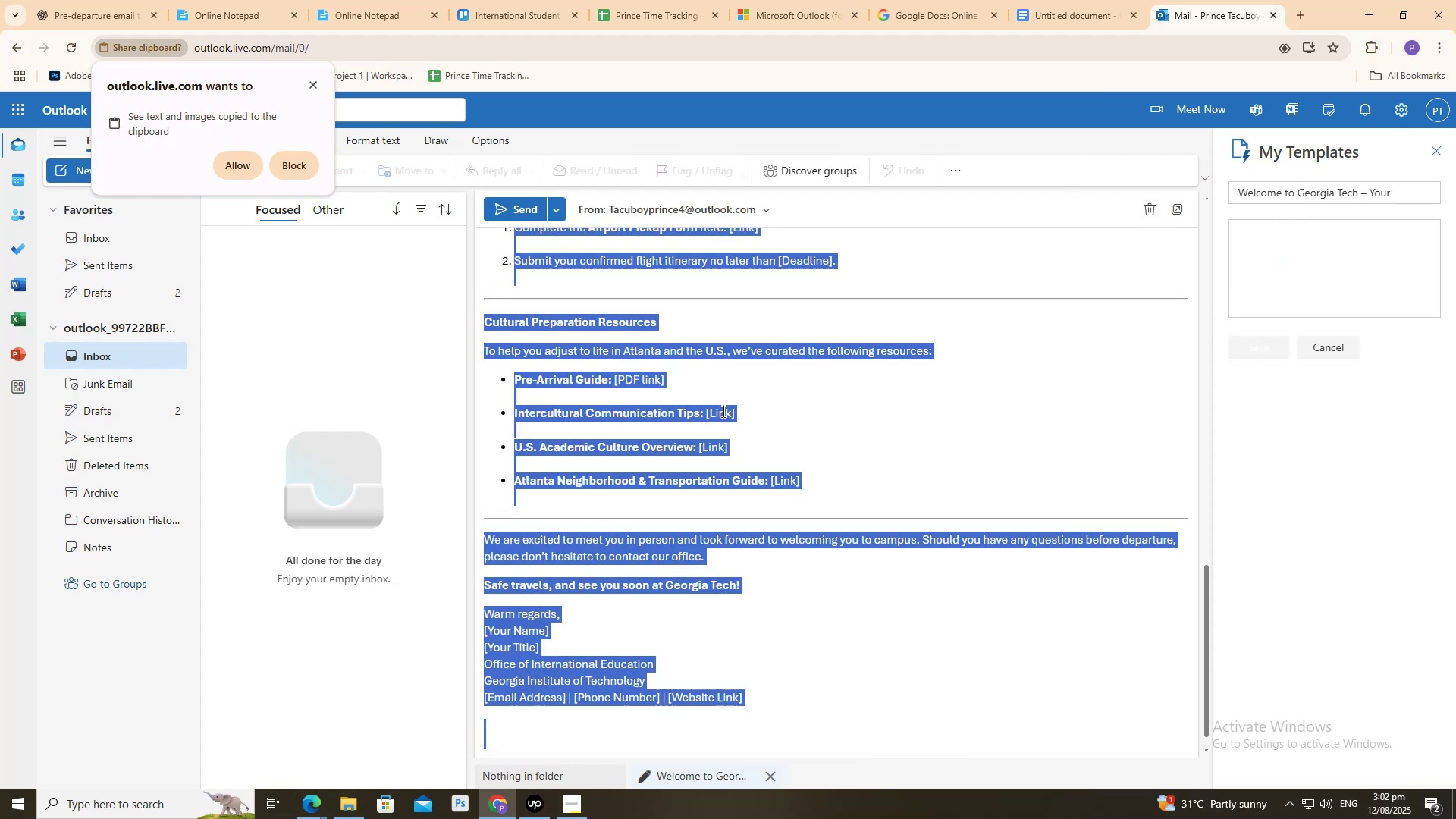 
key(Control+C)
 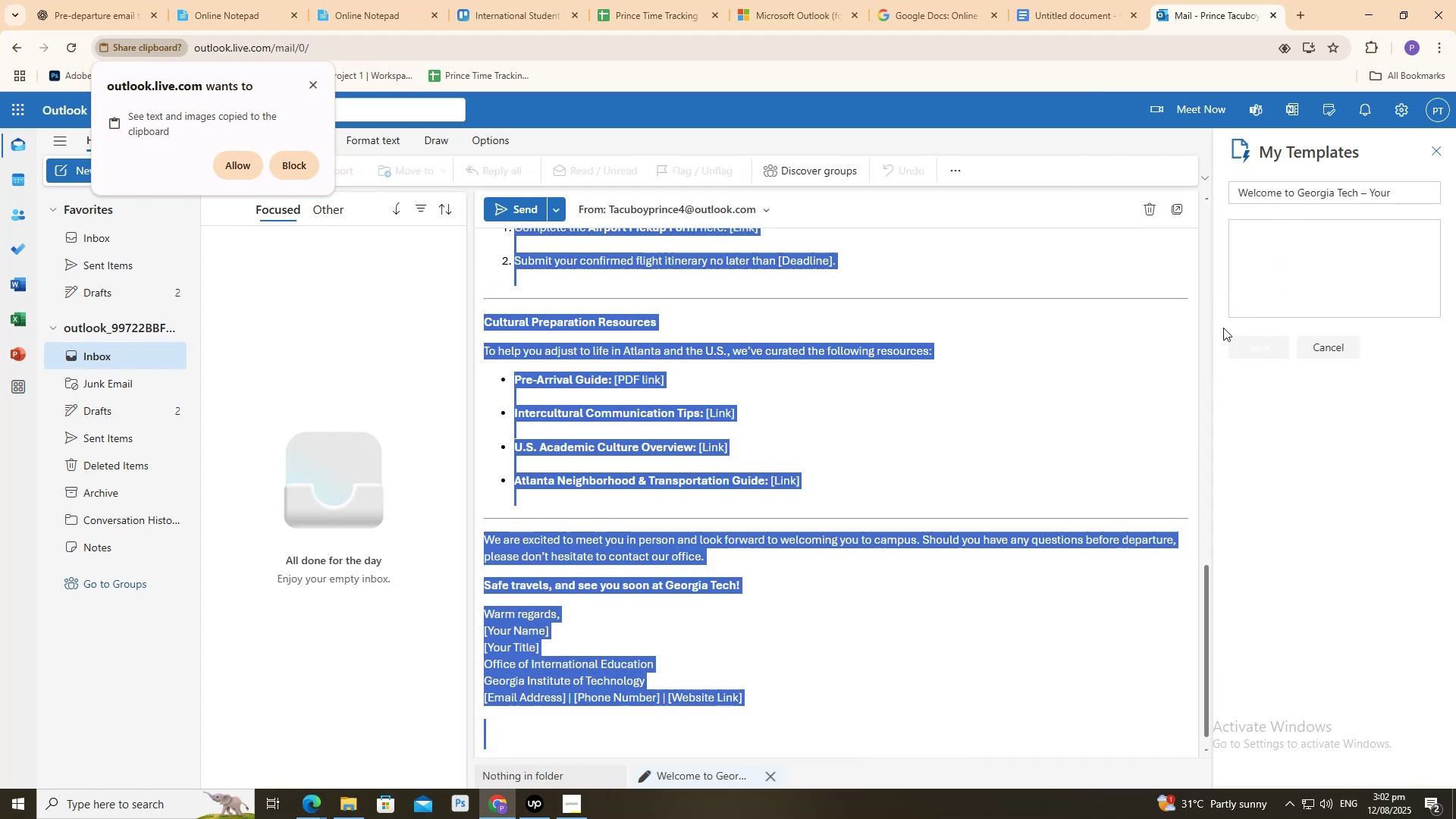 
key(Control+C)
 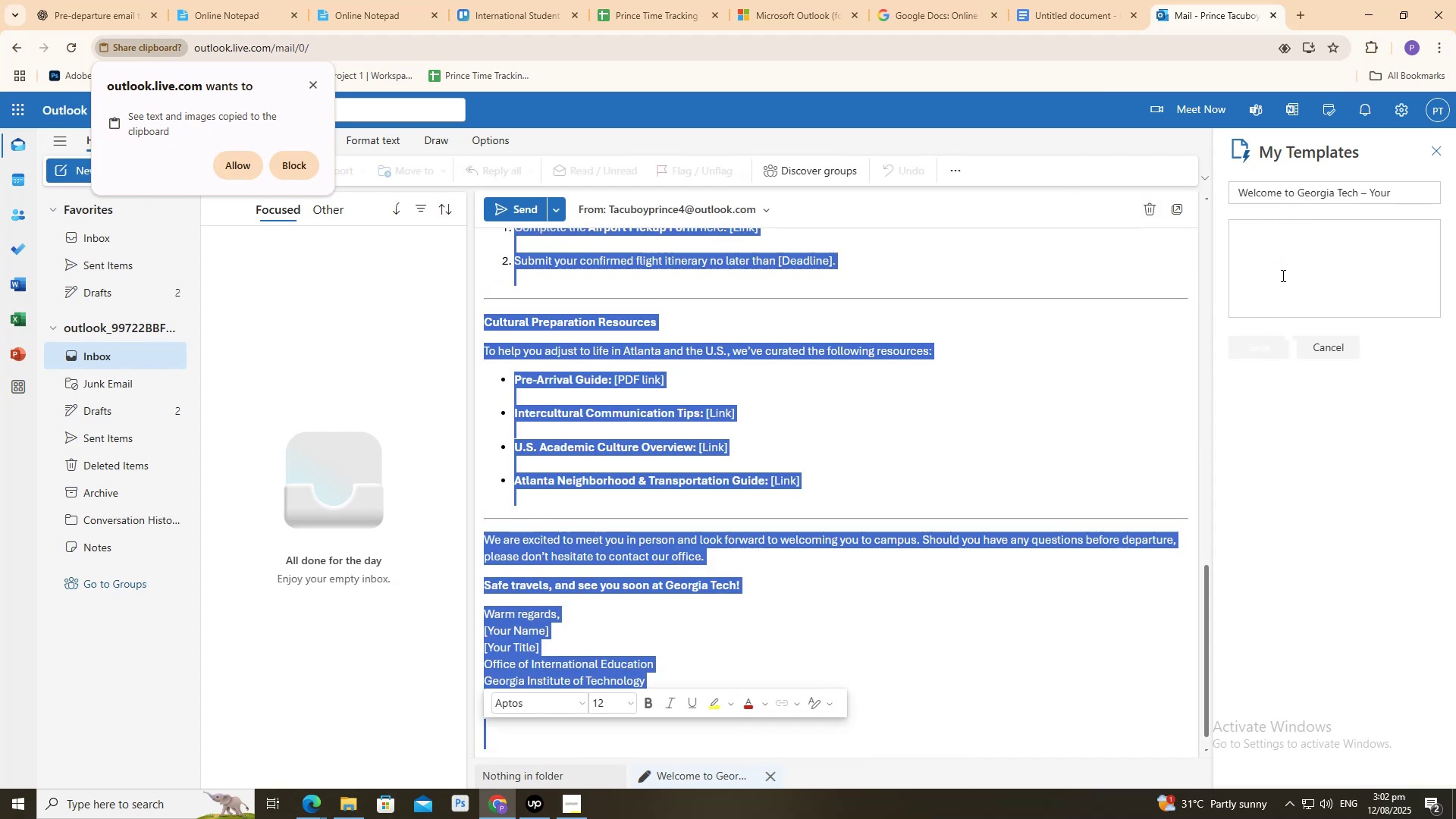 
left_click([1282, 275])
 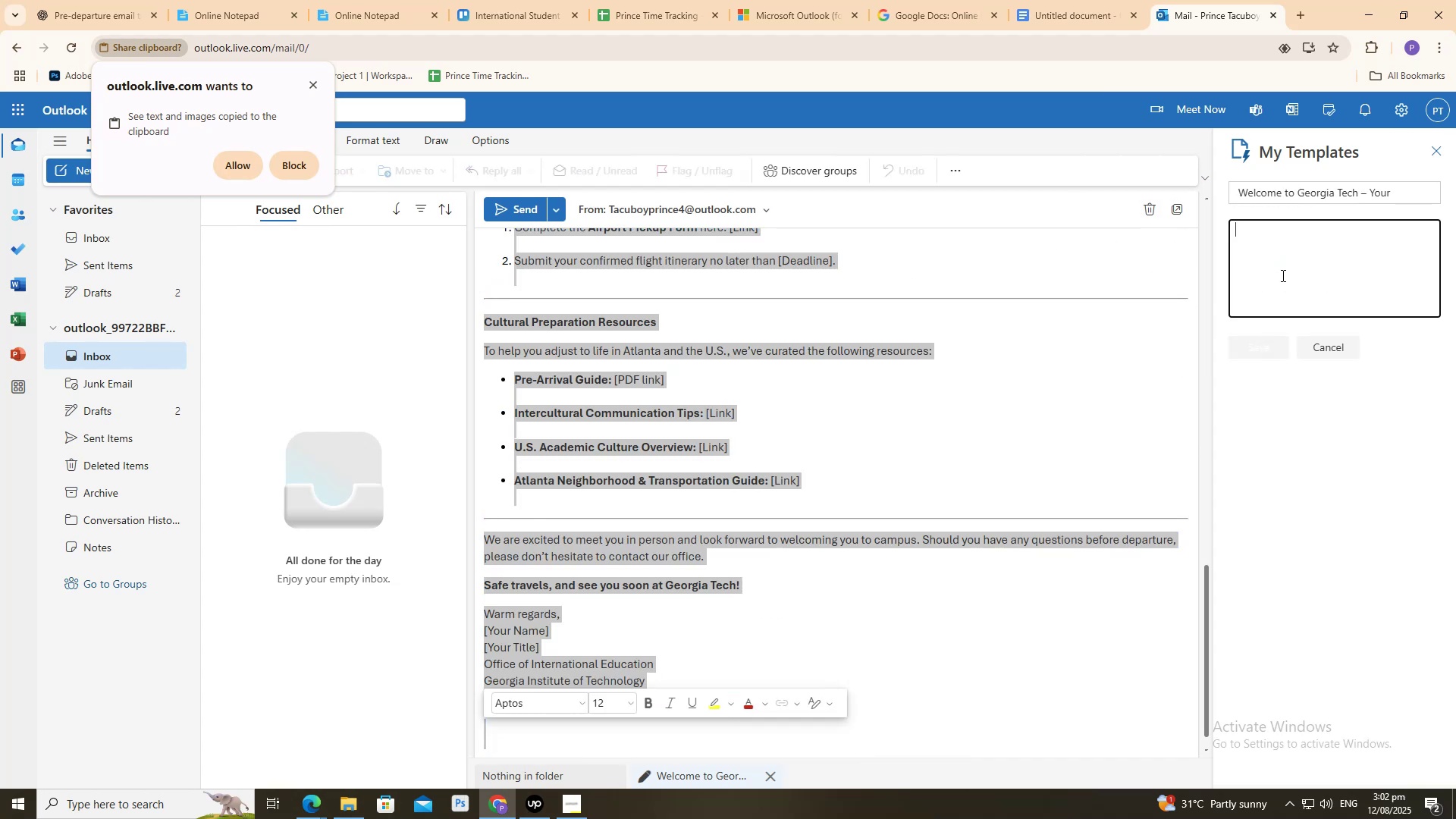 
key(Control+ControlLeft)
 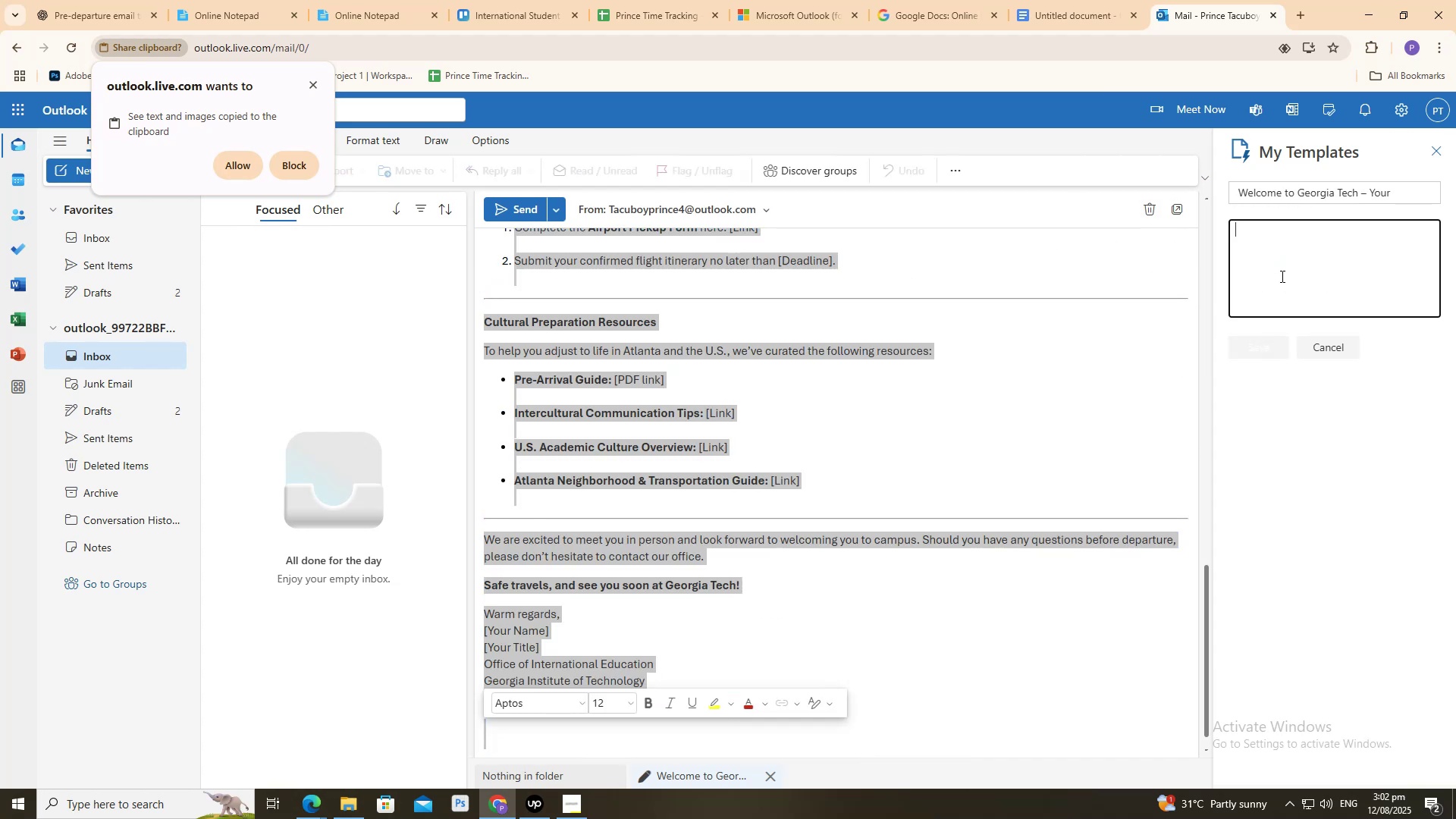 
key(Control+V)
 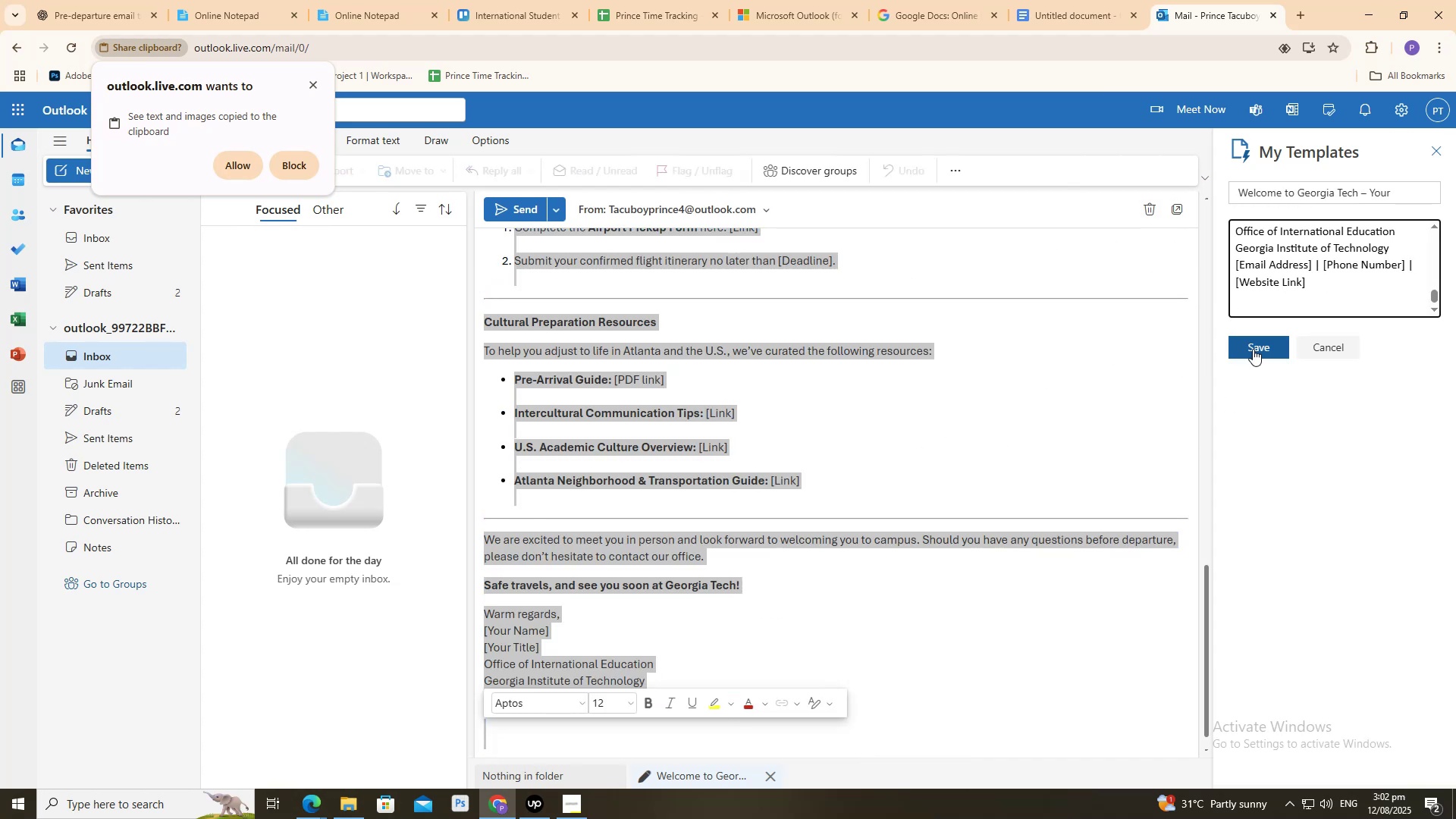 
scroll: coordinate [1327, 290], scroll_direction: up, amount: 7.0
 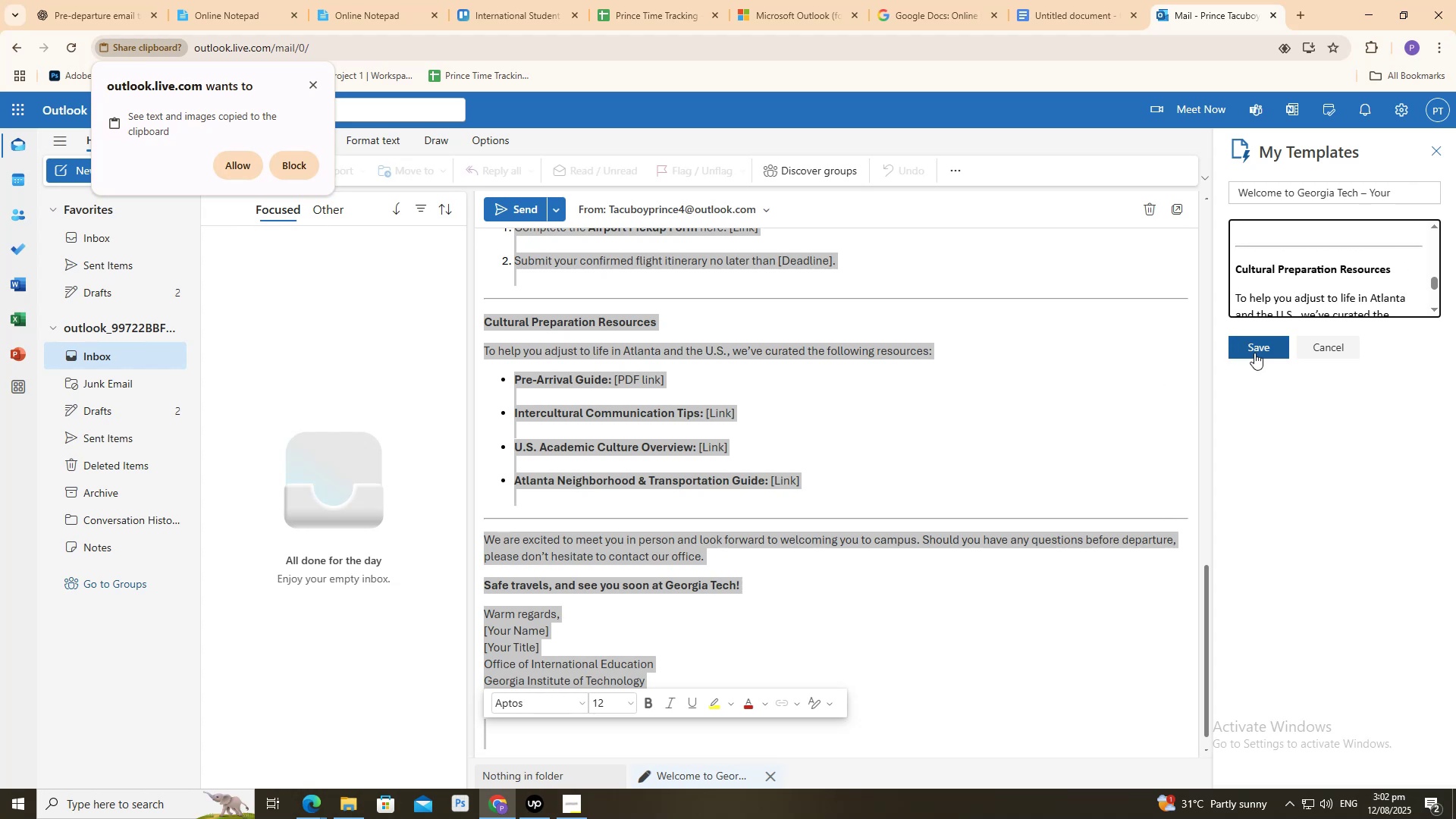 
left_click([1255, 351])
 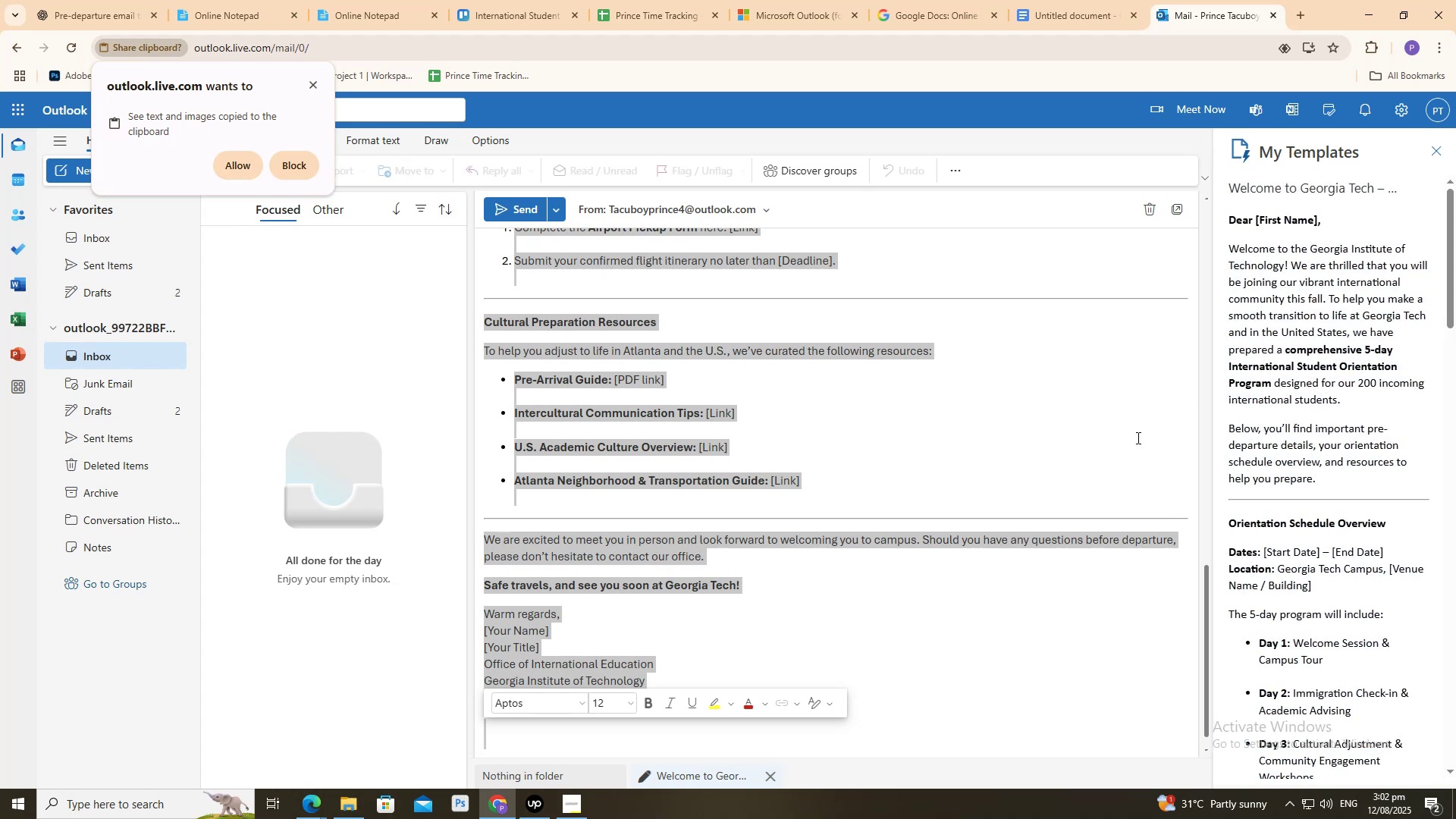 
double_click([1137, 438])
 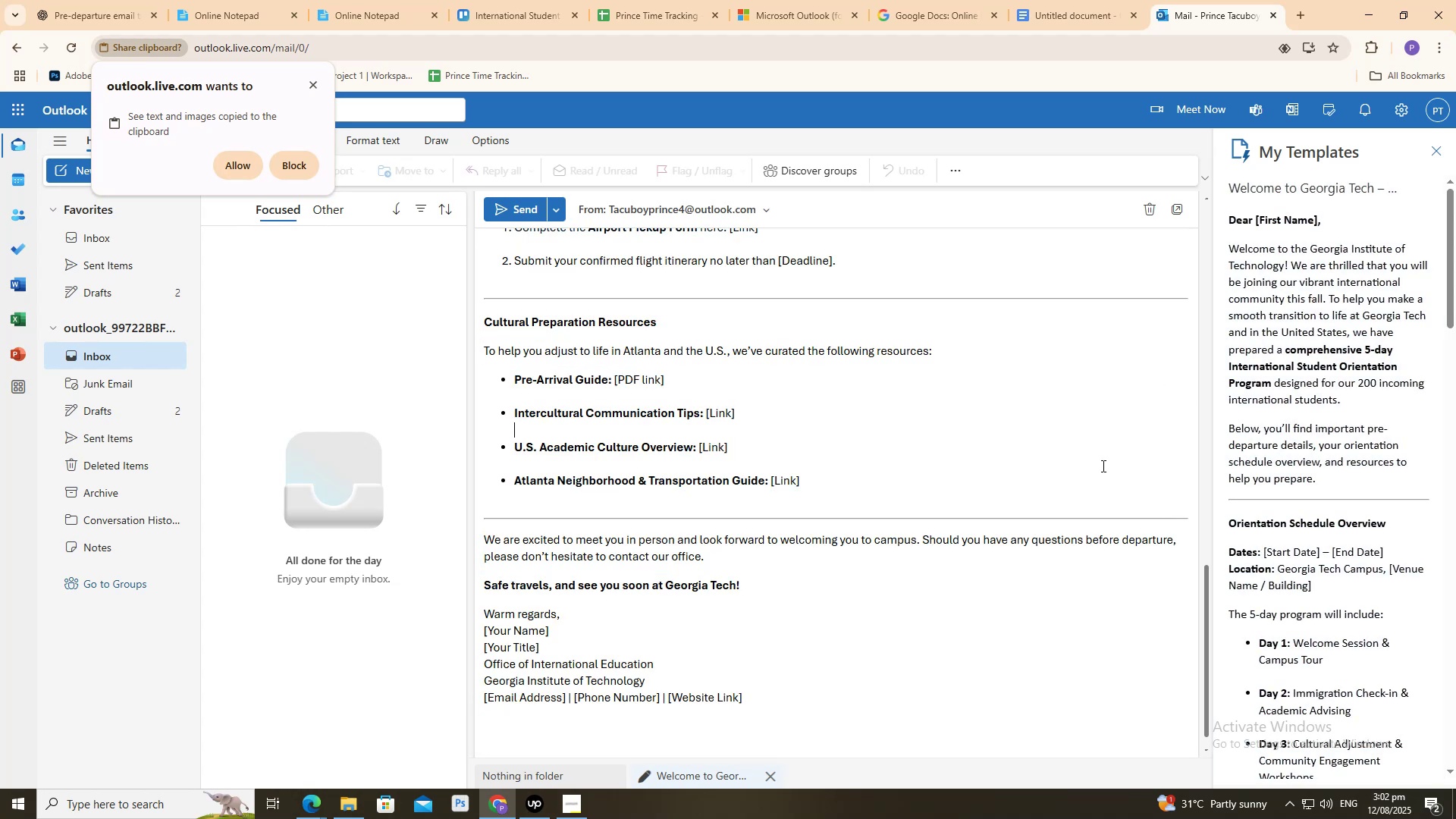 
scroll: coordinate [975, 461], scroll_direction: up, amount: 21.0
 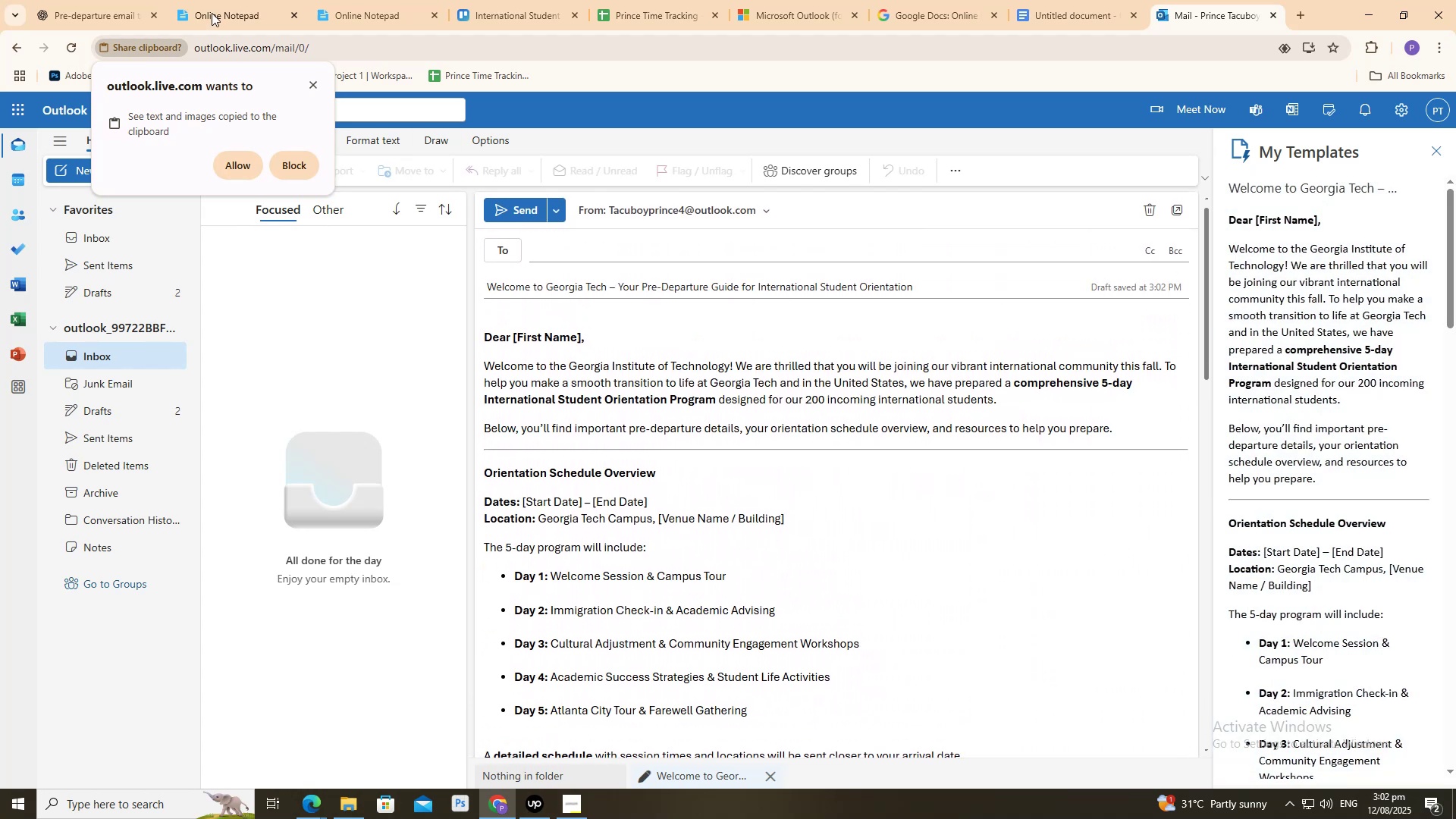 
left_click([315, 89])
 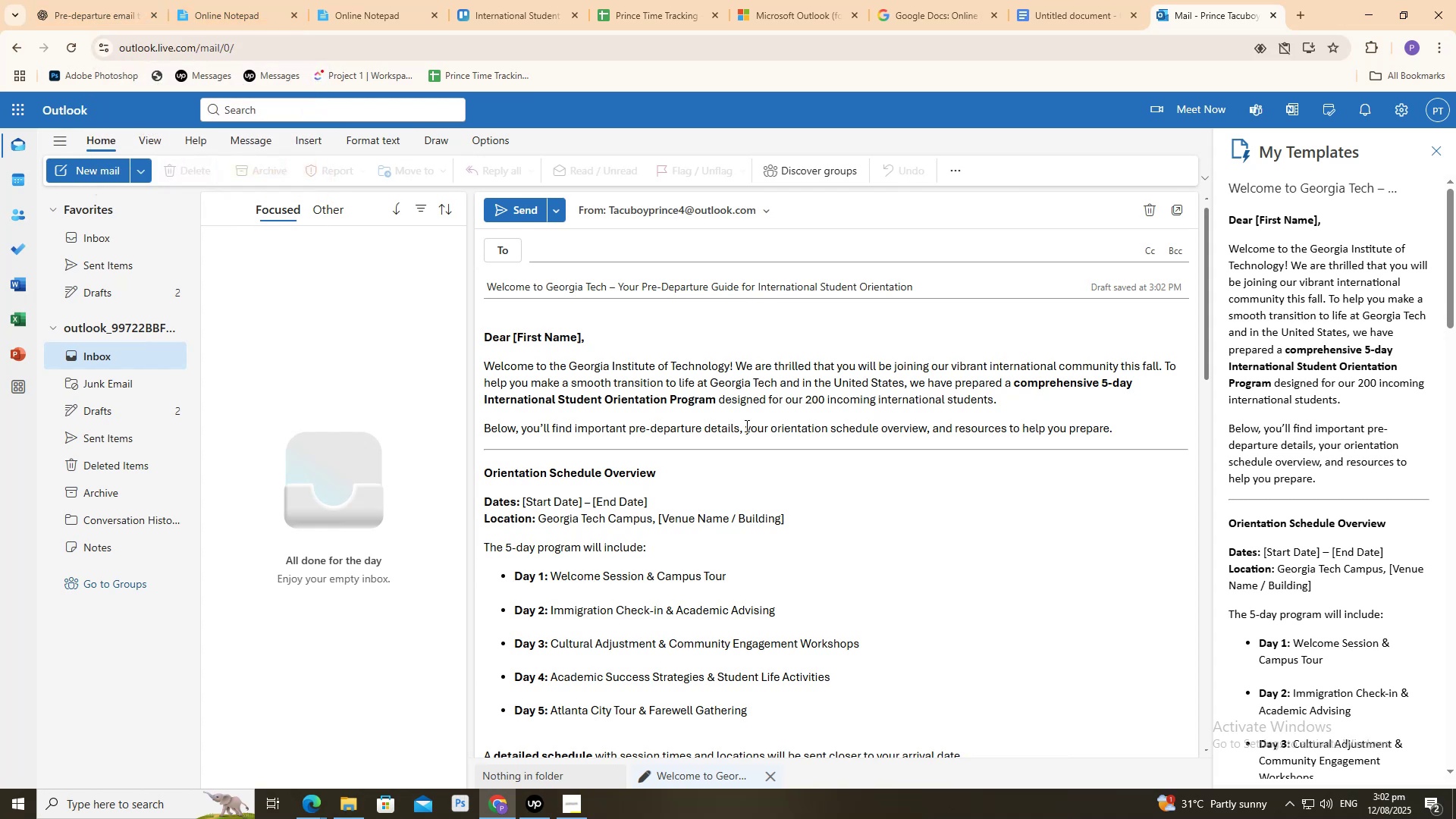 
left_click([745, 425])
 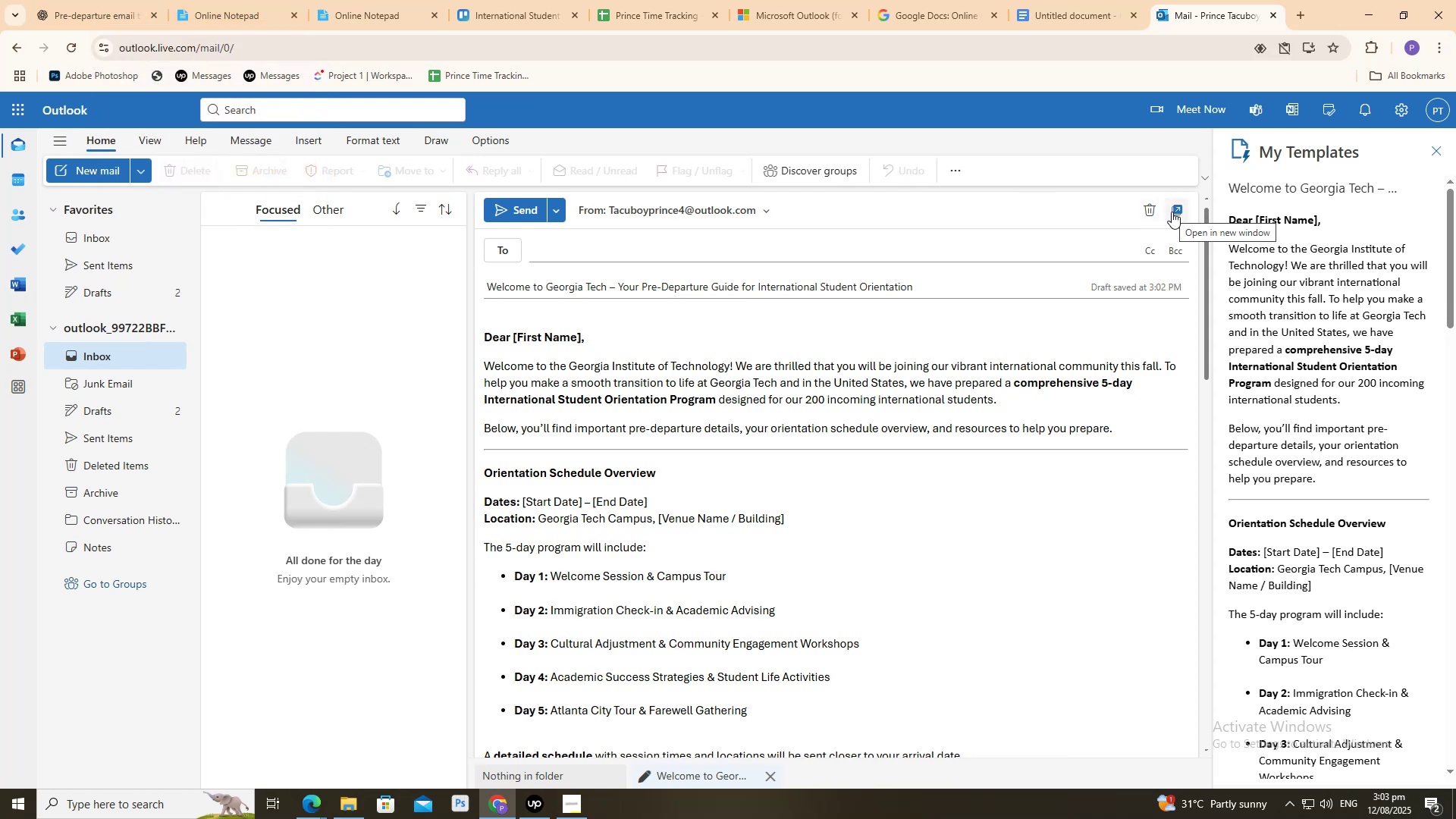 
wait(5.48)
 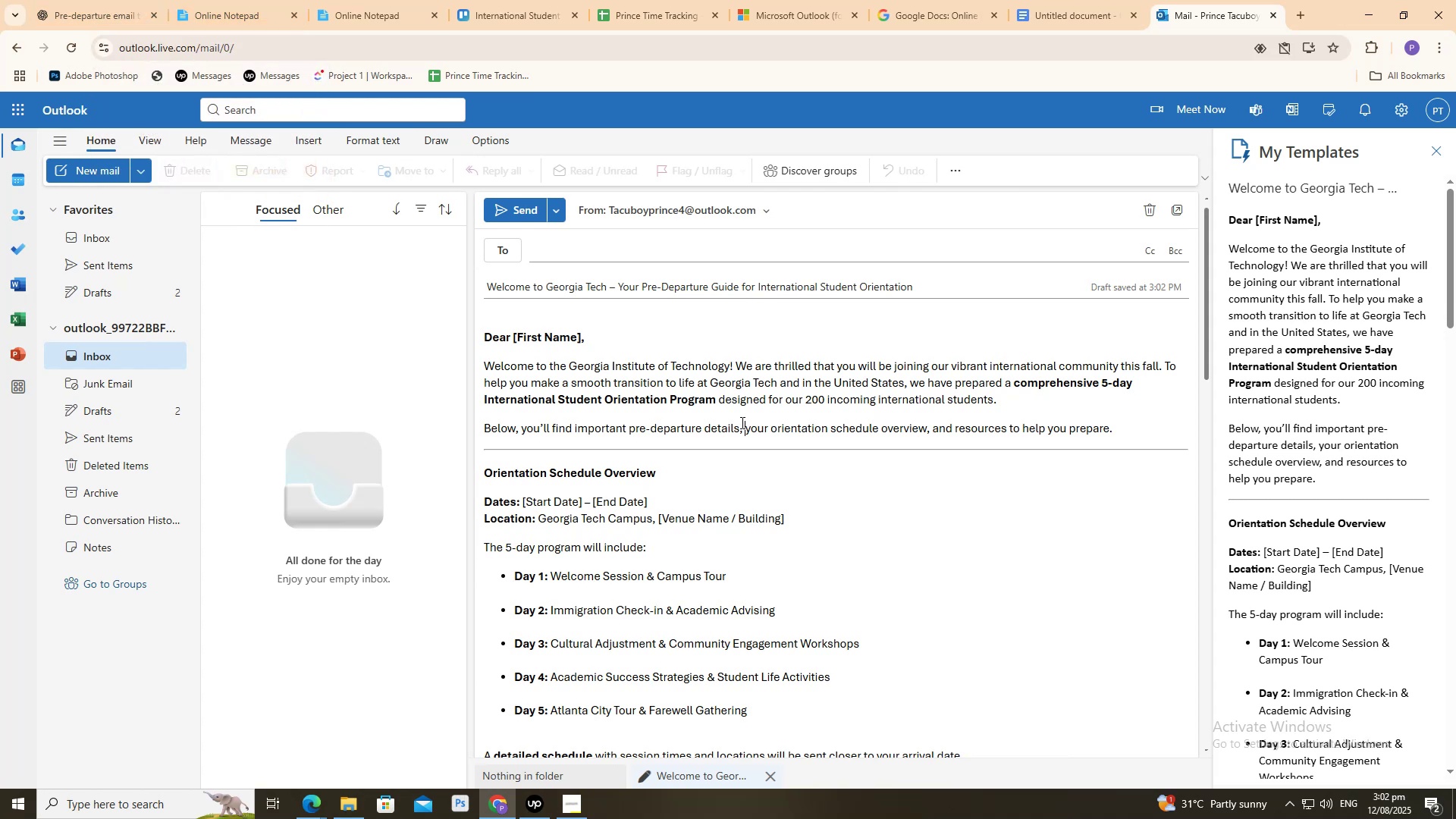 
left_click([1171, 212])
 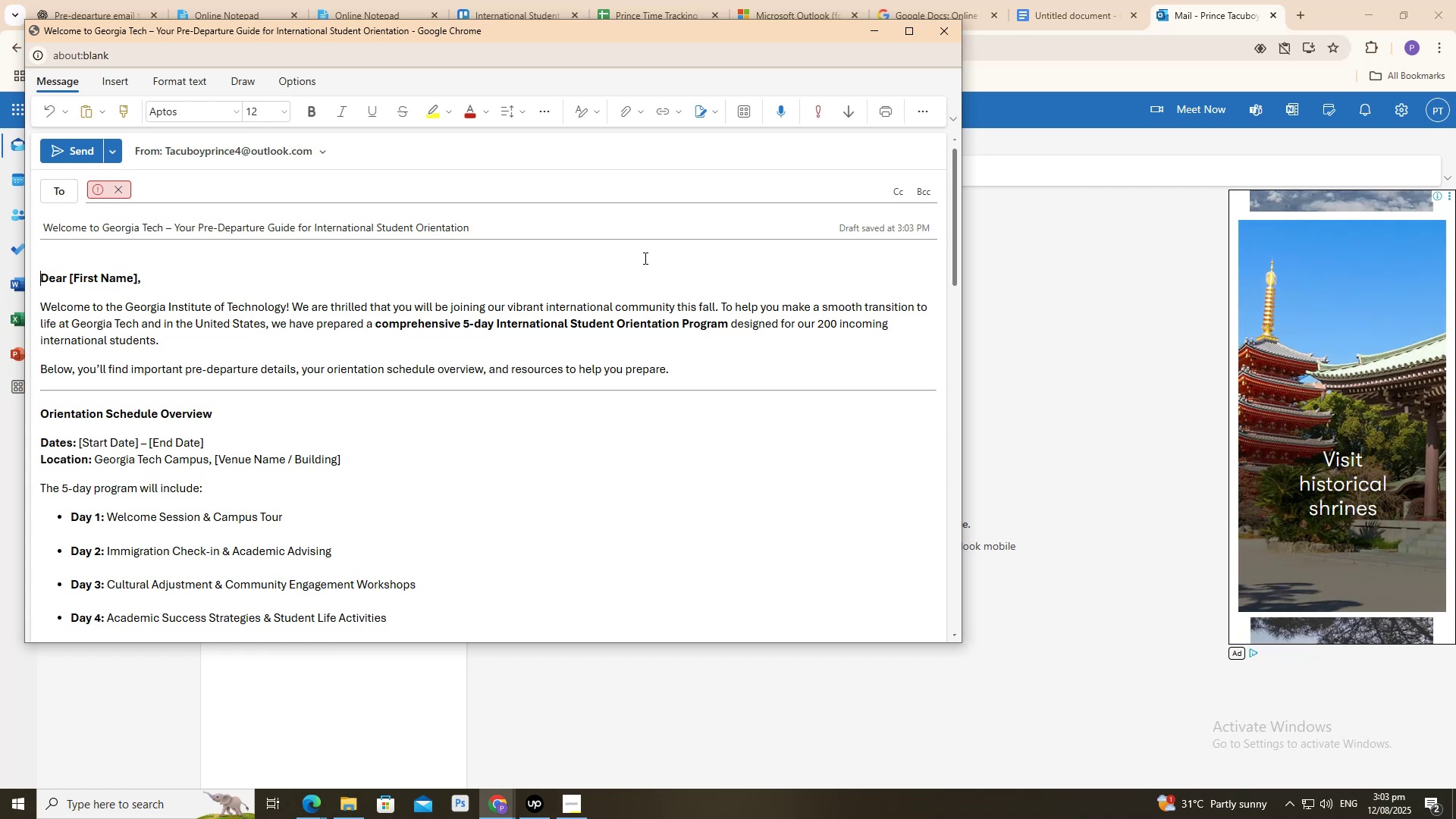 
wait(5.12)
 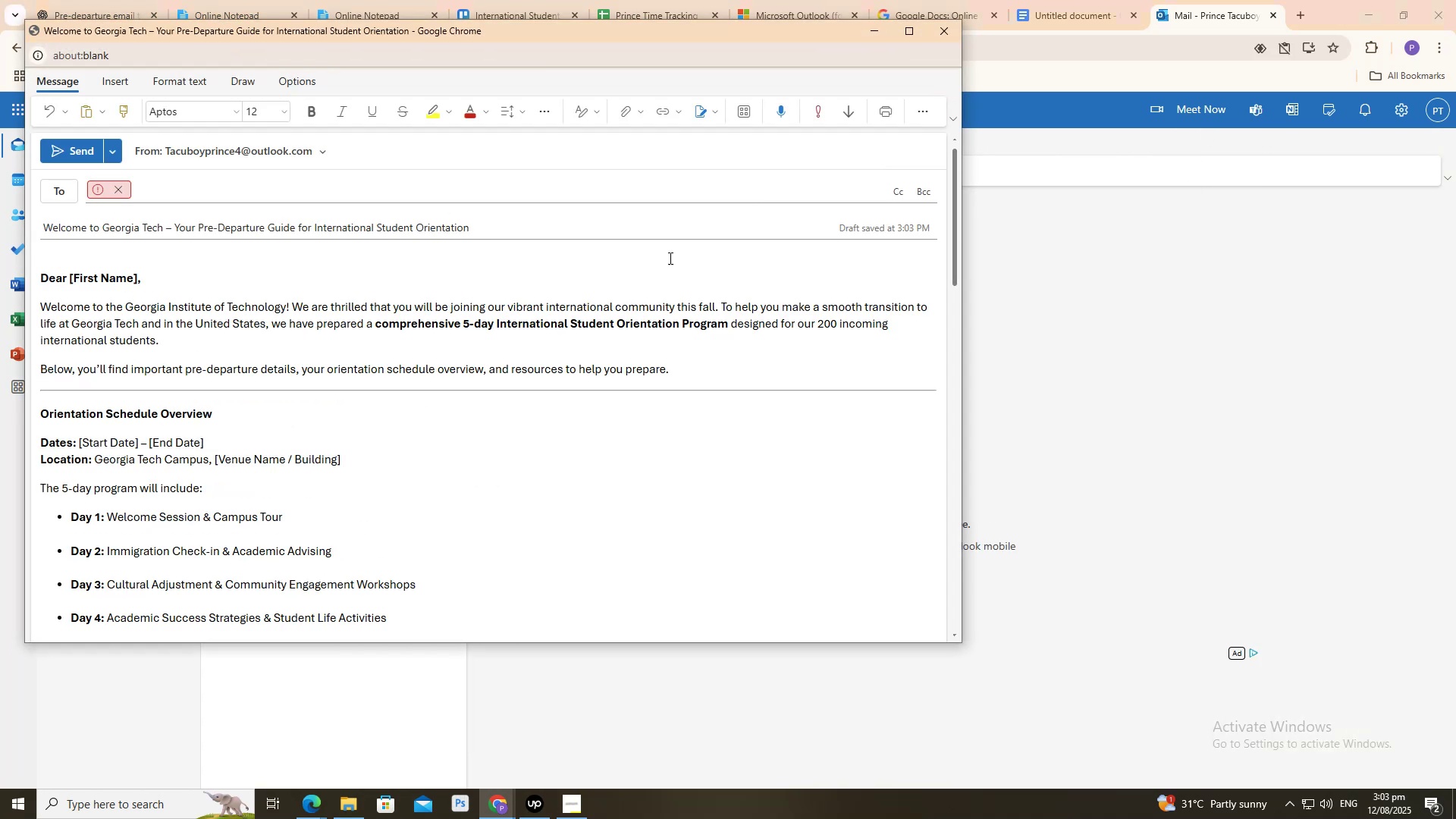 
left_click_drag(start_coordinate=[947, 115], to_coordinate=[943, 115])
 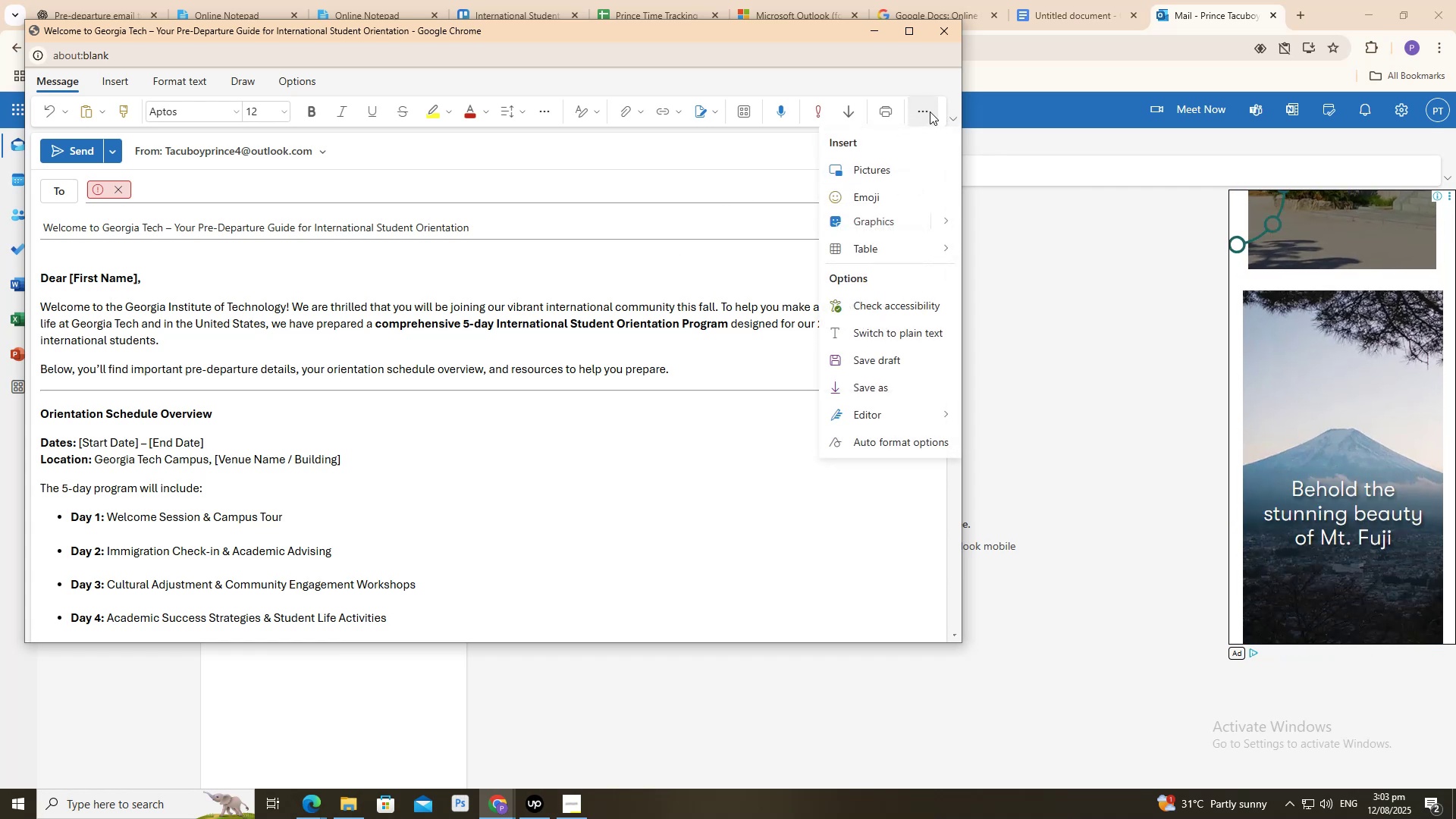 
left_click([884, 106])
 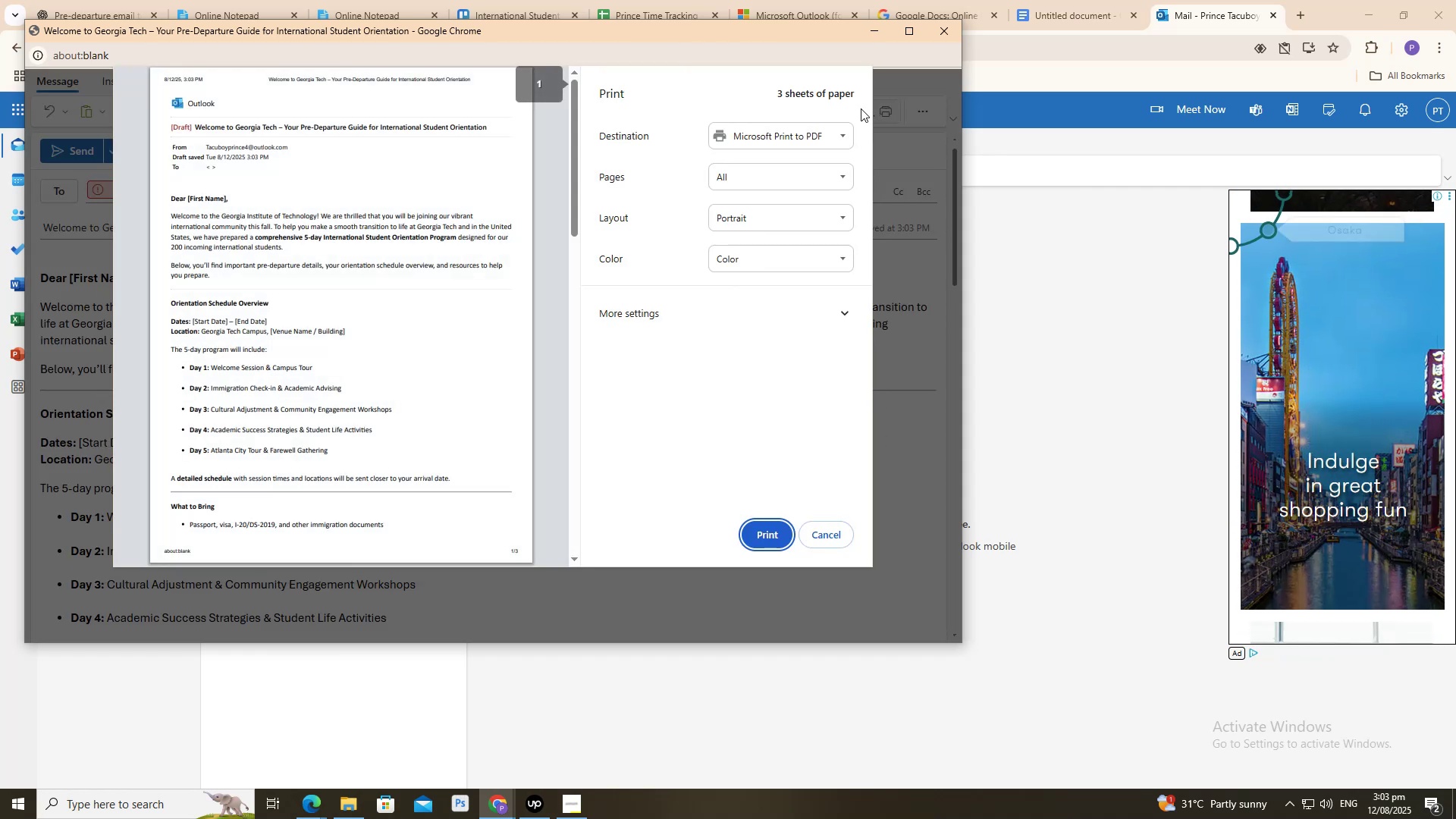 
scroll: coordinate [422, 193], scroll_direction: down, amount: 7.0
 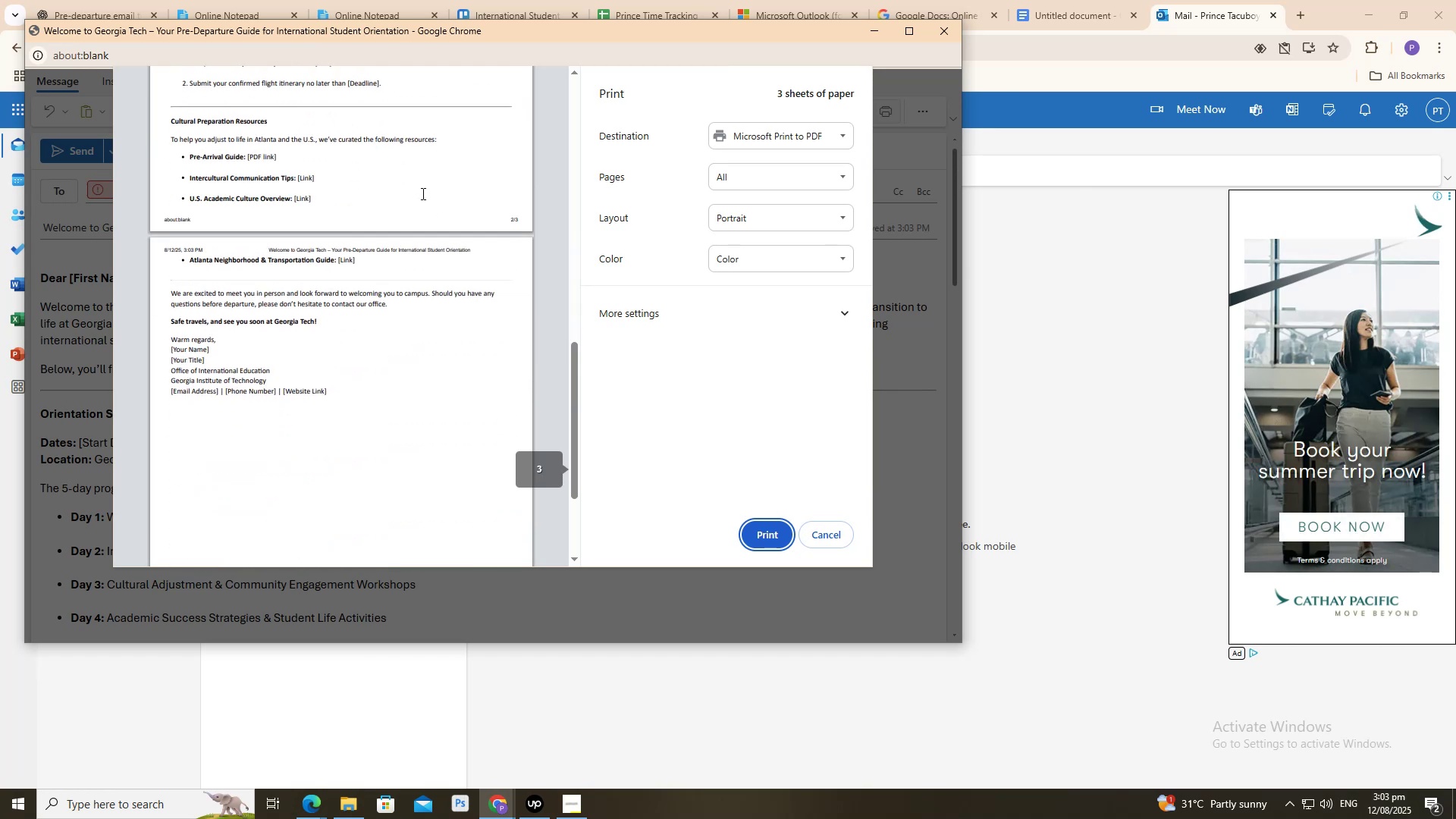 
scroll: coordinate [426, 193], scroll_direction: up, amount: 12.0
 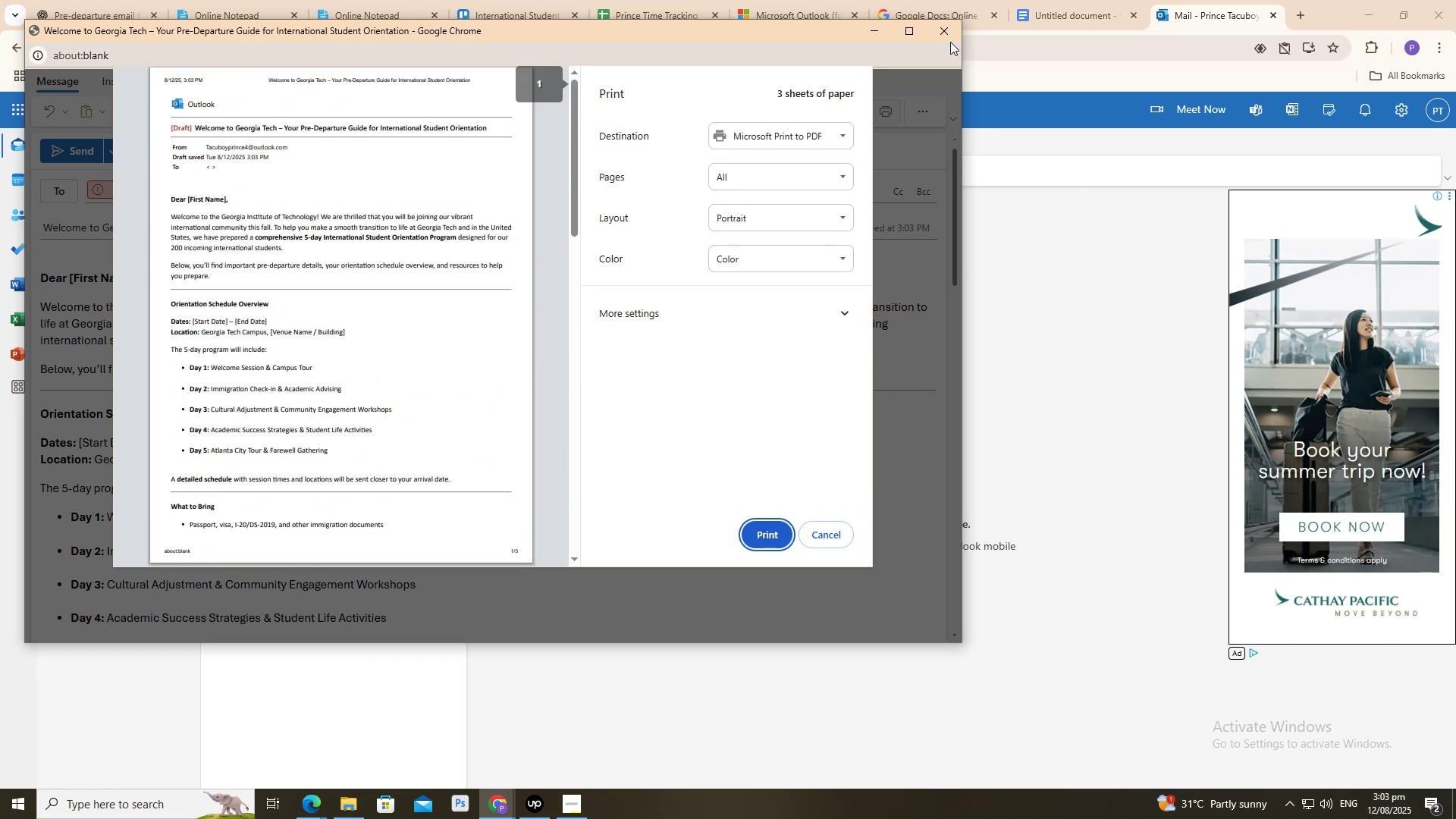 
left_click([955, 40])
 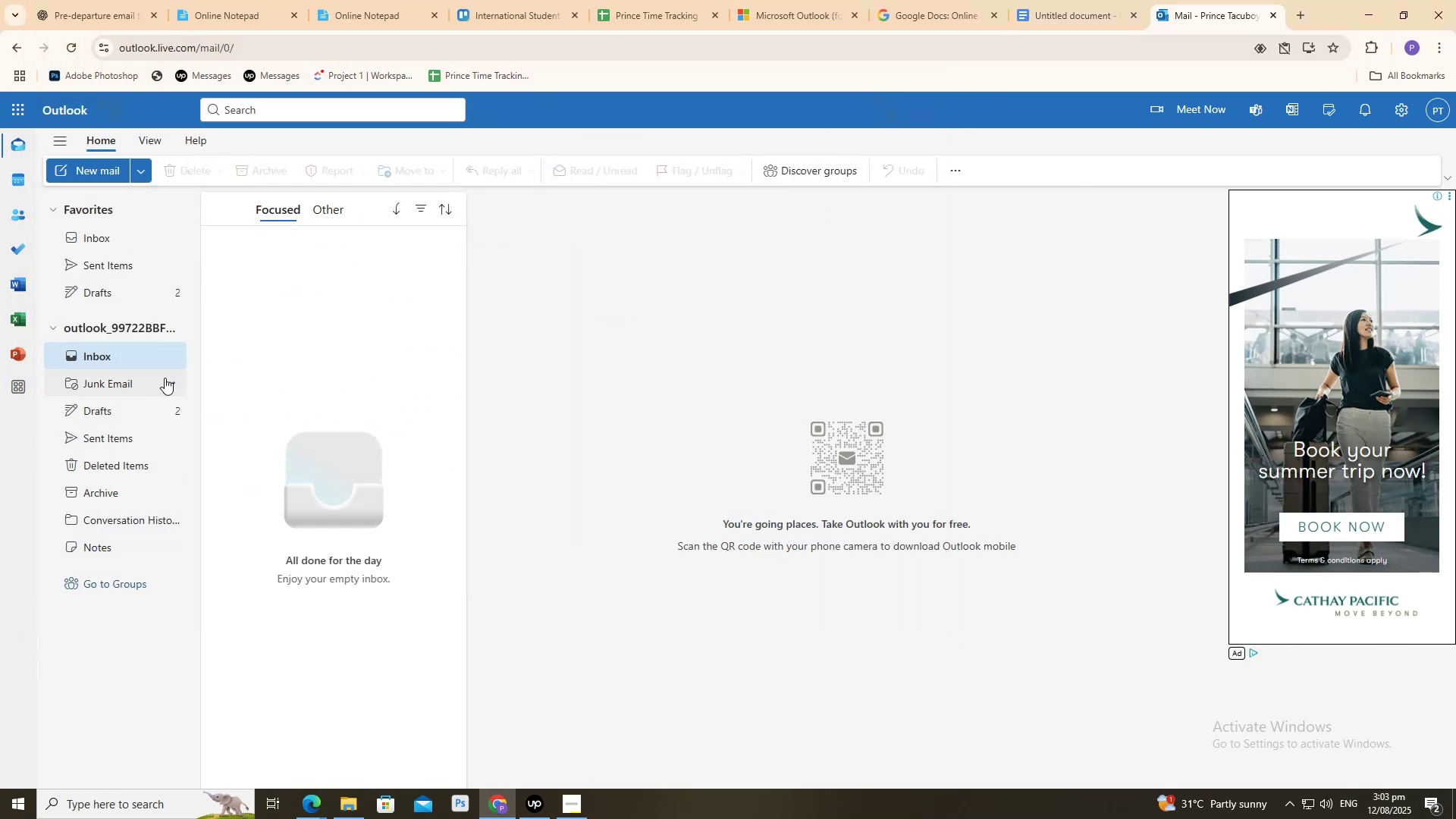 
left_click([121, 362])
 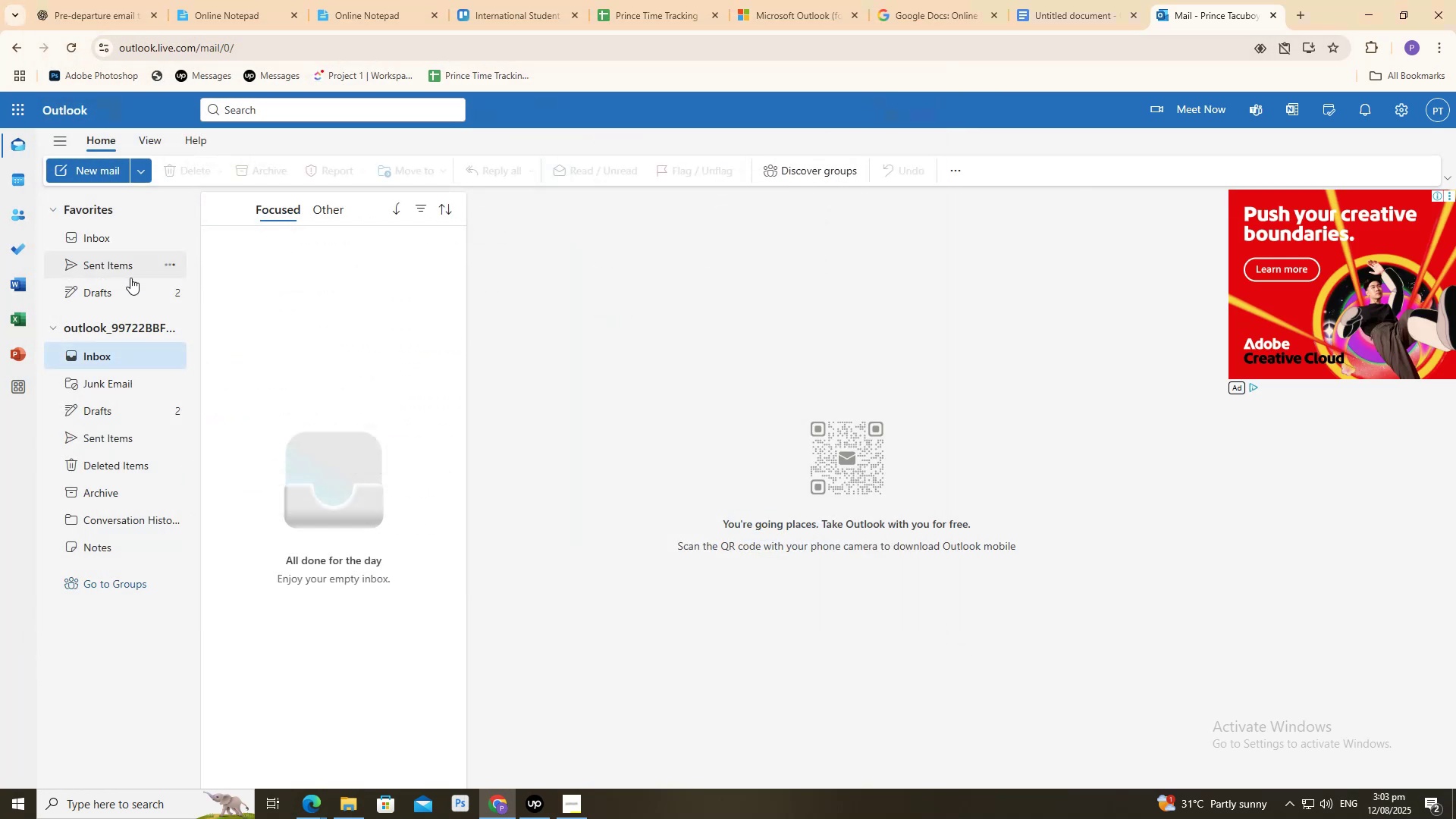 
left_click([127, 274])
 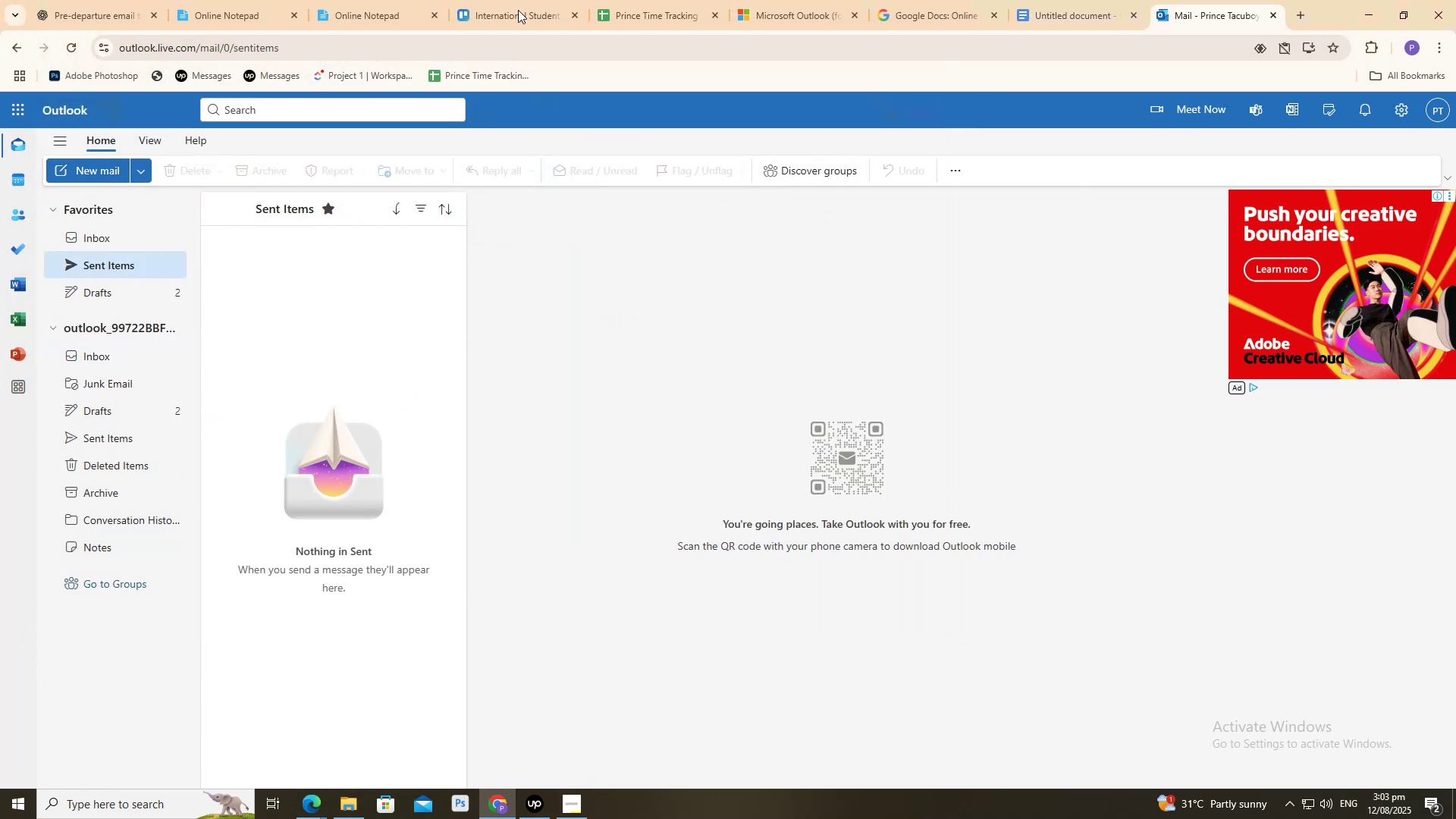 
left_click([1180, 0])
 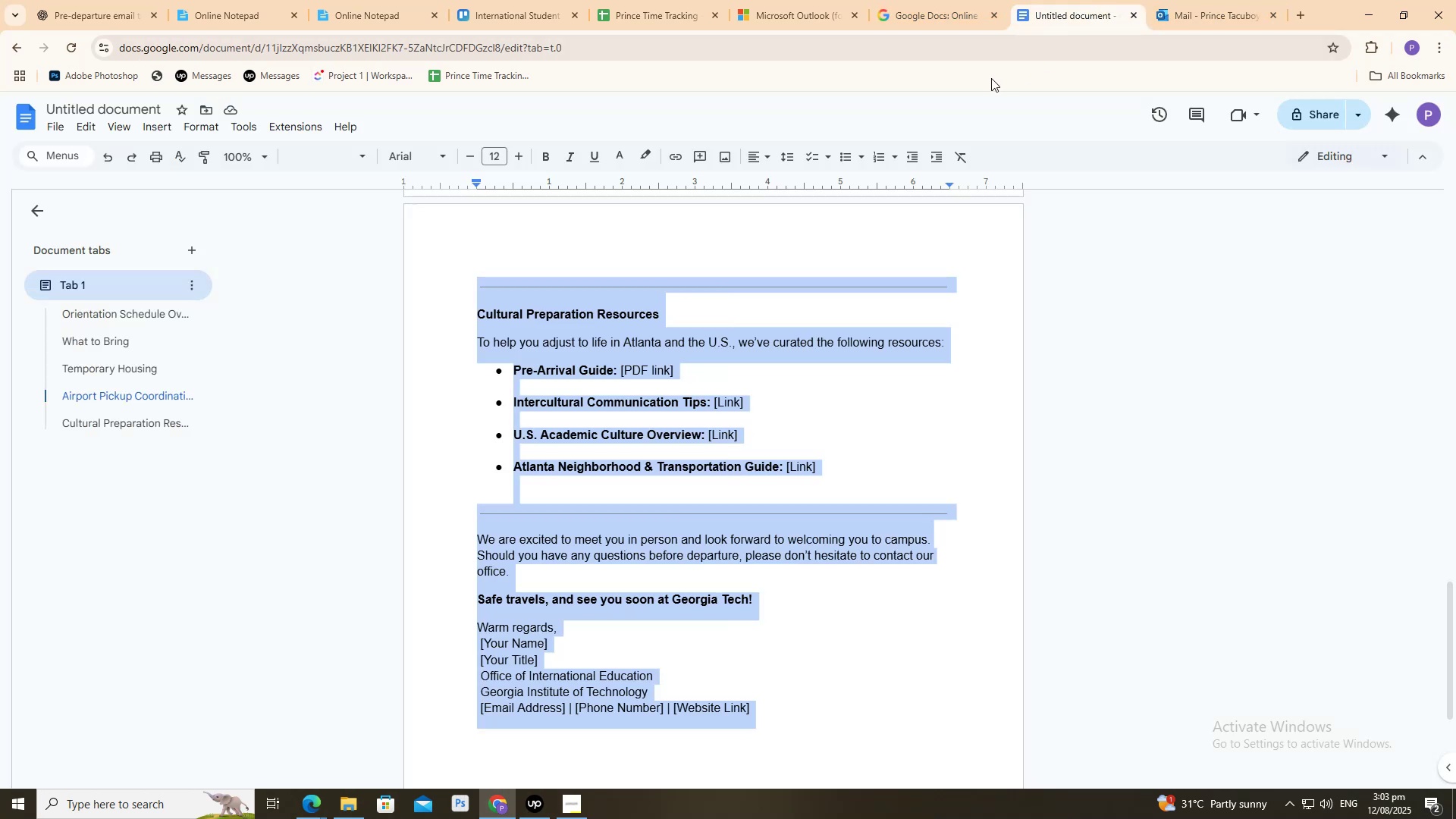 
wait(8.29)
 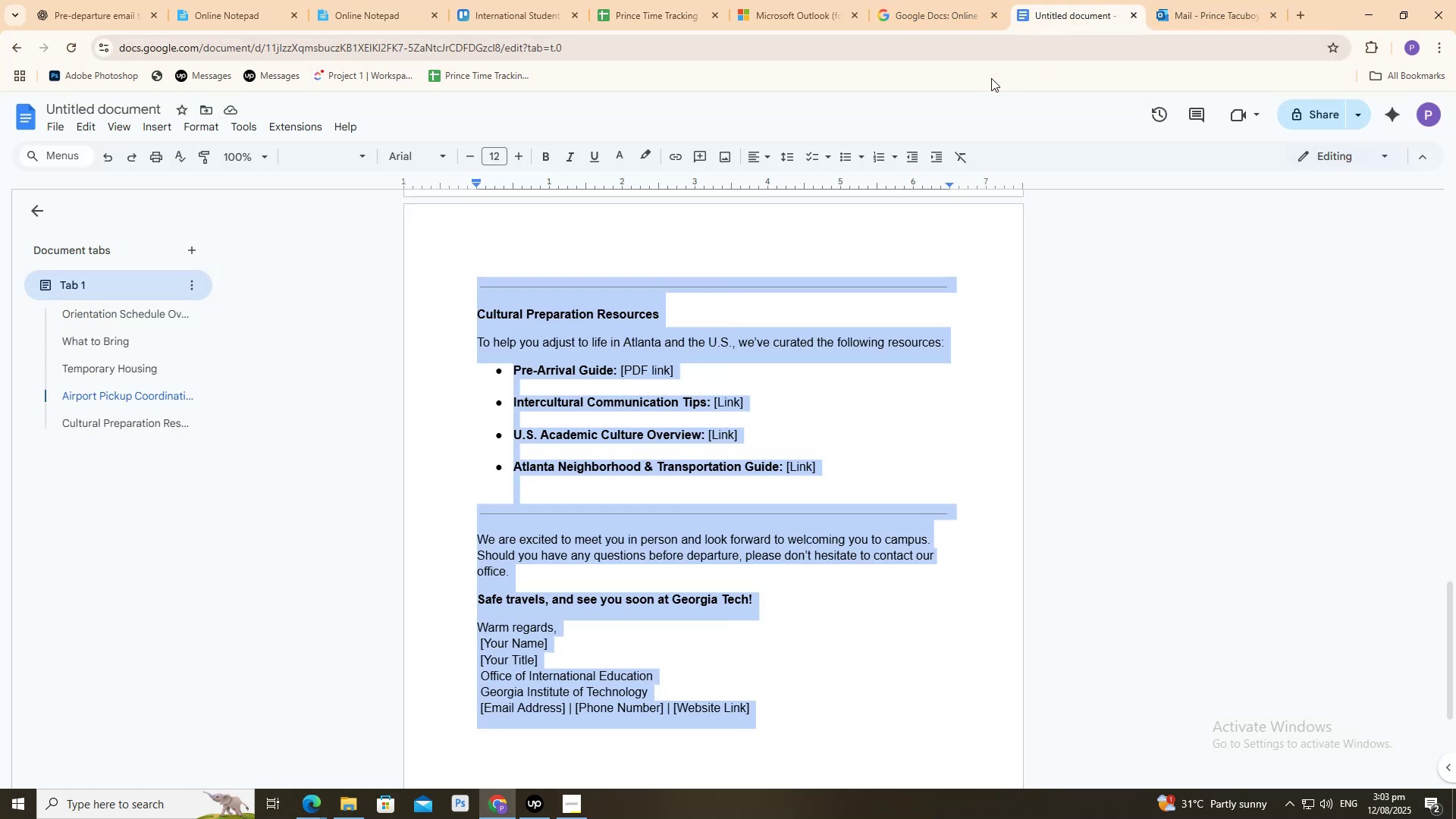 
scroll: coordinate [758, 562], scroll_direction: up, amount: 26.0
 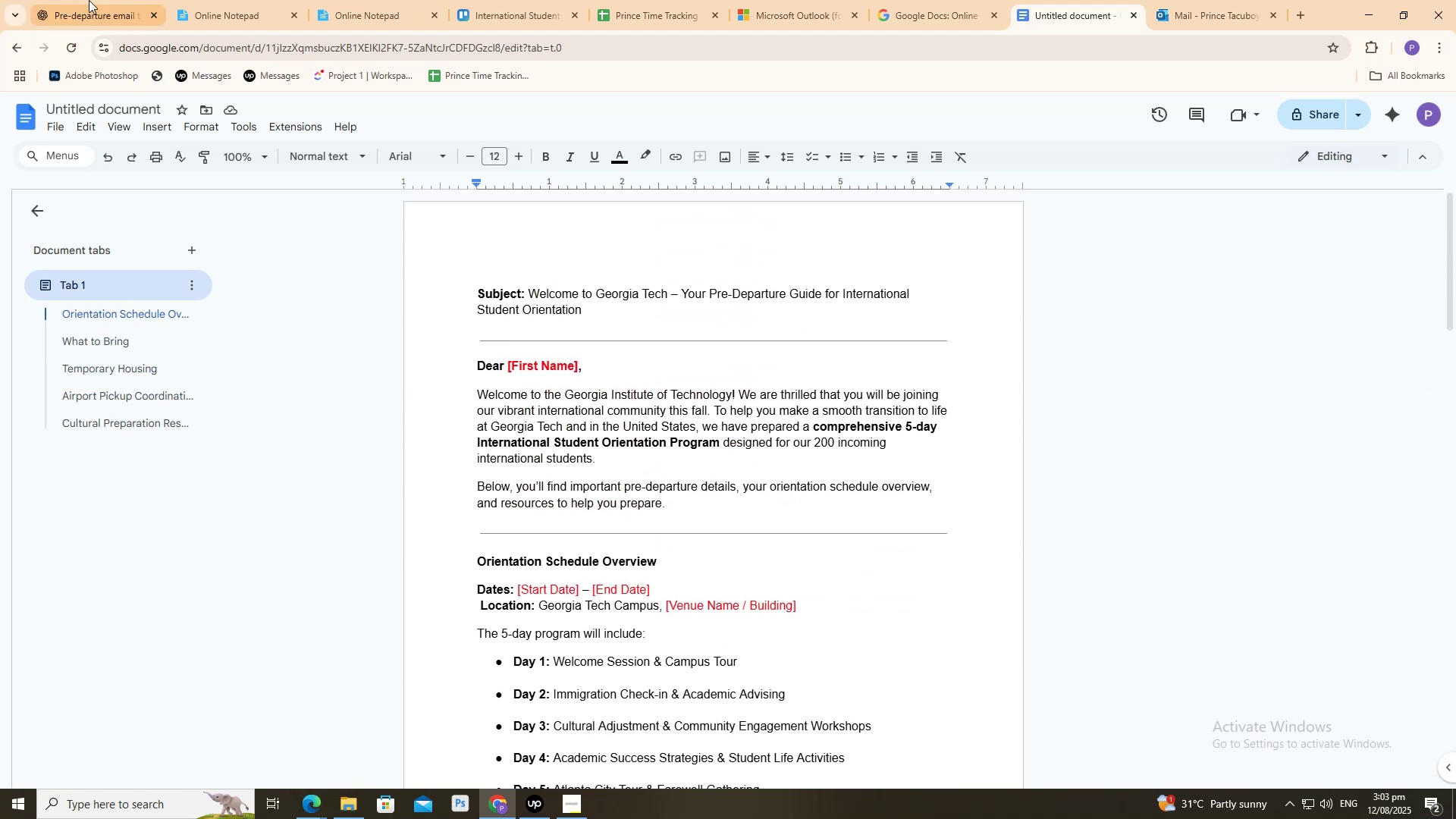 
left_click([127, 0])
 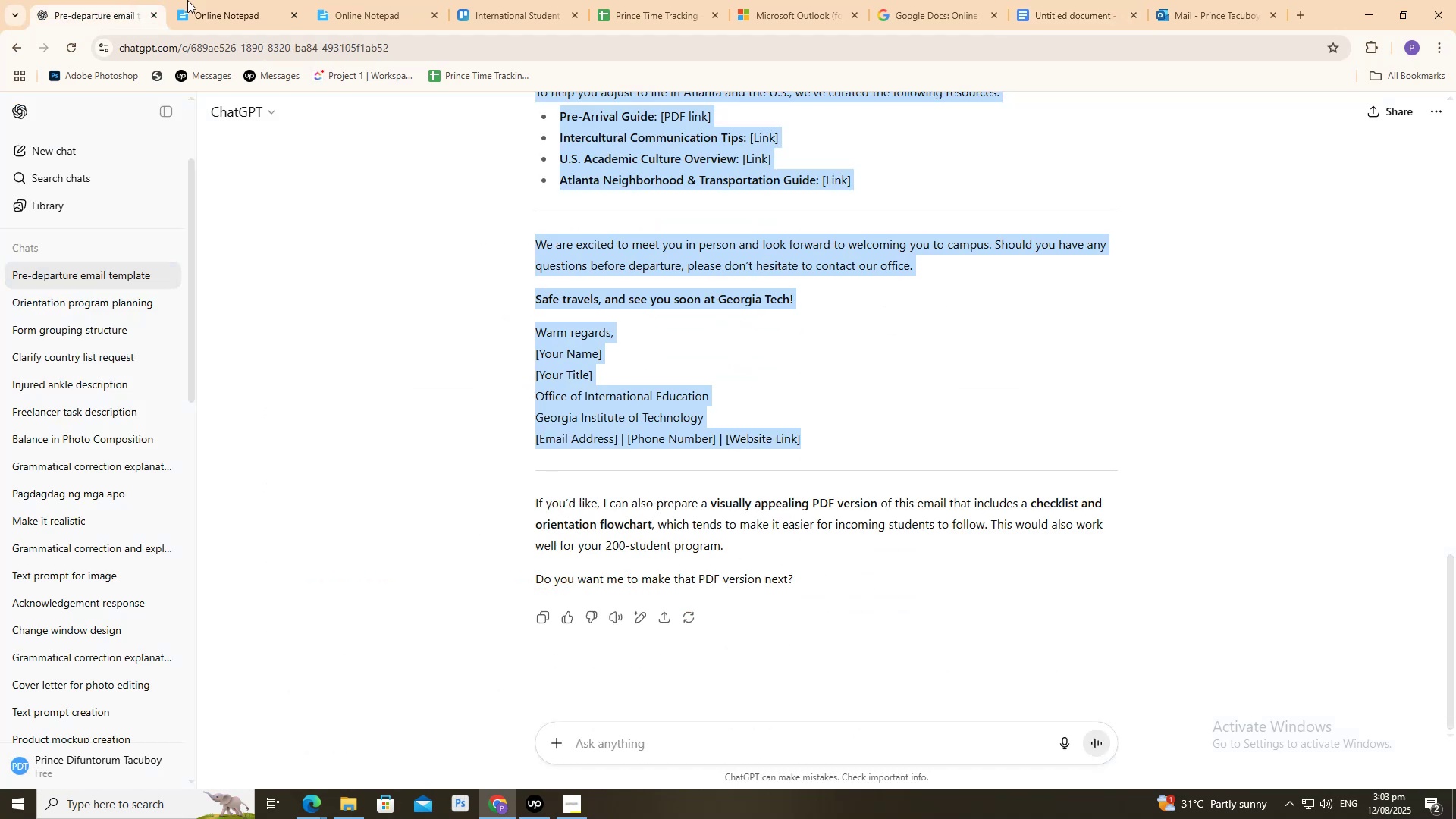 
left_click([173, 0])
 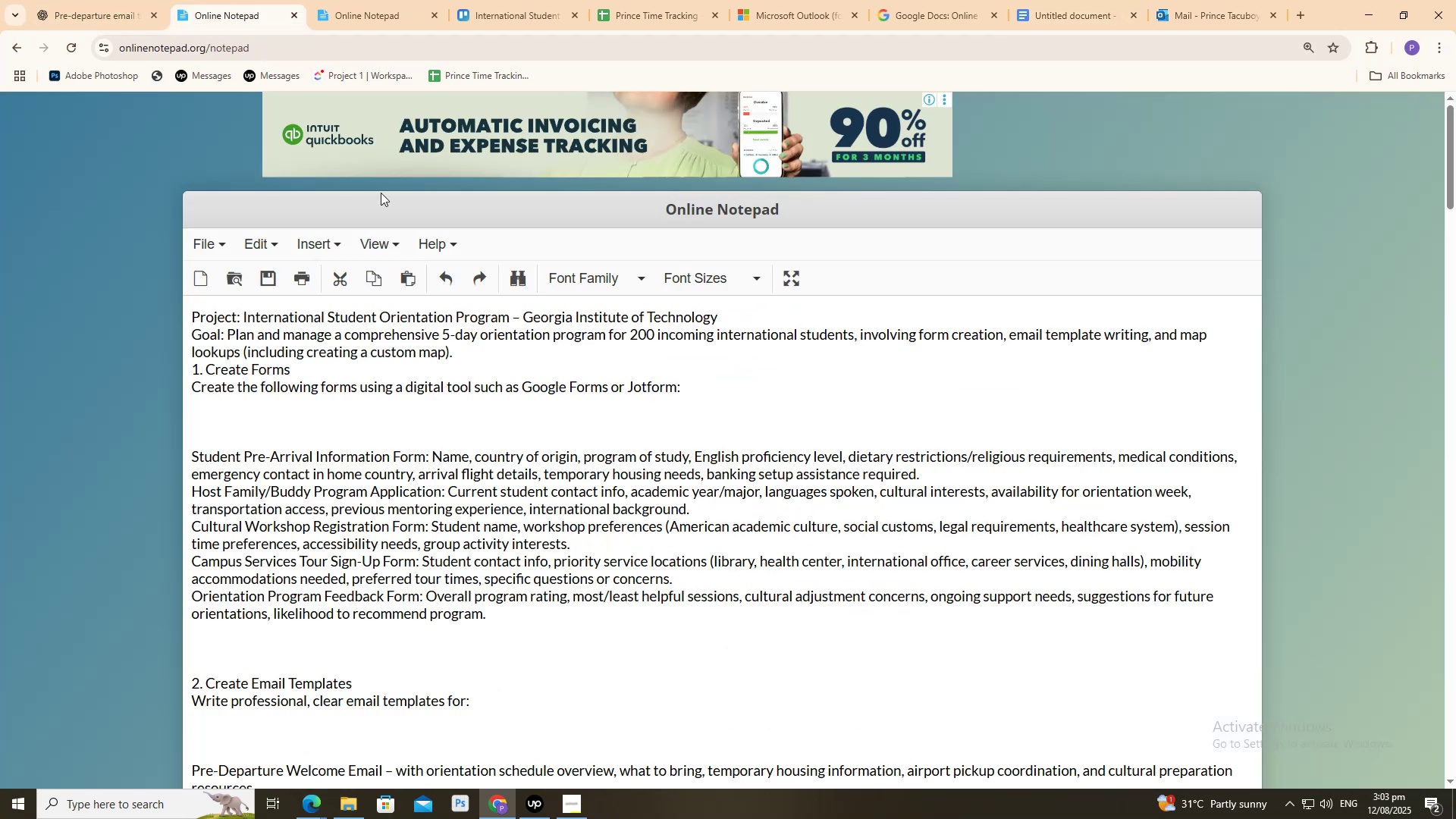 
scroll: coordinate [460, 275], scroll_direction: down, amount: 4.0
 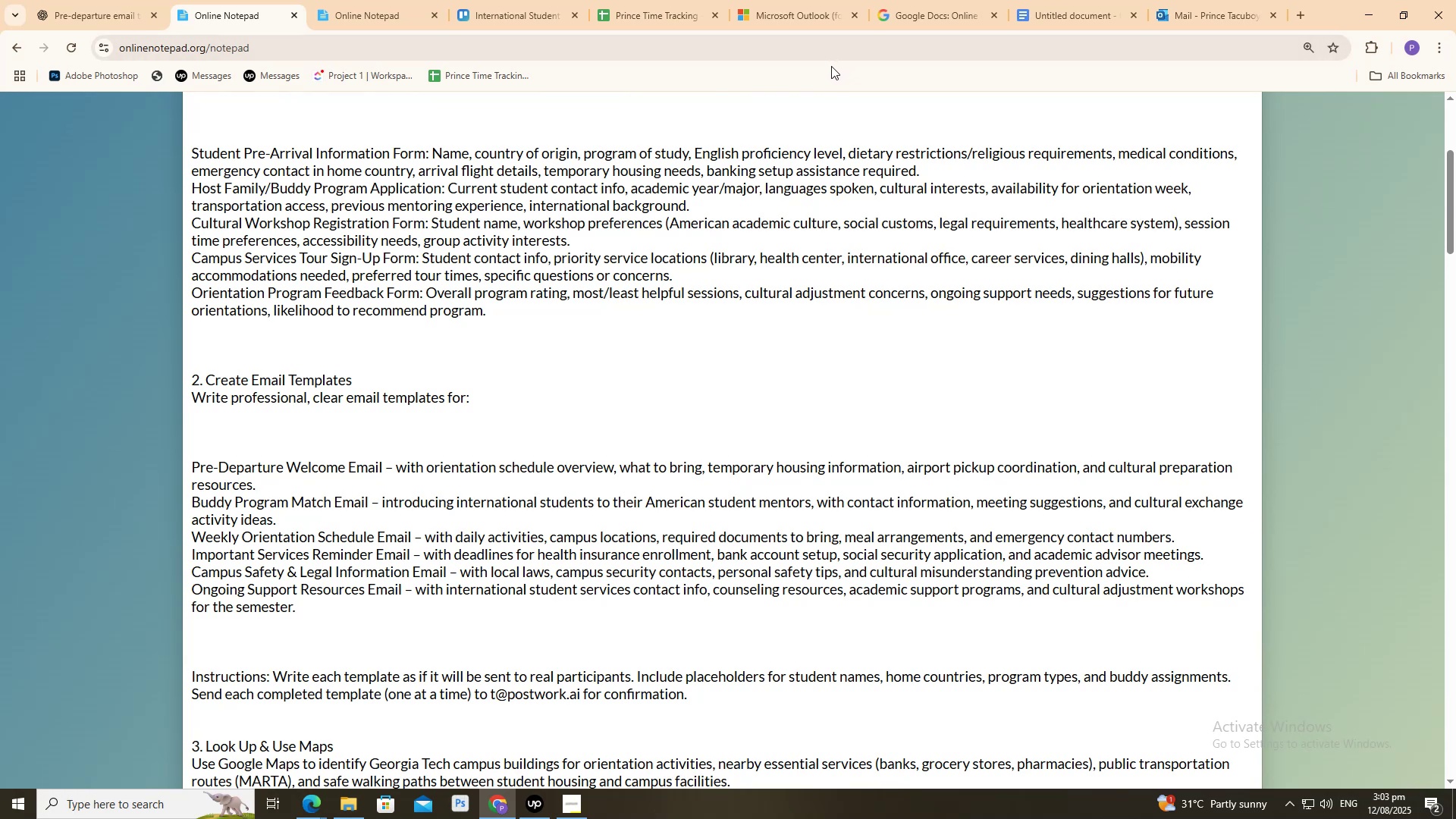 
wait(8.2)
 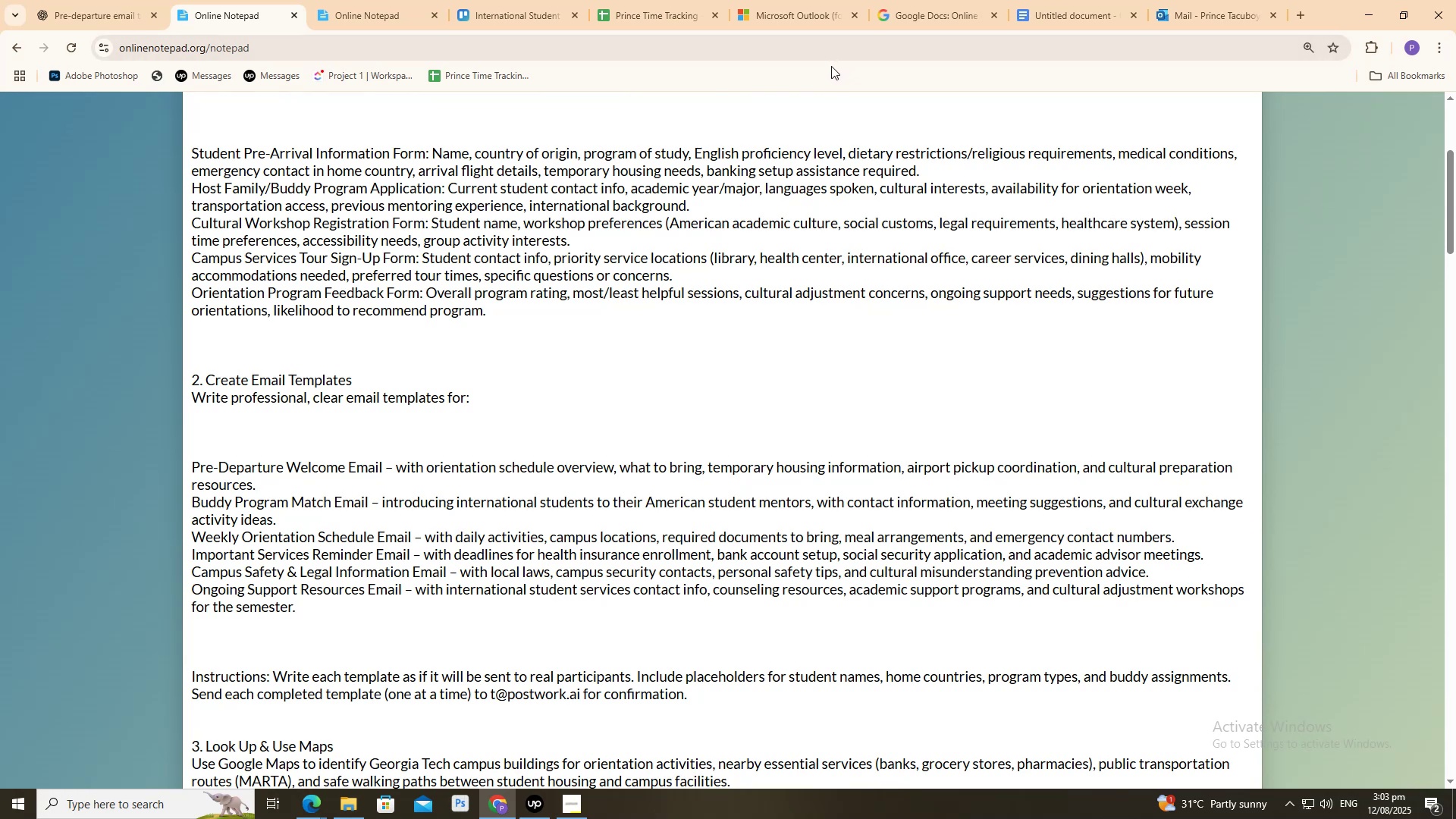 
left_click([1071, 0])
 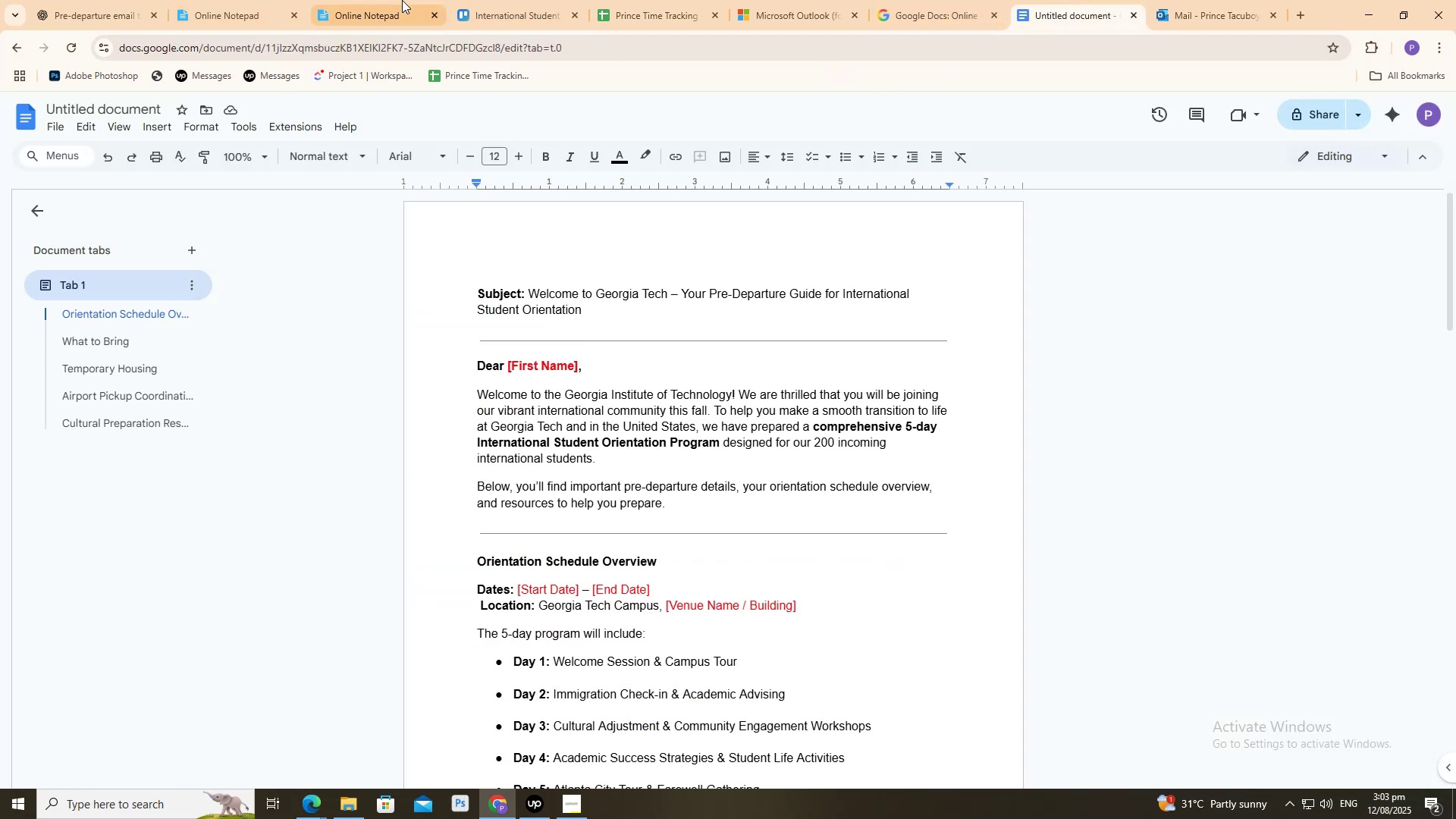 
left_click([407, 0])
 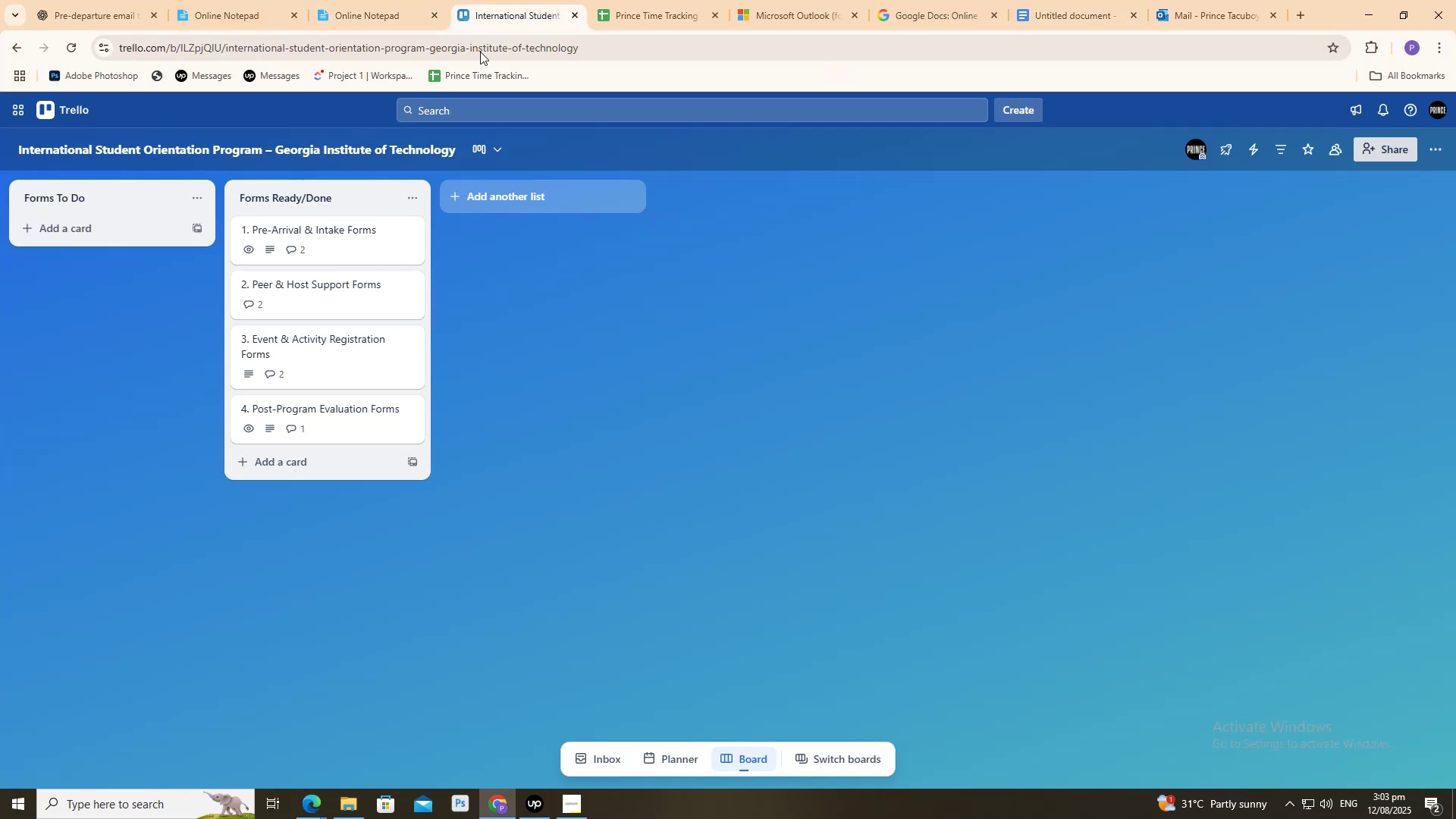 
double_click([581, 271])
 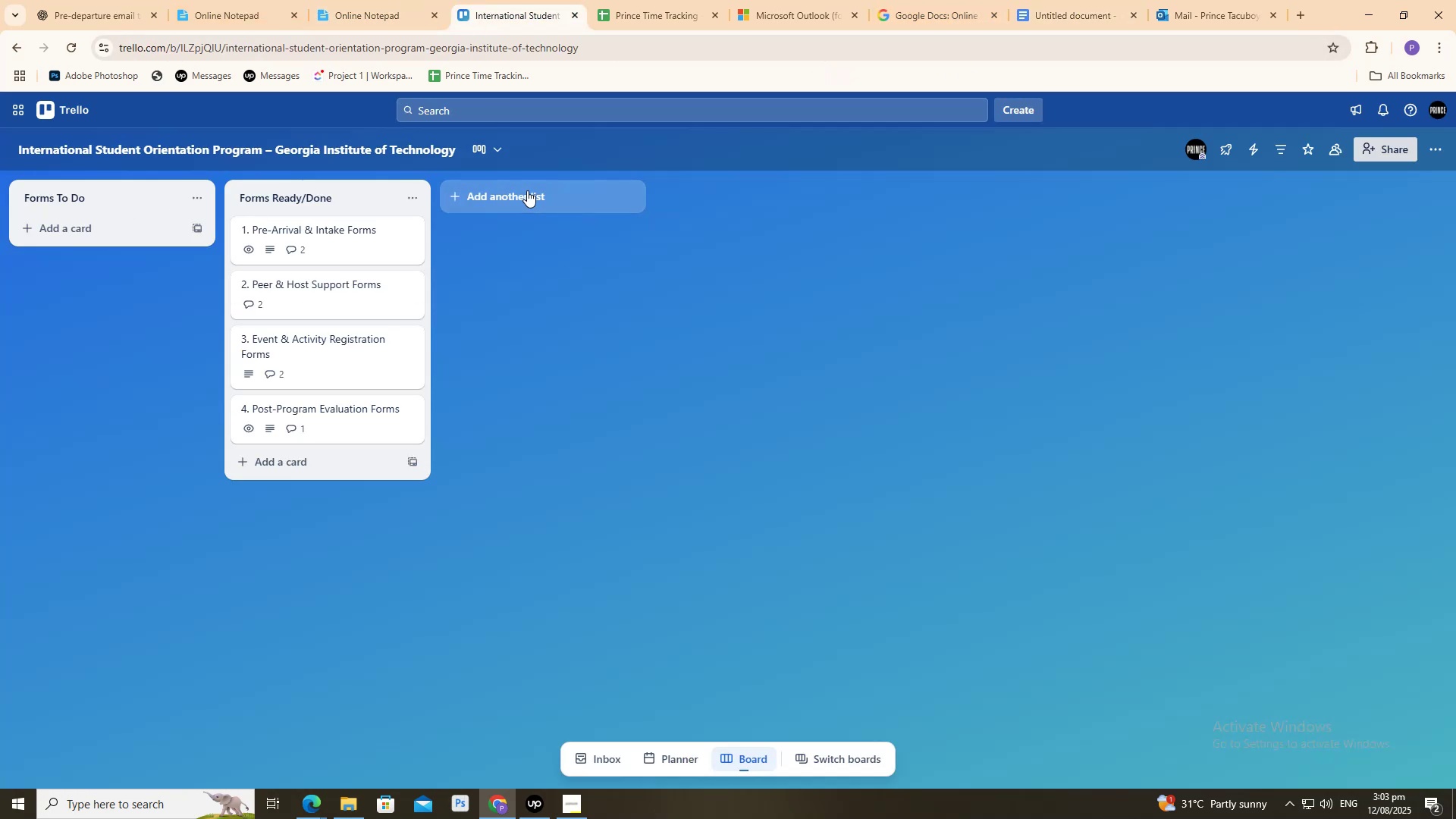 
left_click([527, 190])
 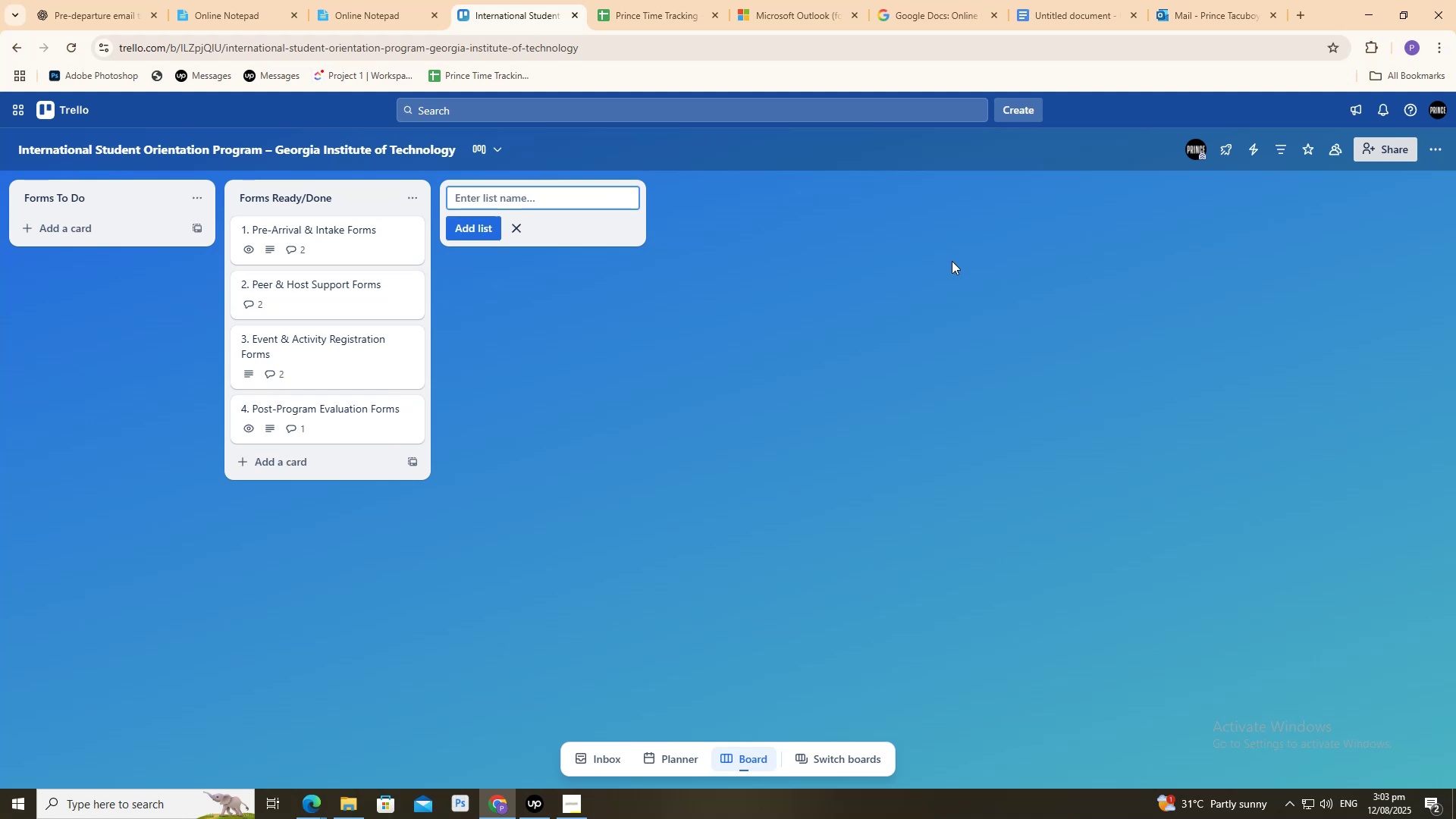 
type(Email template)
 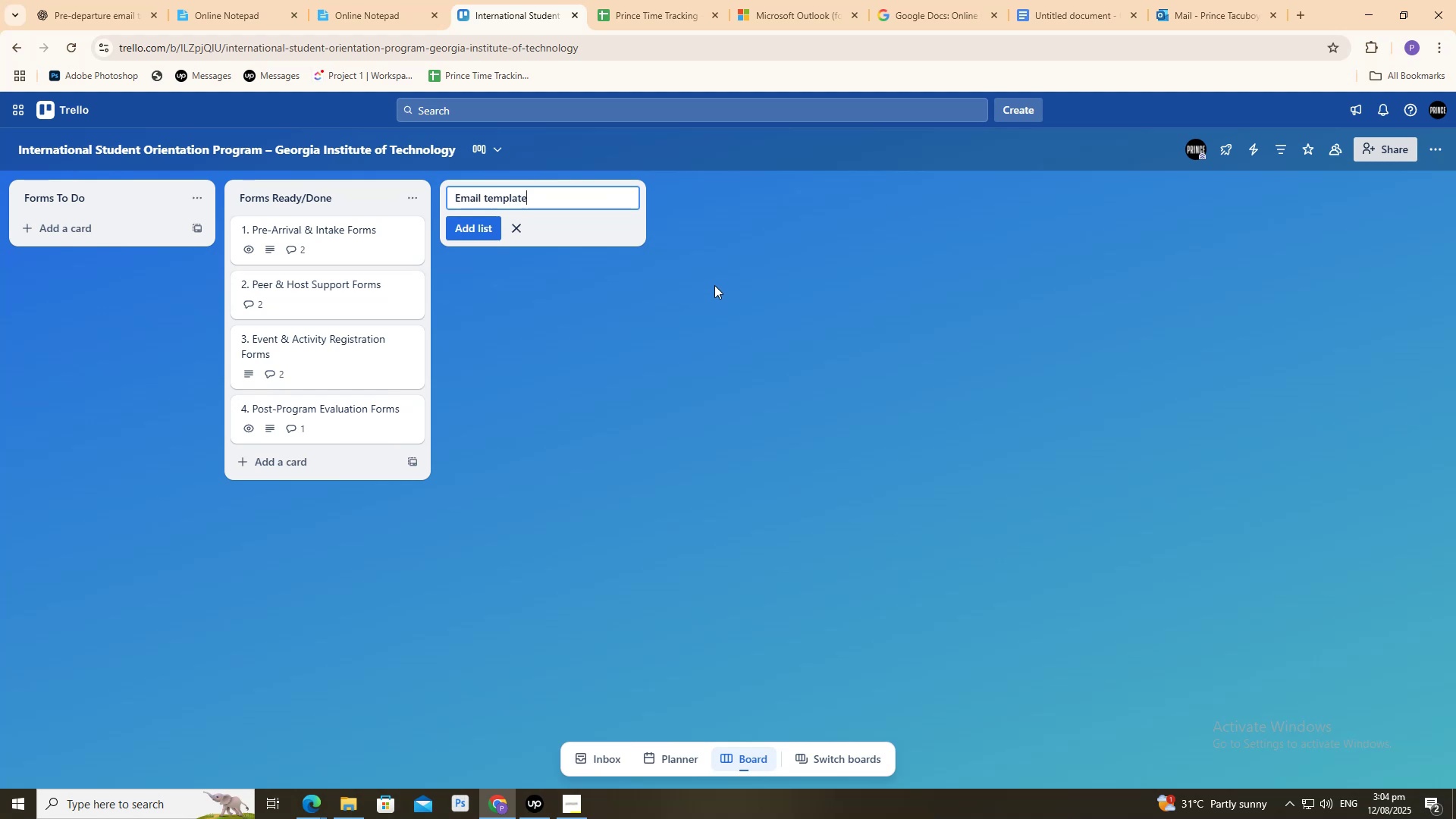 
hold_key(key=ArrowLeft, duration=0.67)
 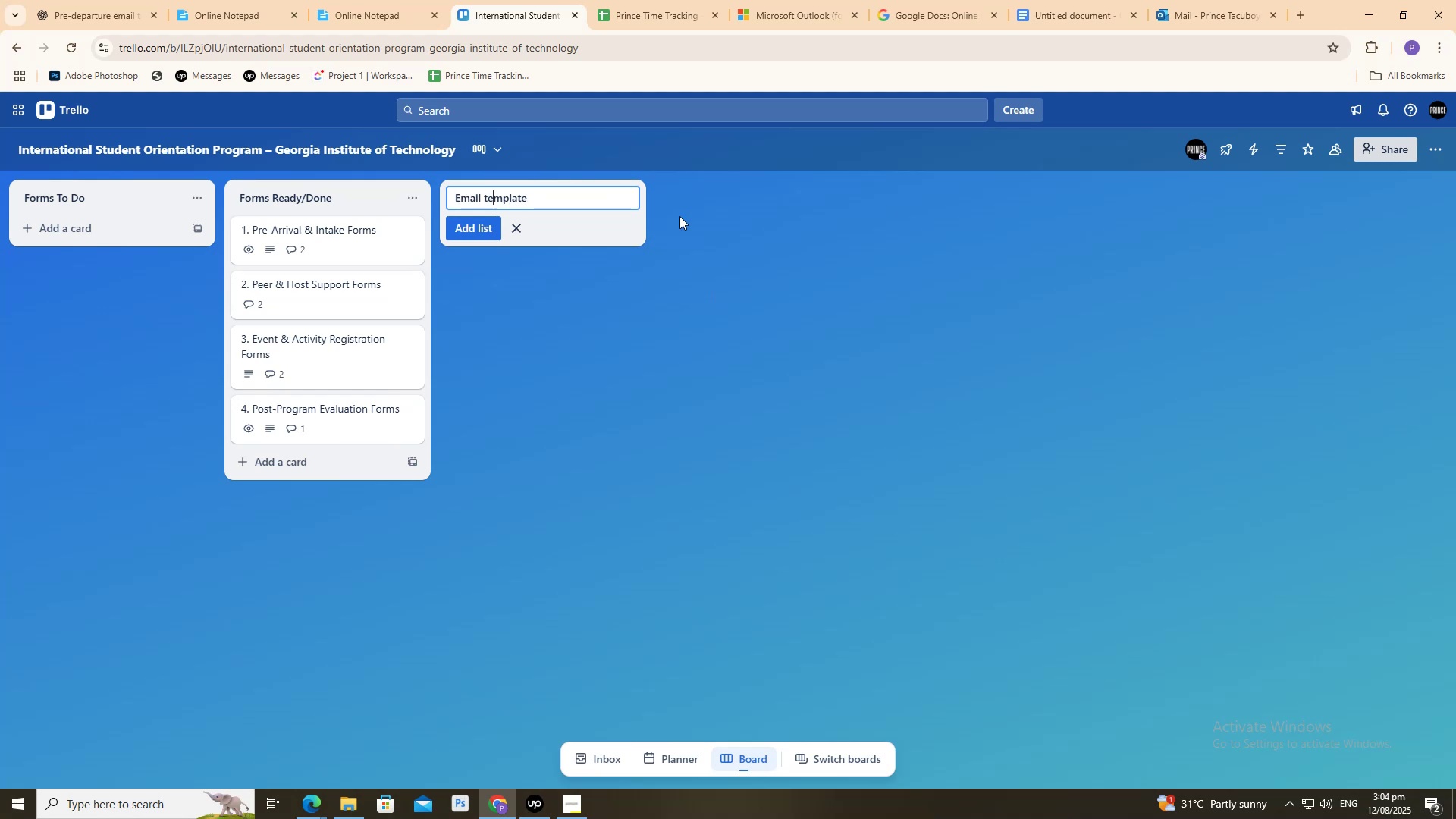 
key(ArrowLeft)
 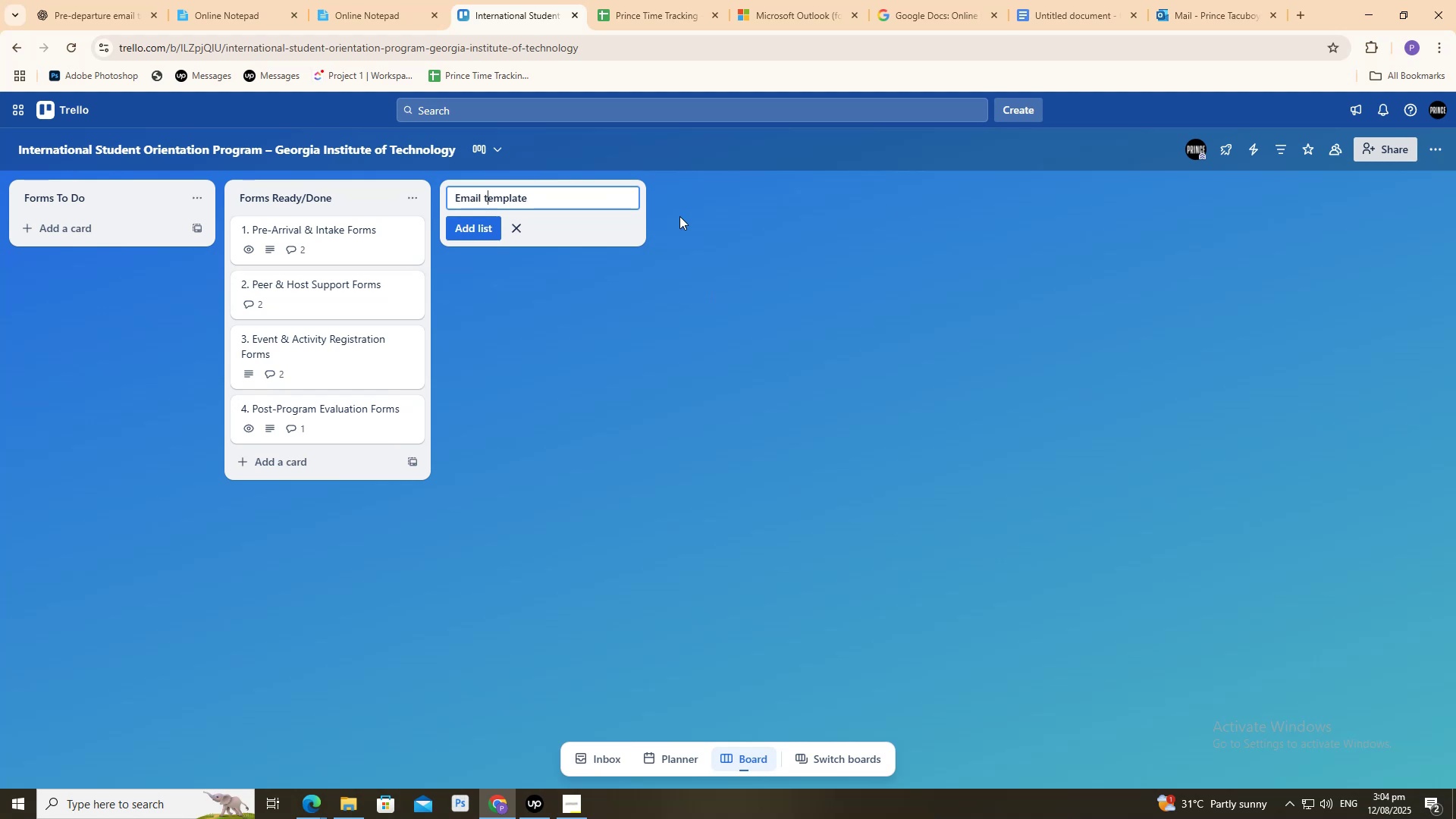 
key(ArrowLeft)
 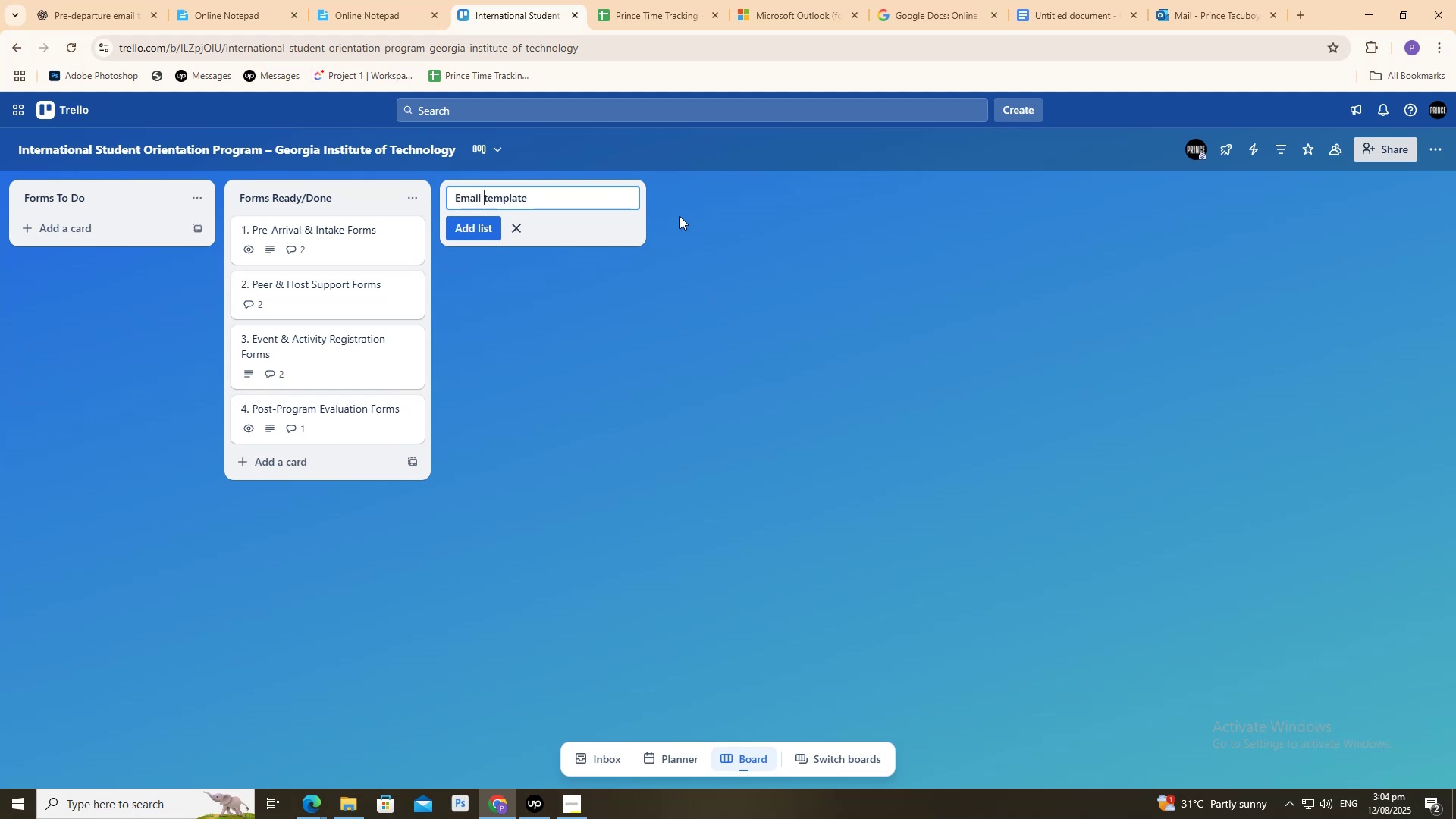 
key(ArrowRight)
 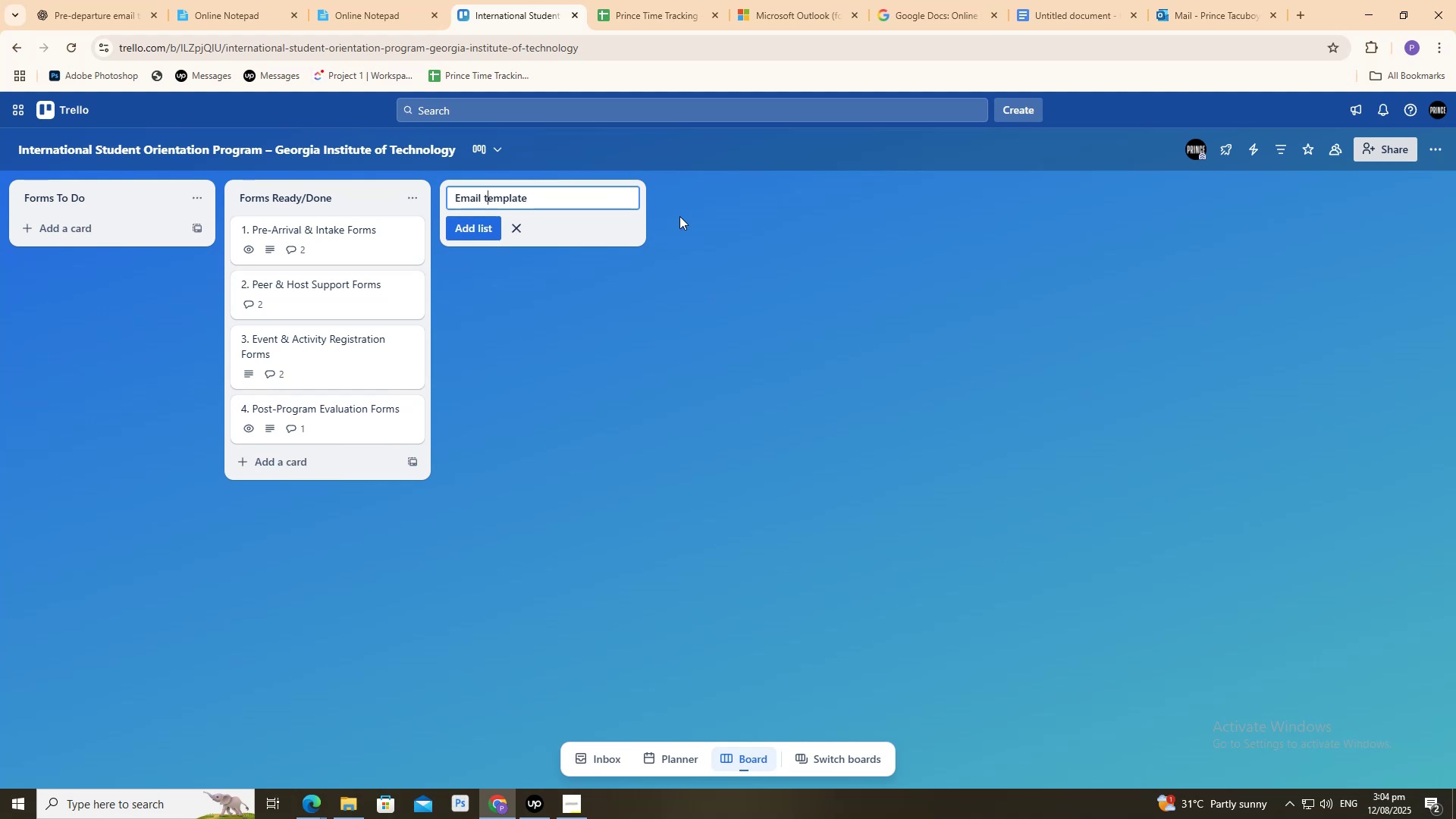 
key(Backspace)
 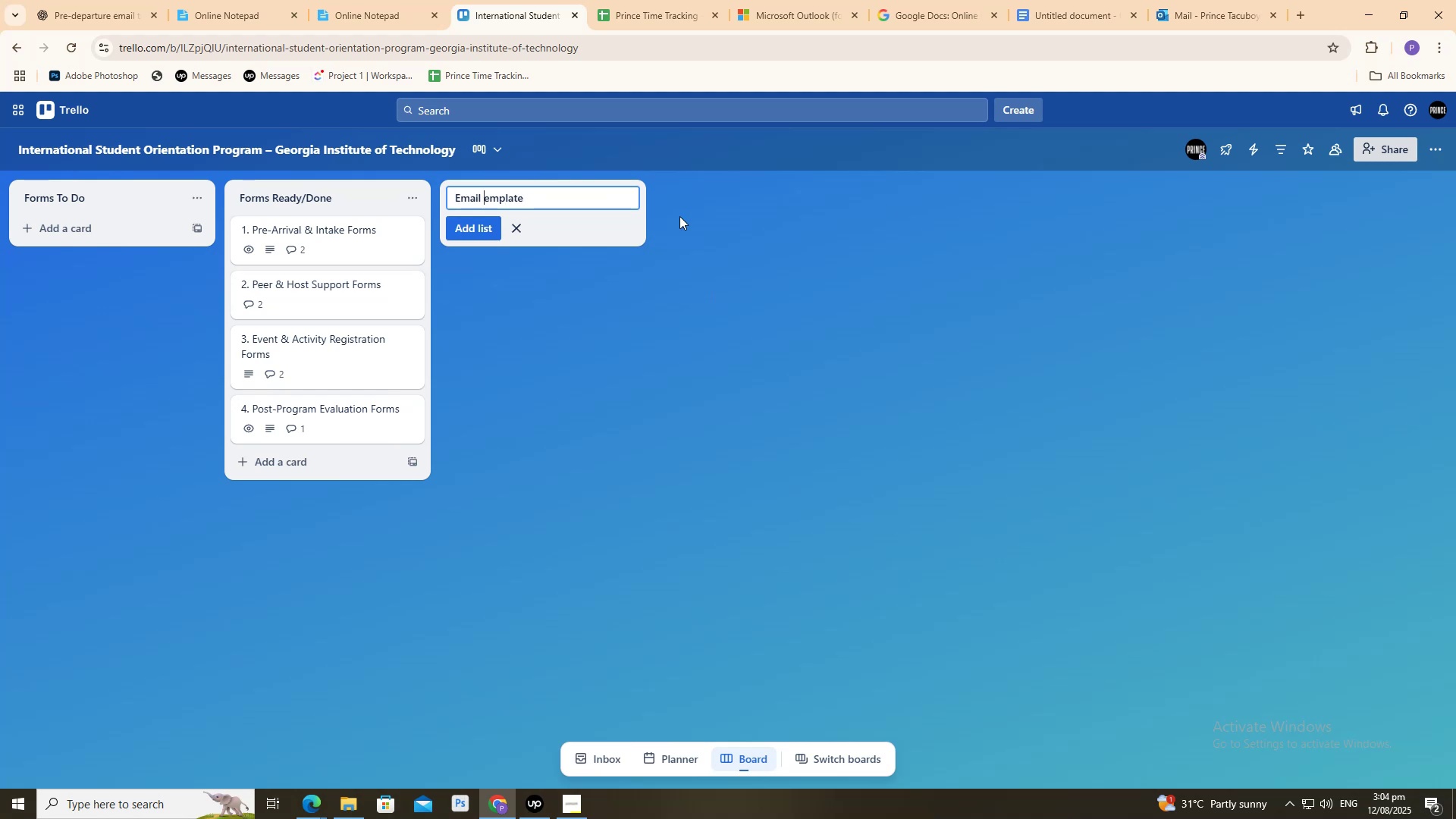 
key(Shift+ShiftRight)
 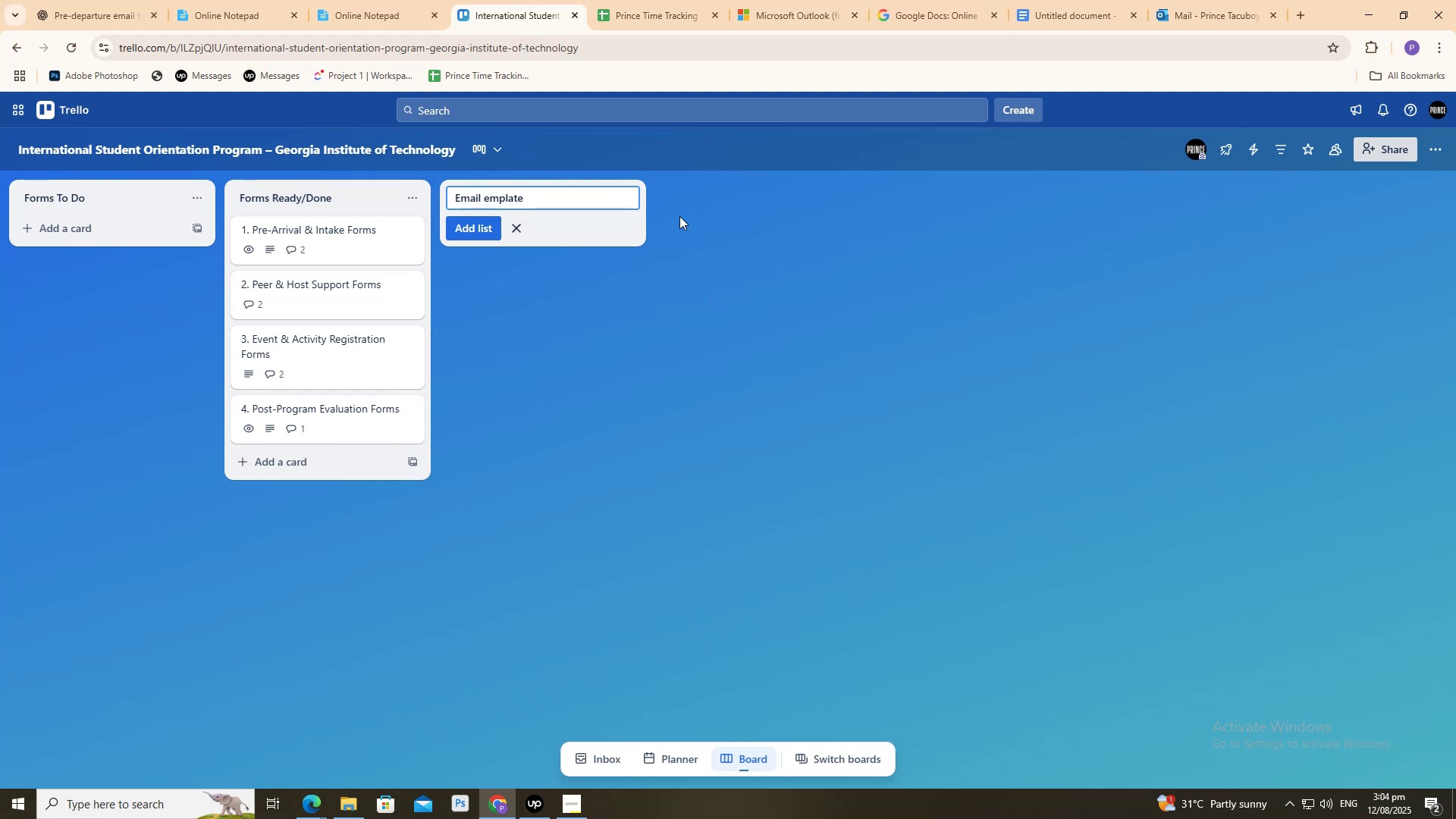 
key(Shift+T)
 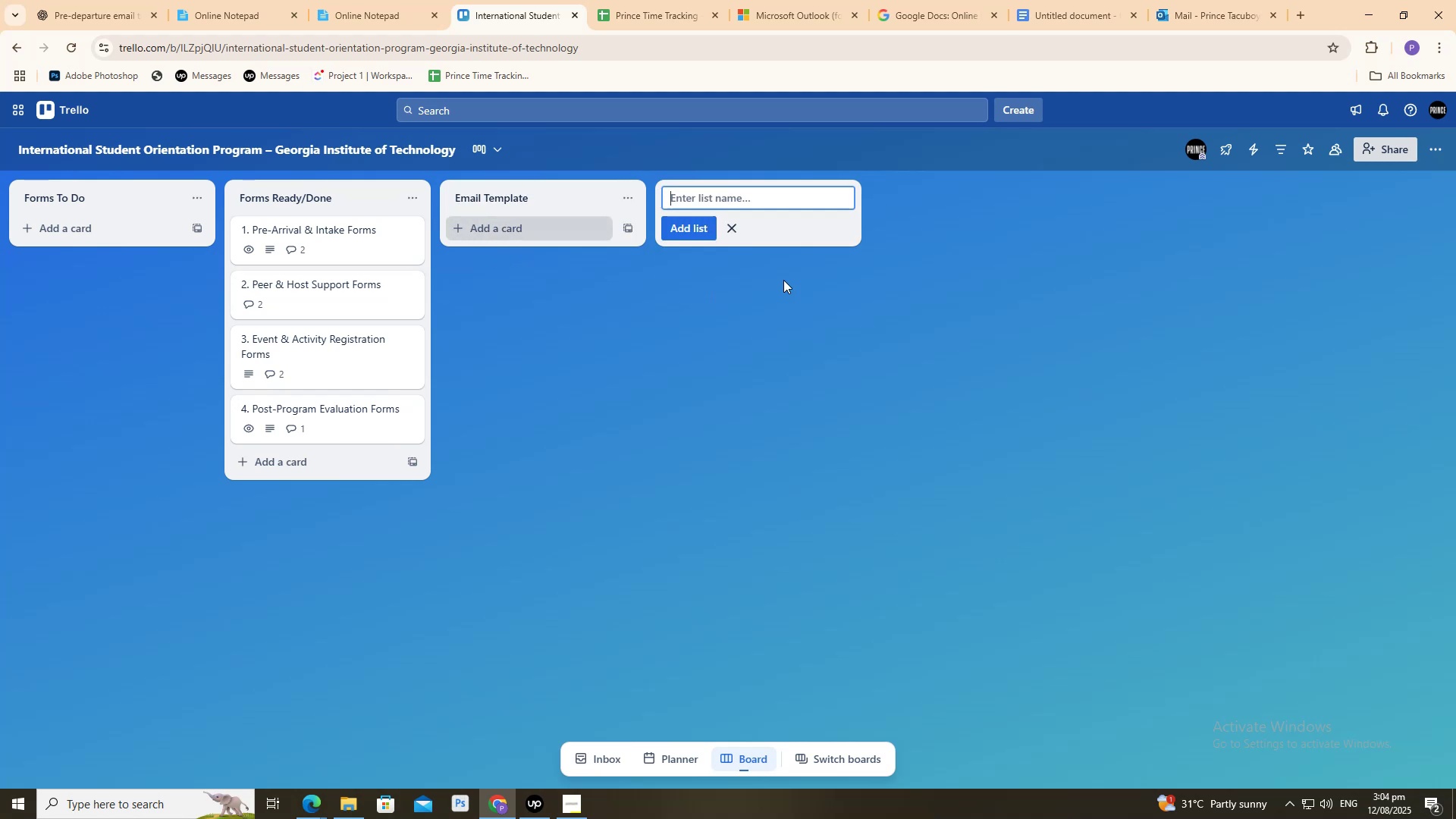 
left_click([669, 297])
 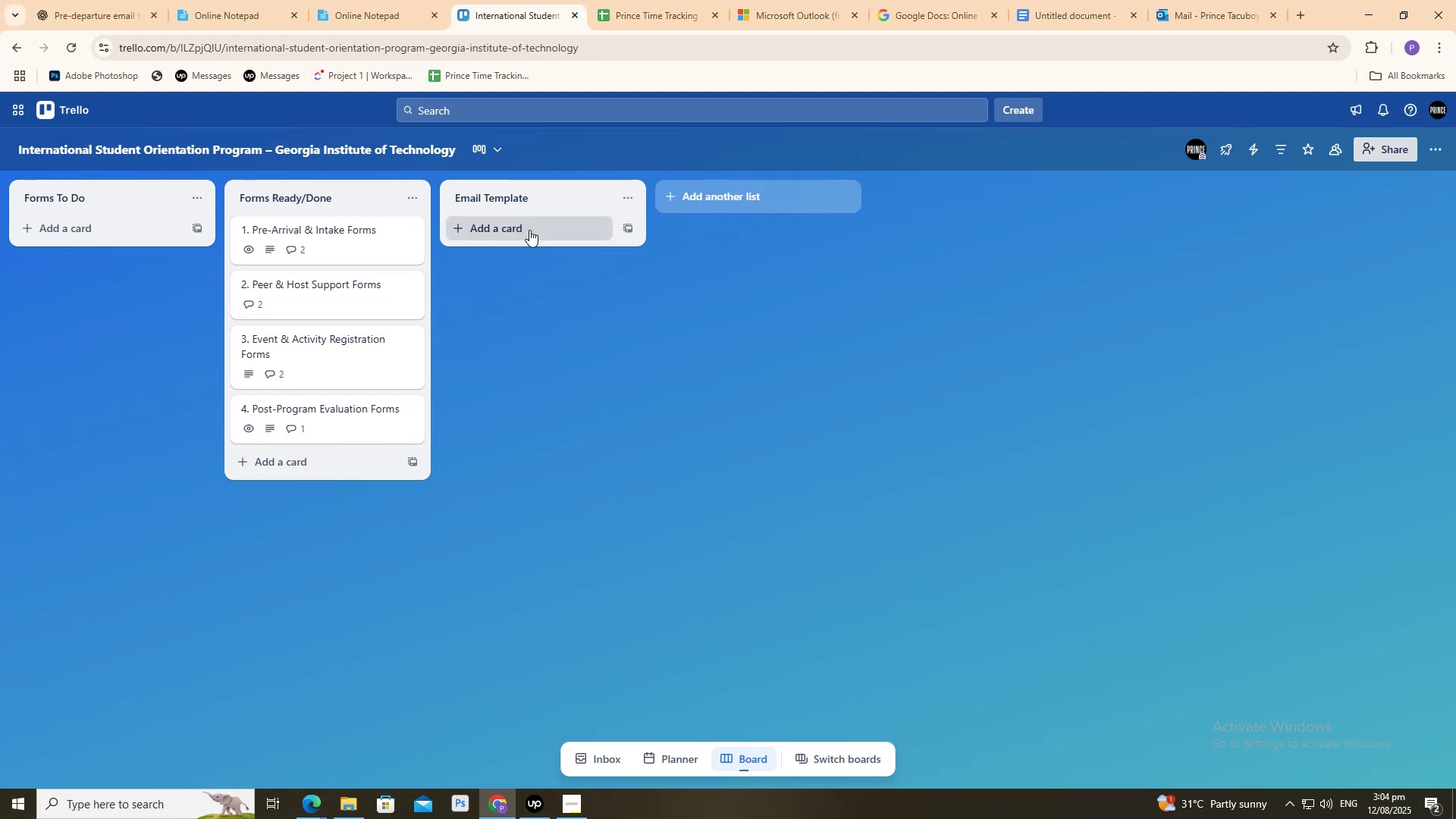 
left_click([529, 230])
 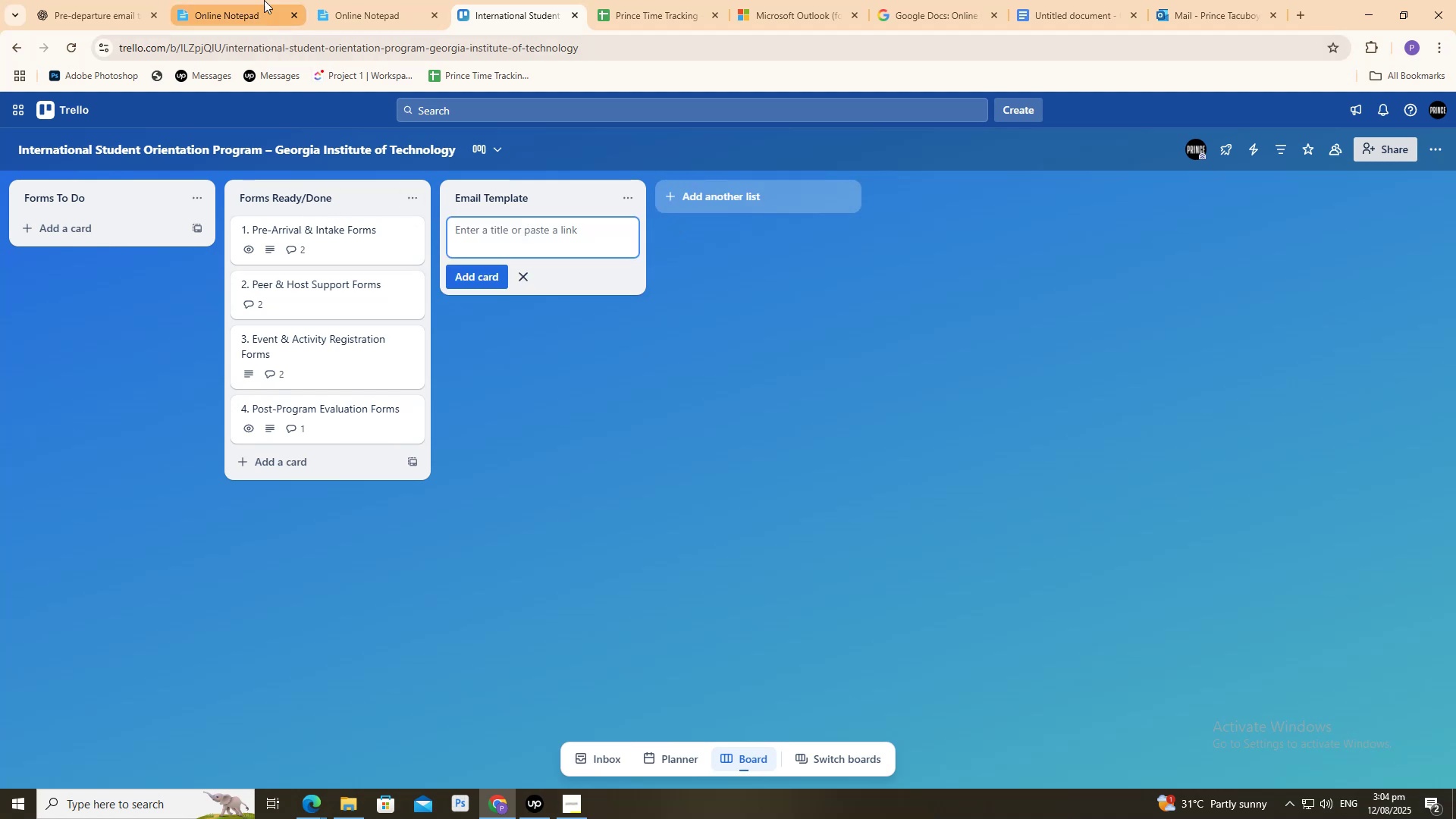 
left_click([246, 0])
 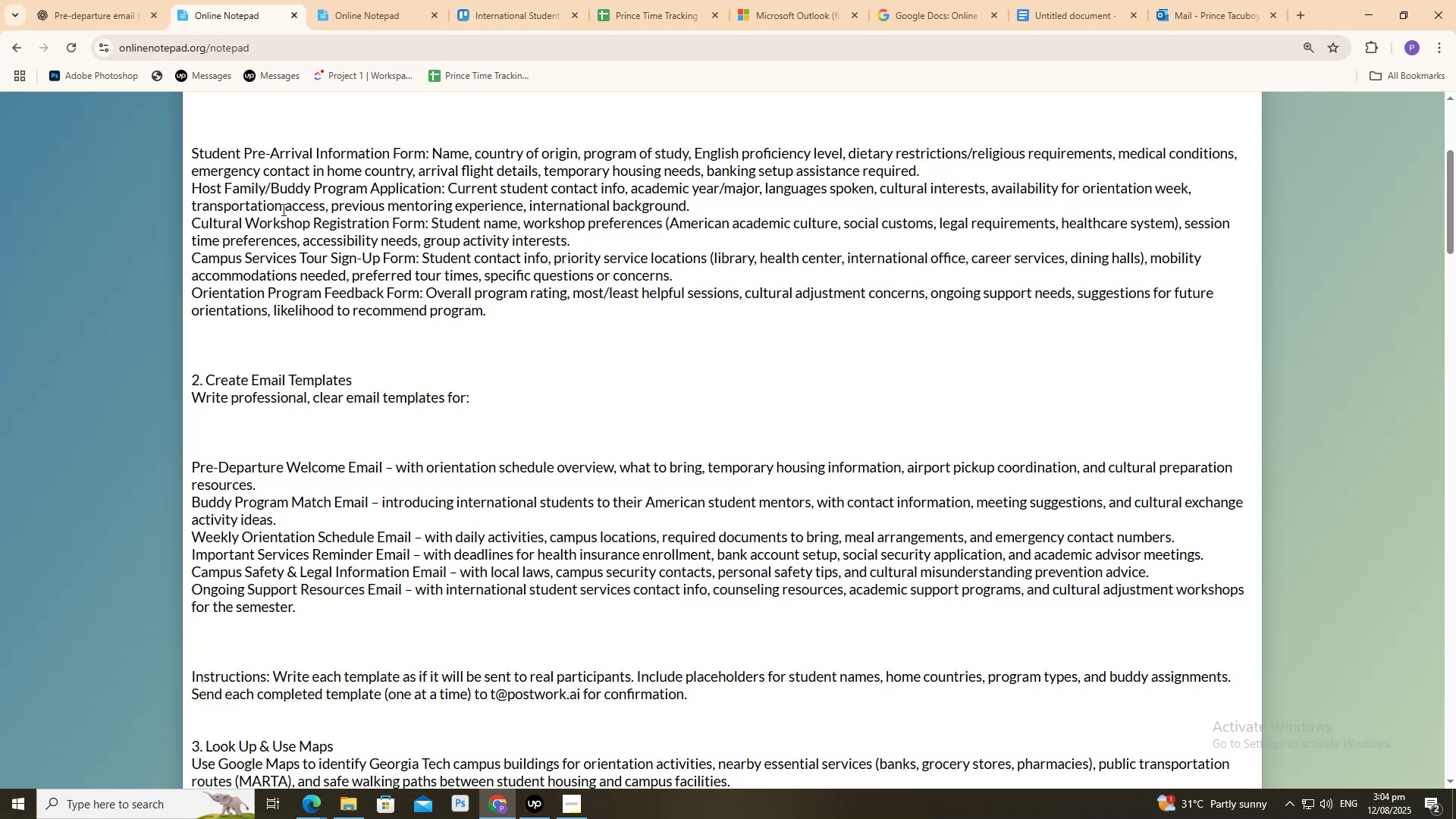 
scroll: coordinate [295, 218], scroll_direction: down, amount: 15.0
 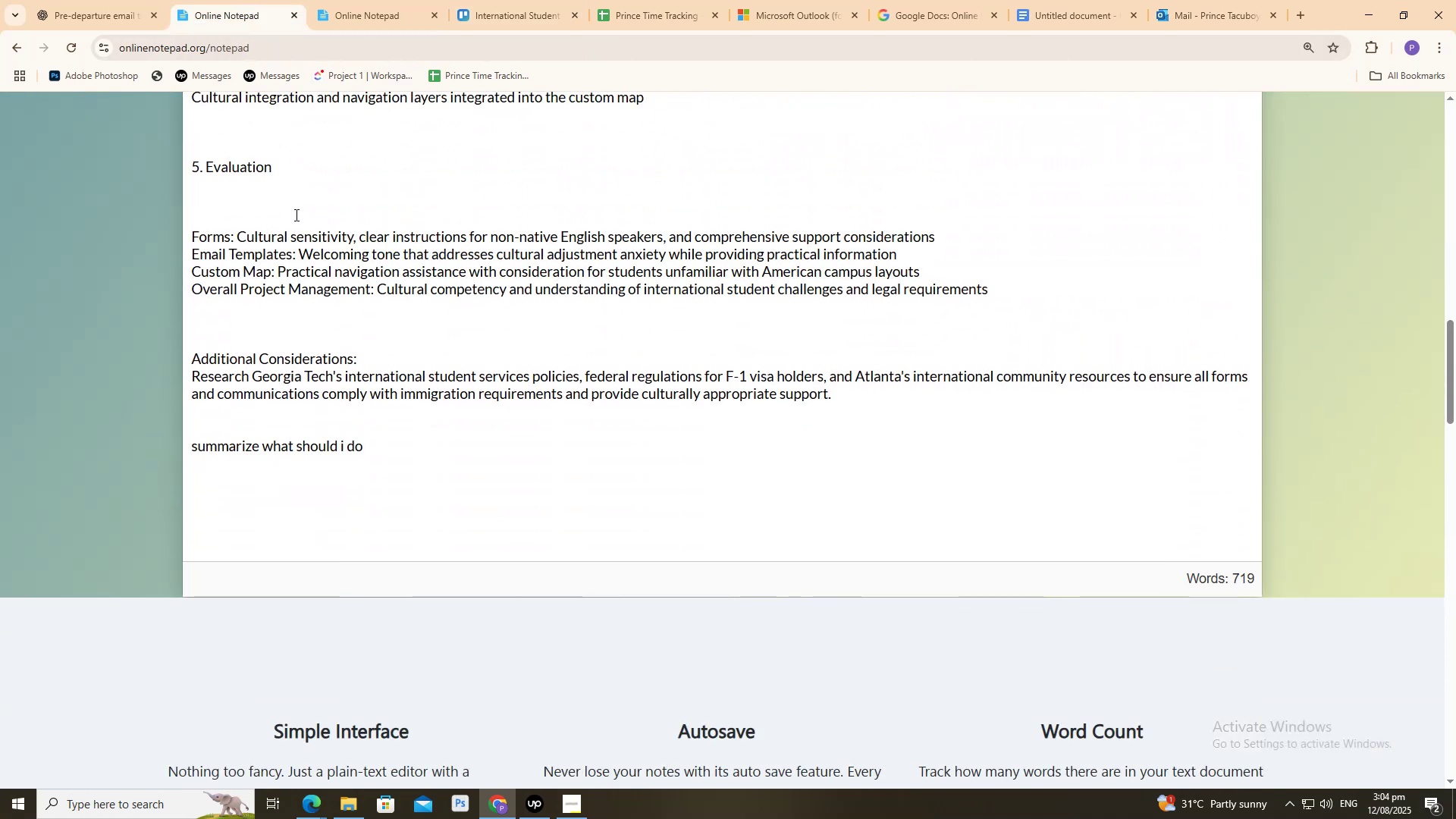 
scroll: coordinate [298, 215], scroll_direction: up, amount: 19.0
 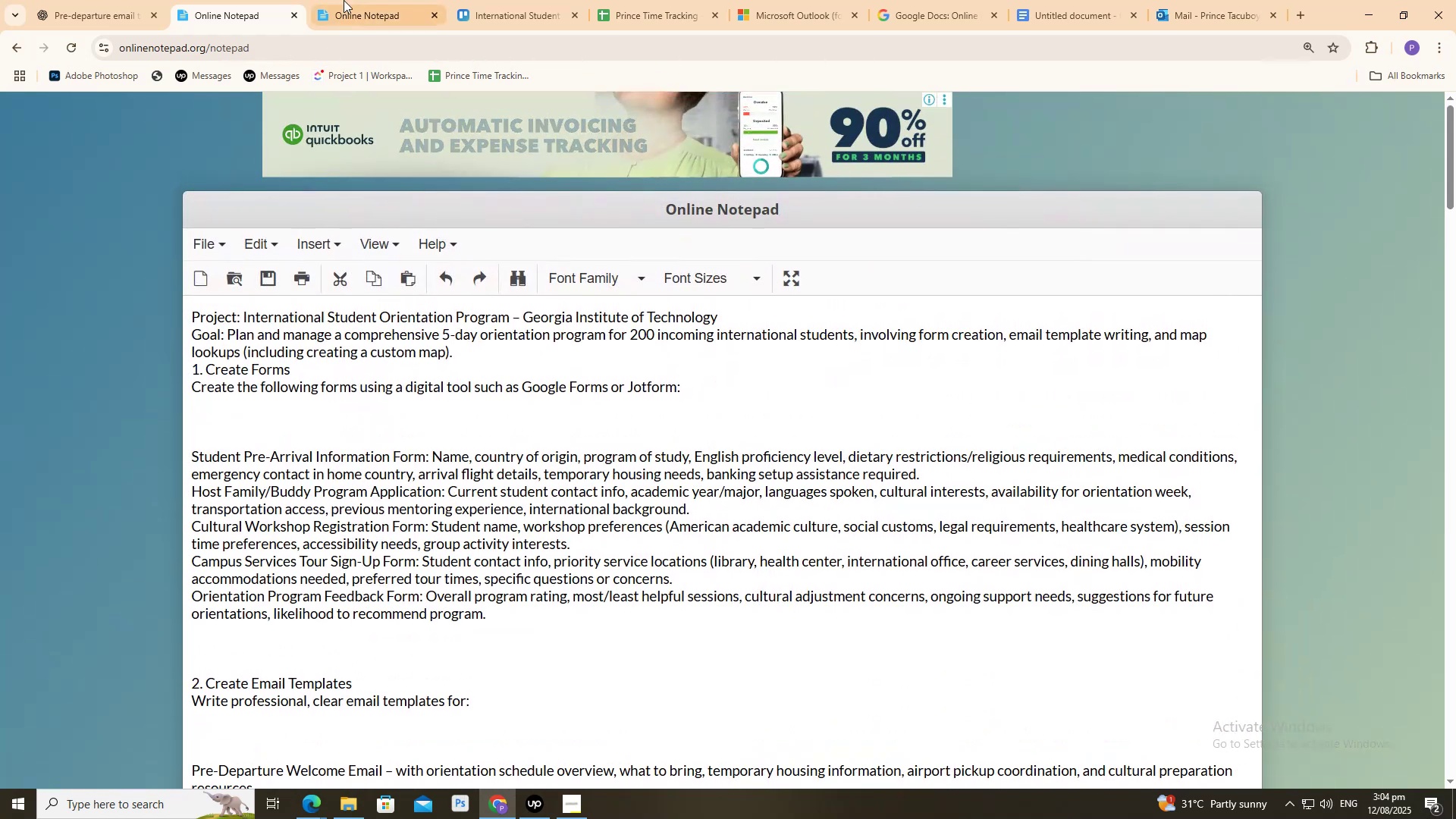 
left_click([344, 0])
 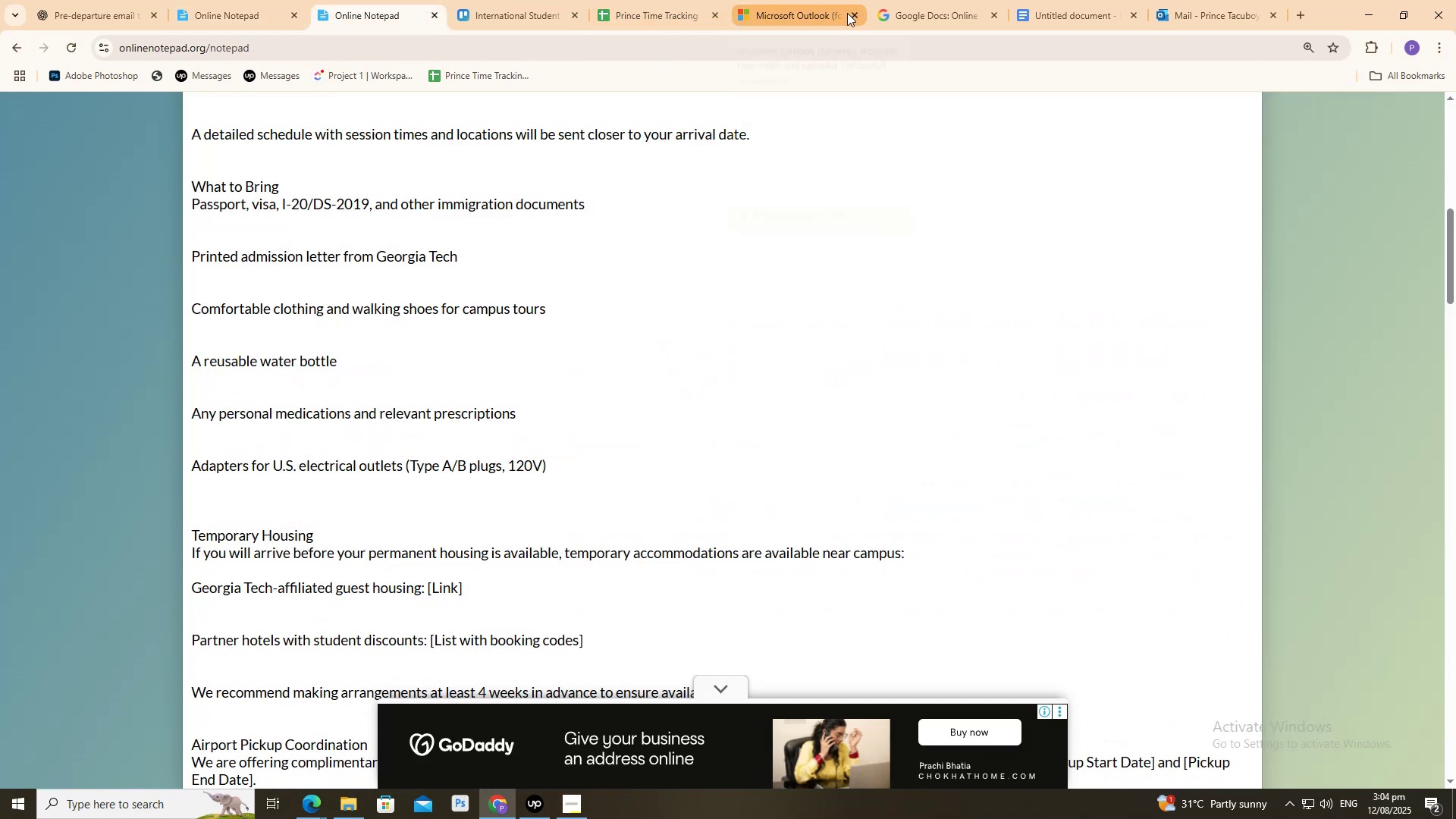 
left_click([1192, 0])
 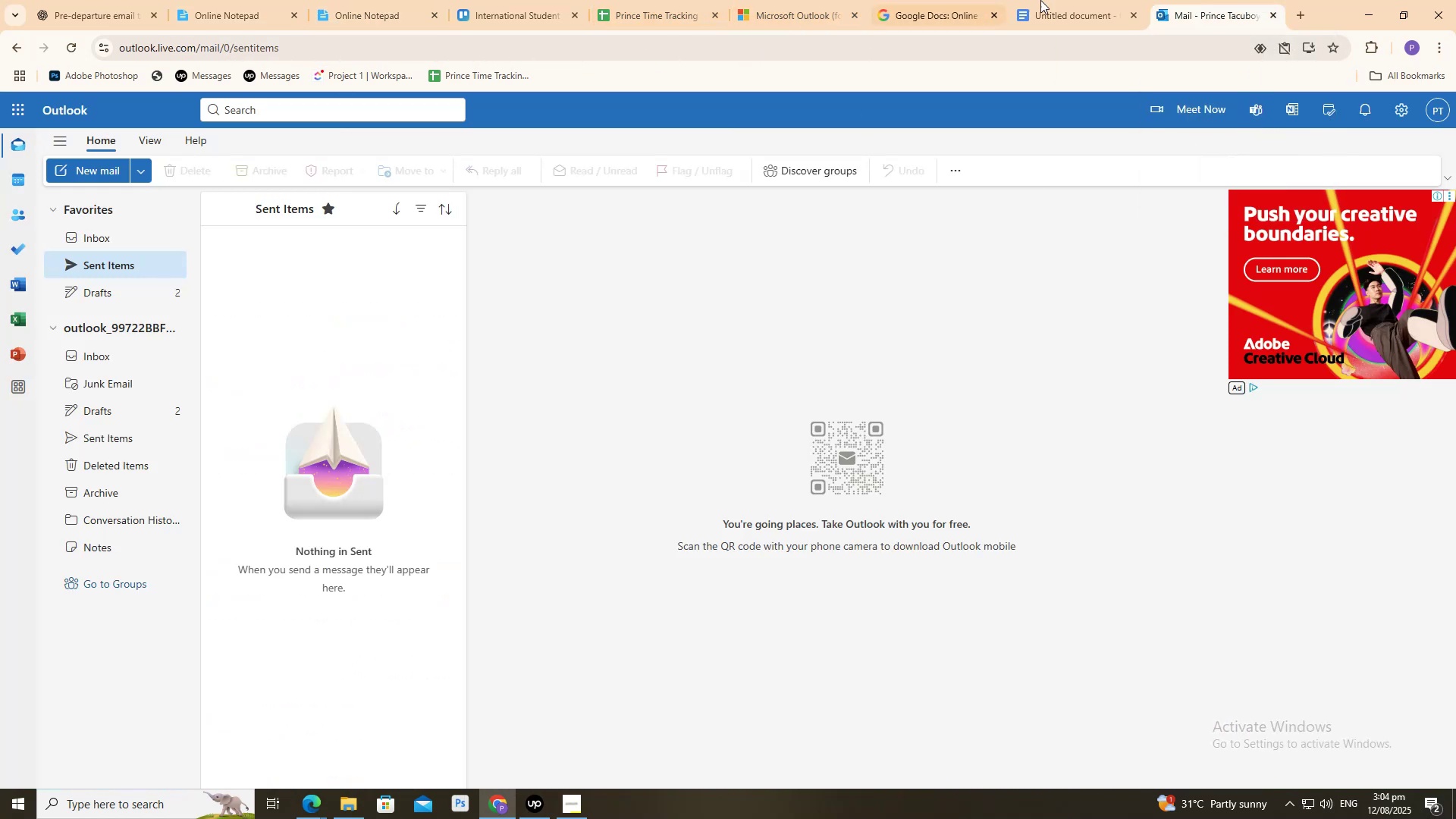 
left_click([1122, 0])
 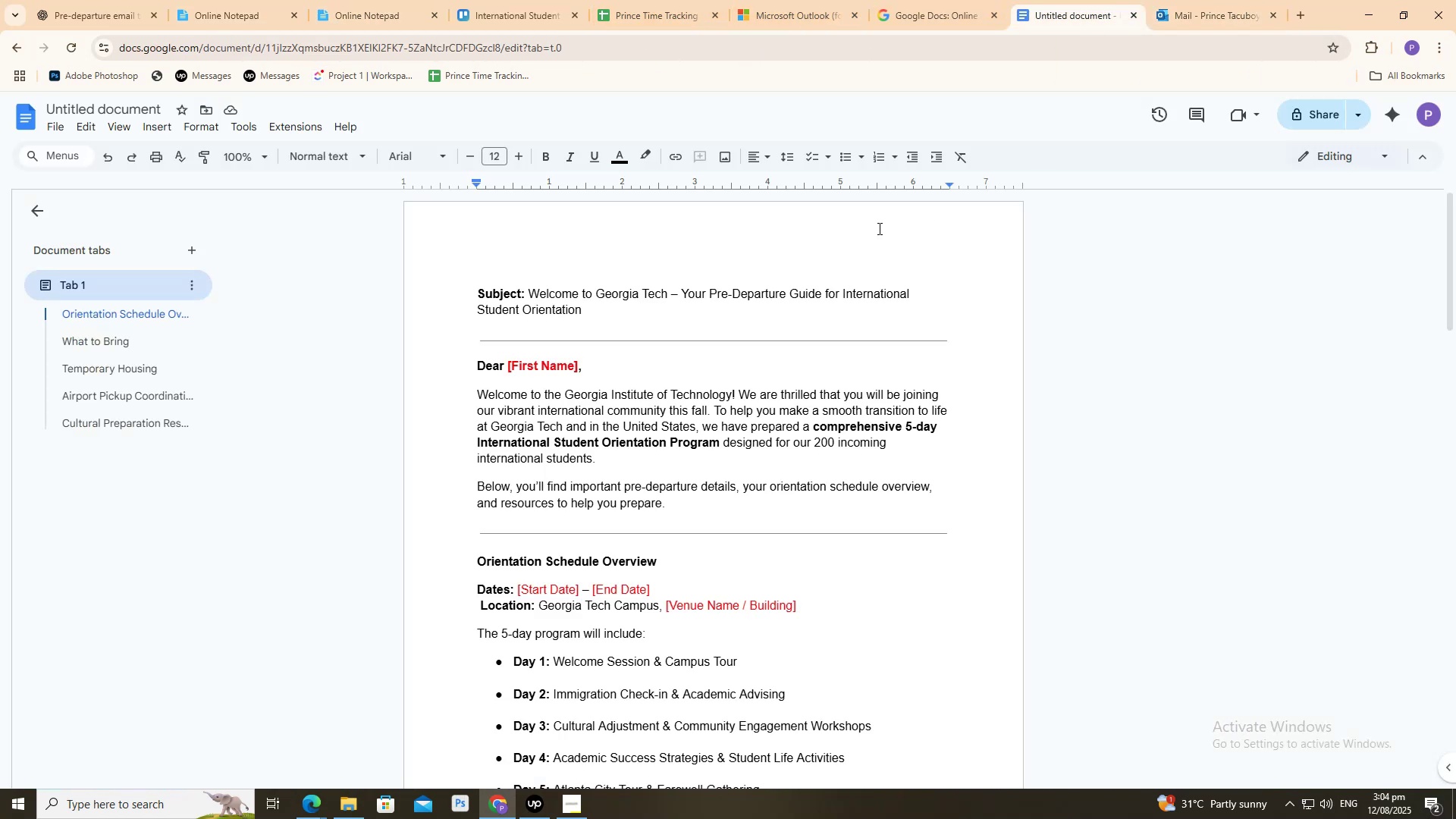 
scroll: coordinate [732, 291], scroll_direction: up, amount: 5.0
 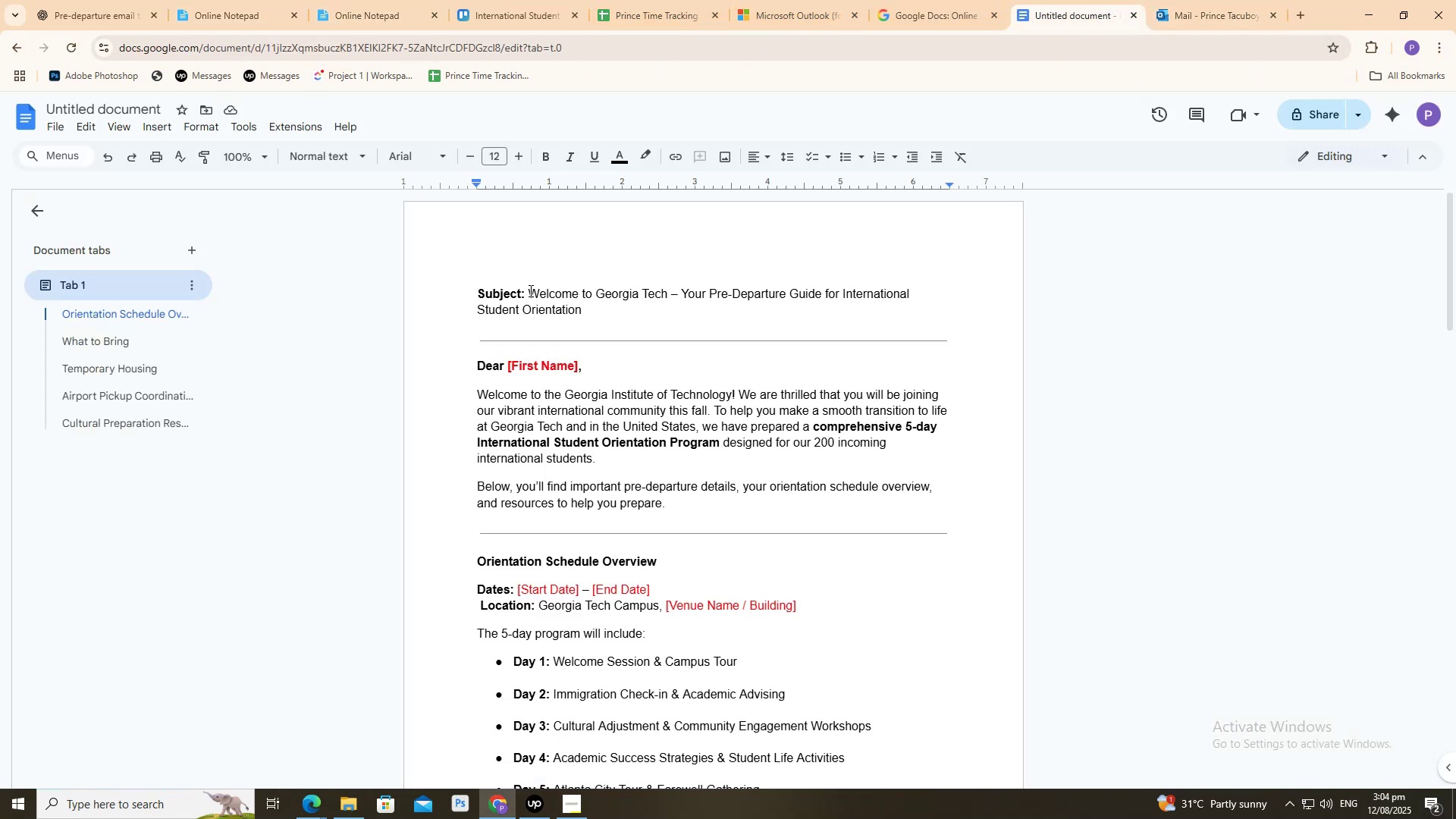 
left_click_drag(start_coordinate=[528, 290], to_coordinate=[604, 316])
 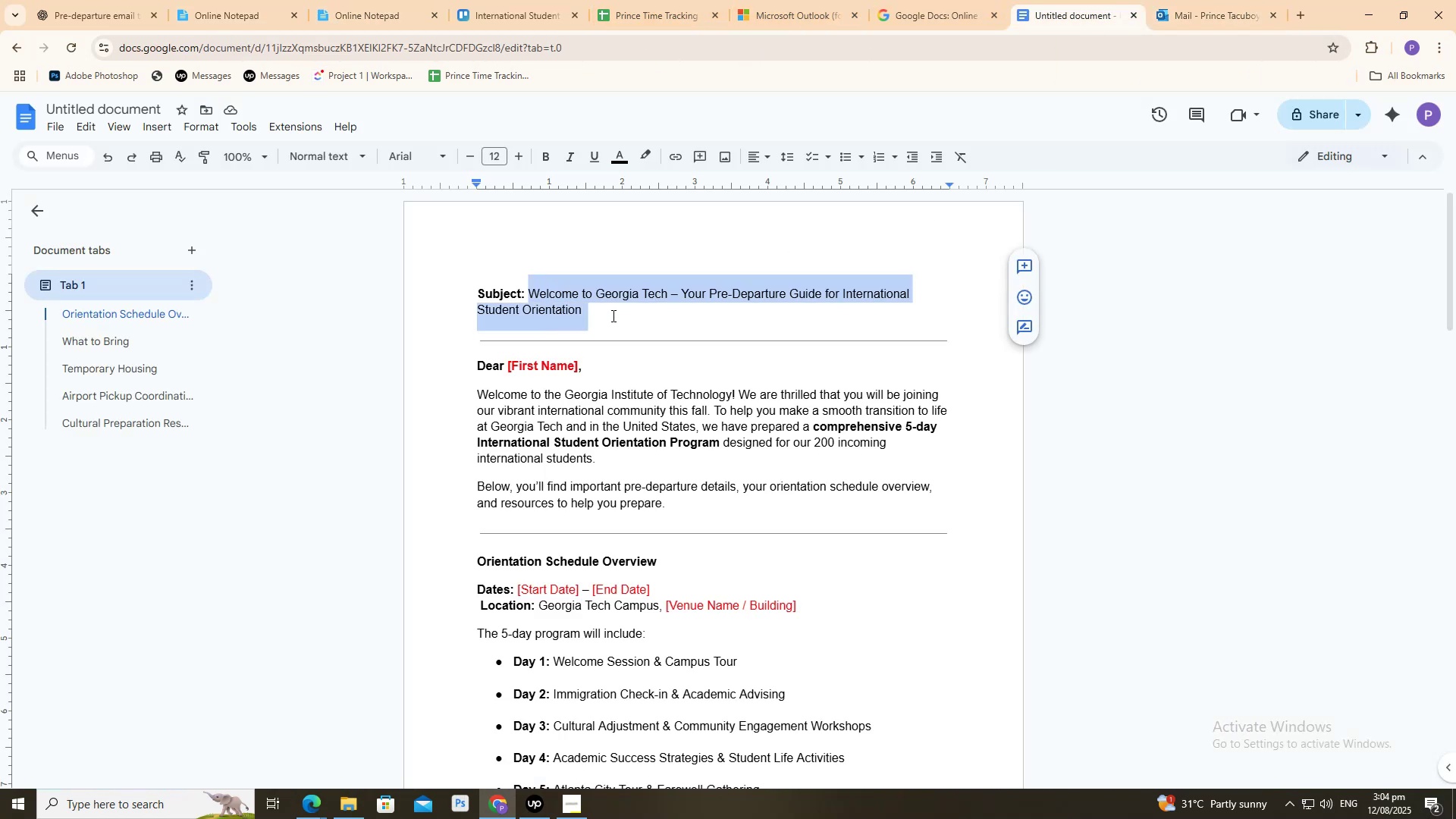 
key(Control+C)
 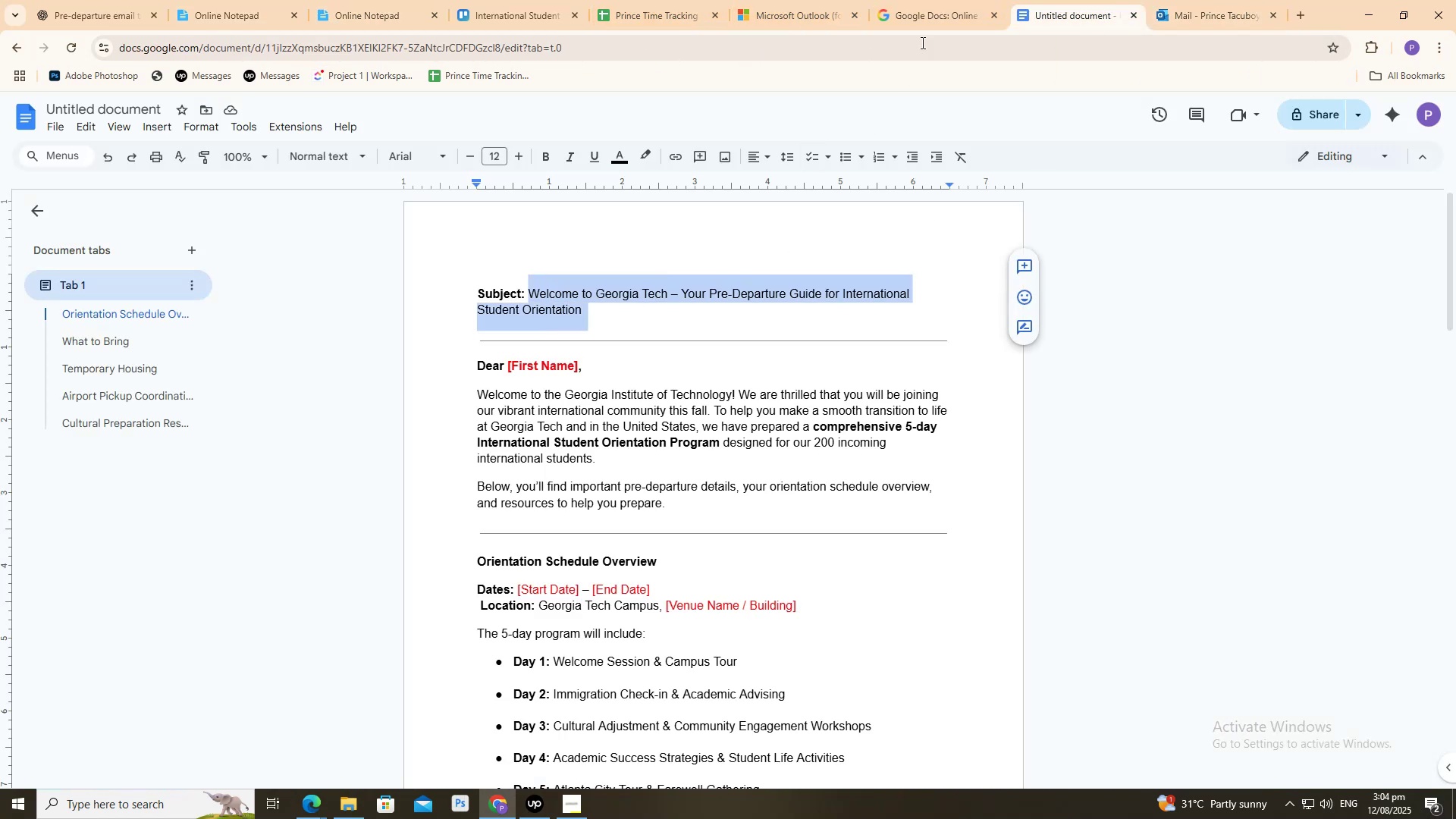 
key(Control+C)
 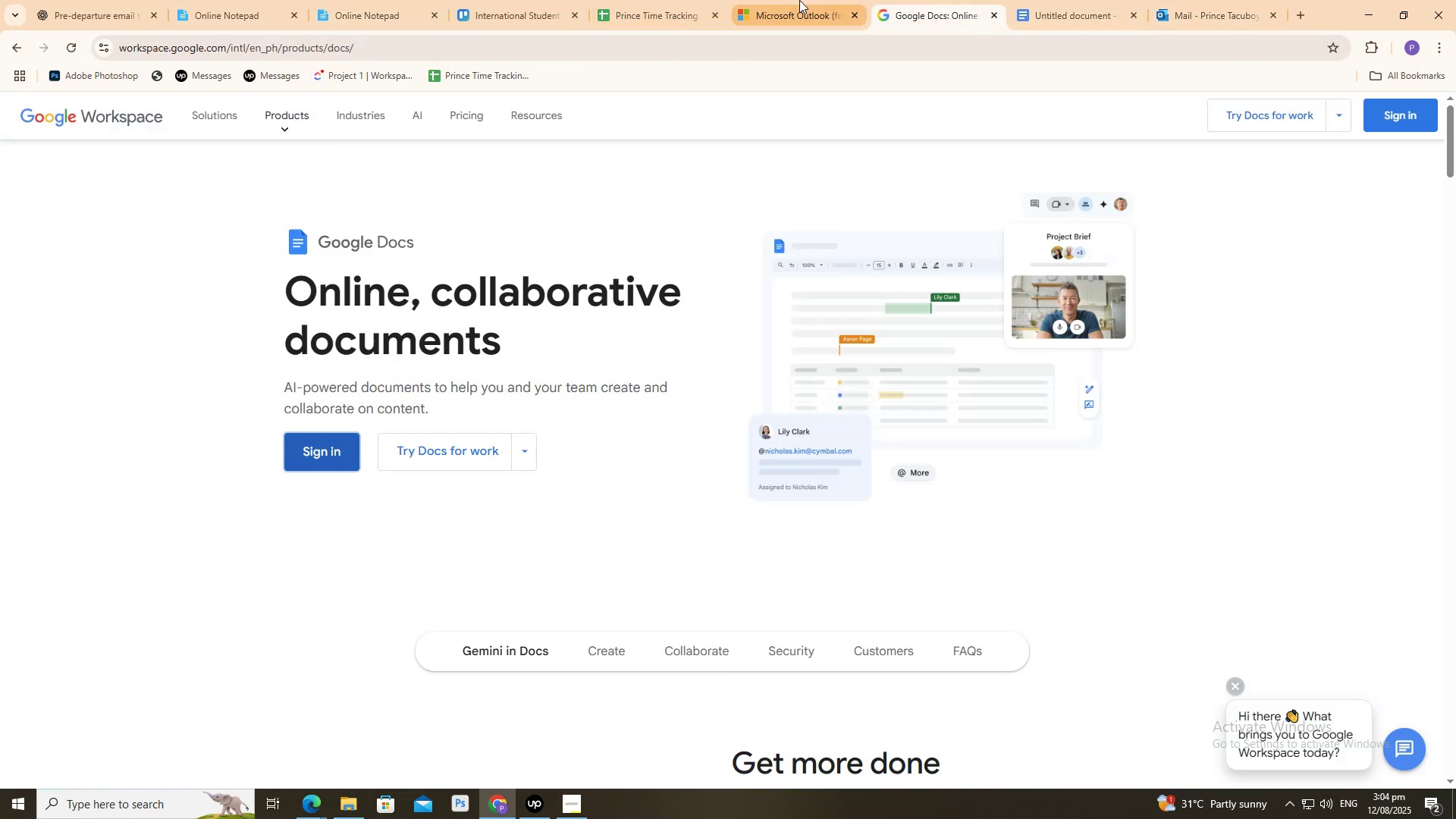 
left_click([704, 0])
 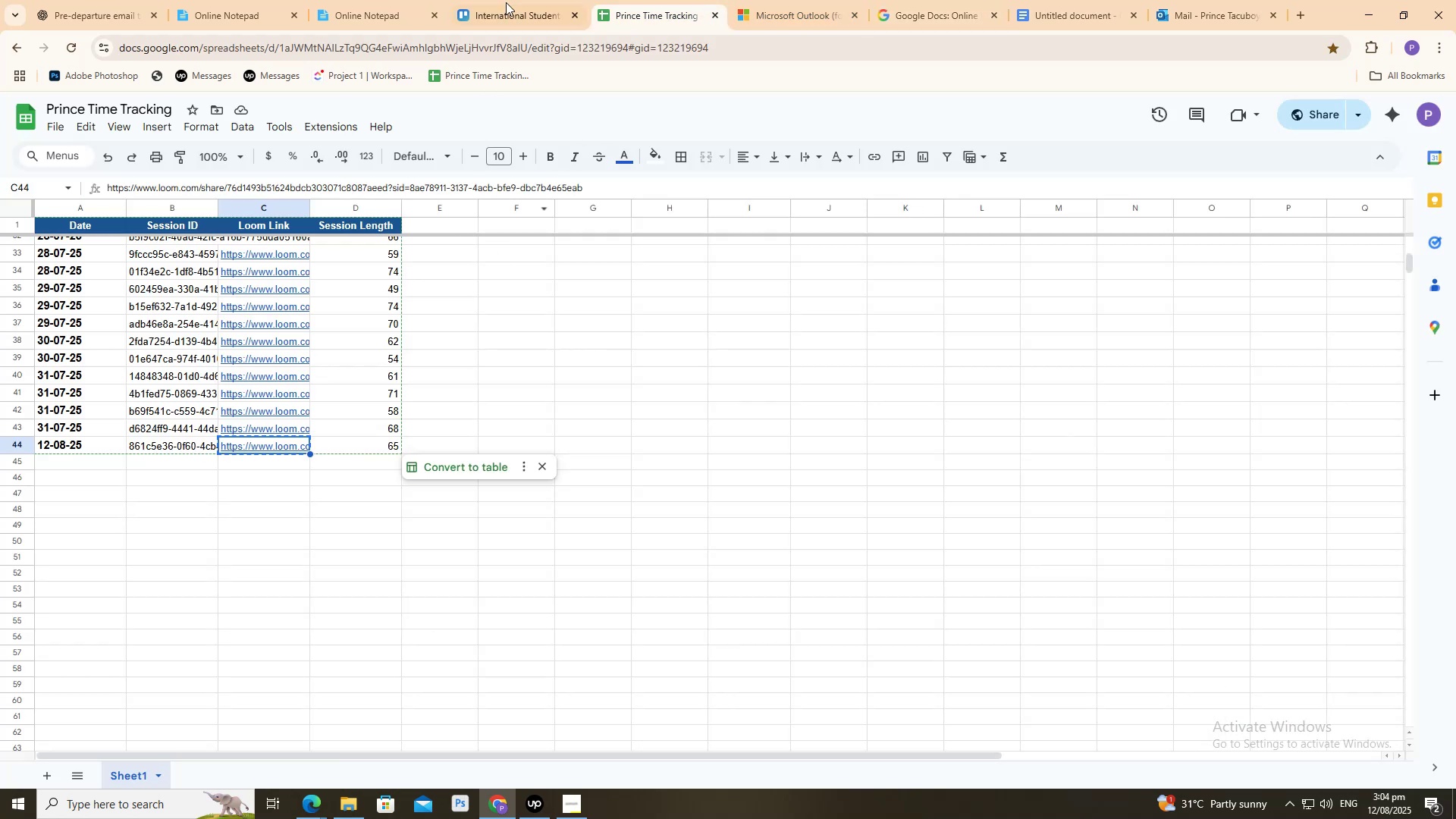 
left_click([510, 0])
 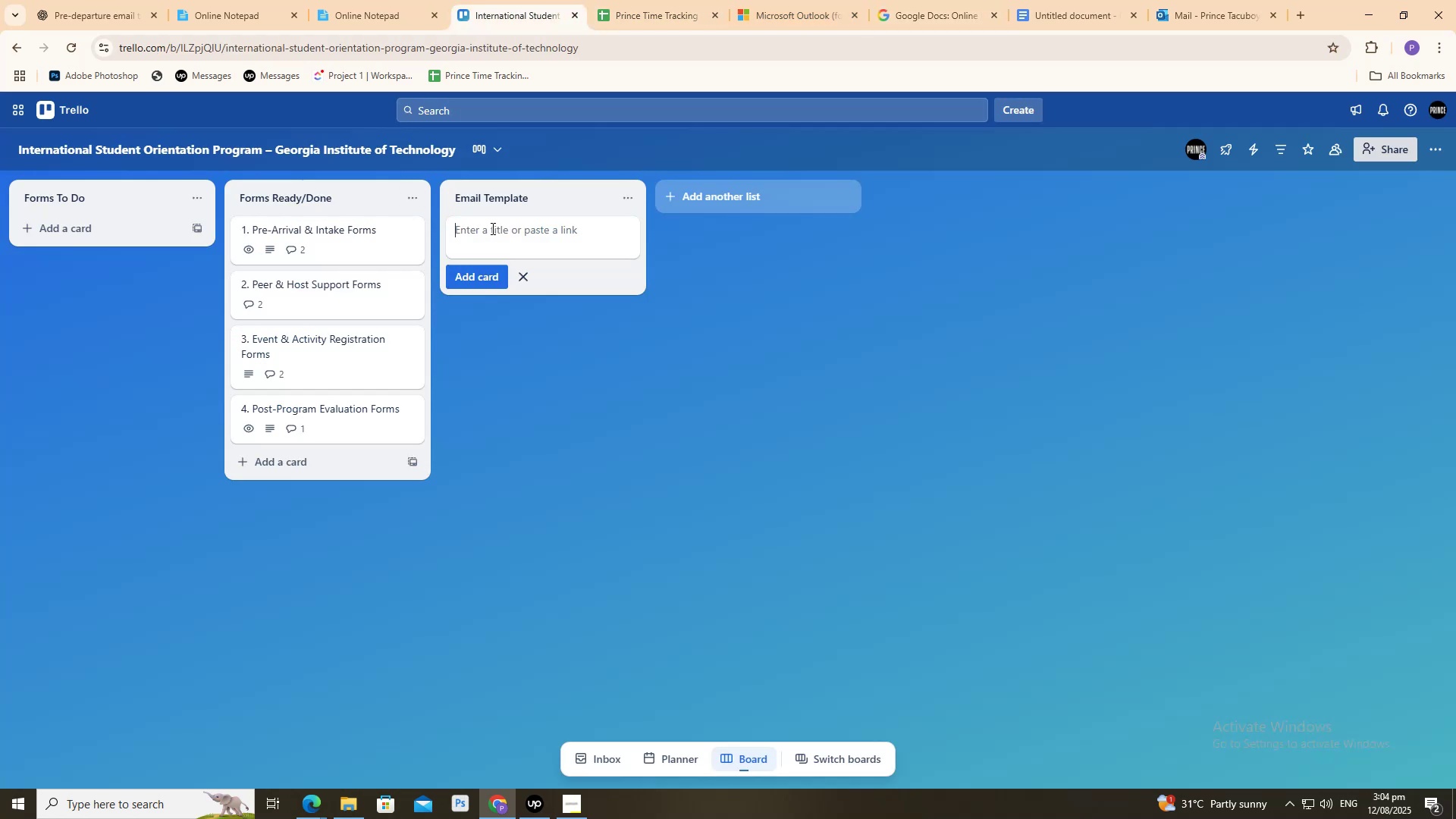 
key(Control+V)
 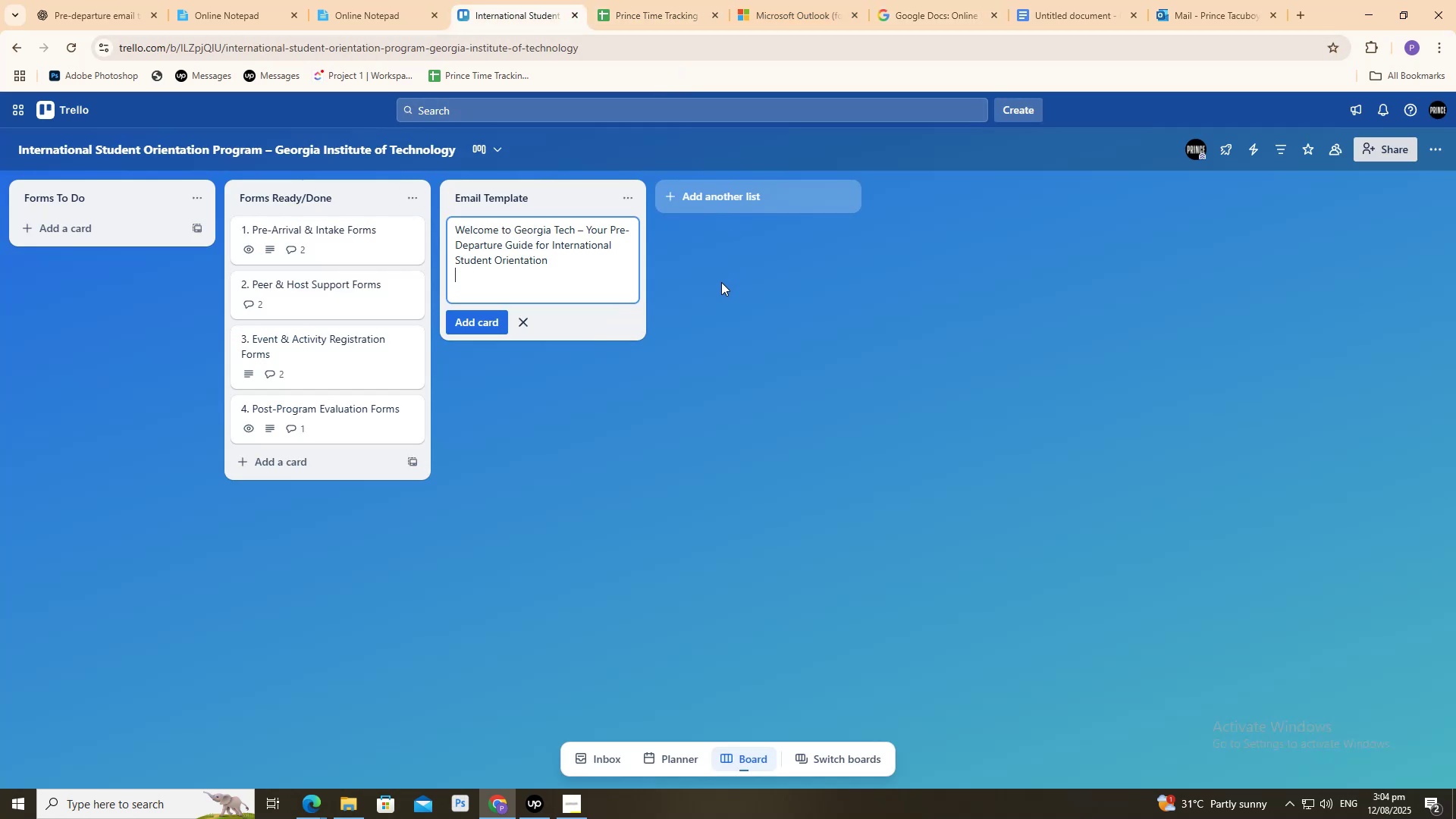 
left_click([720, 283])
 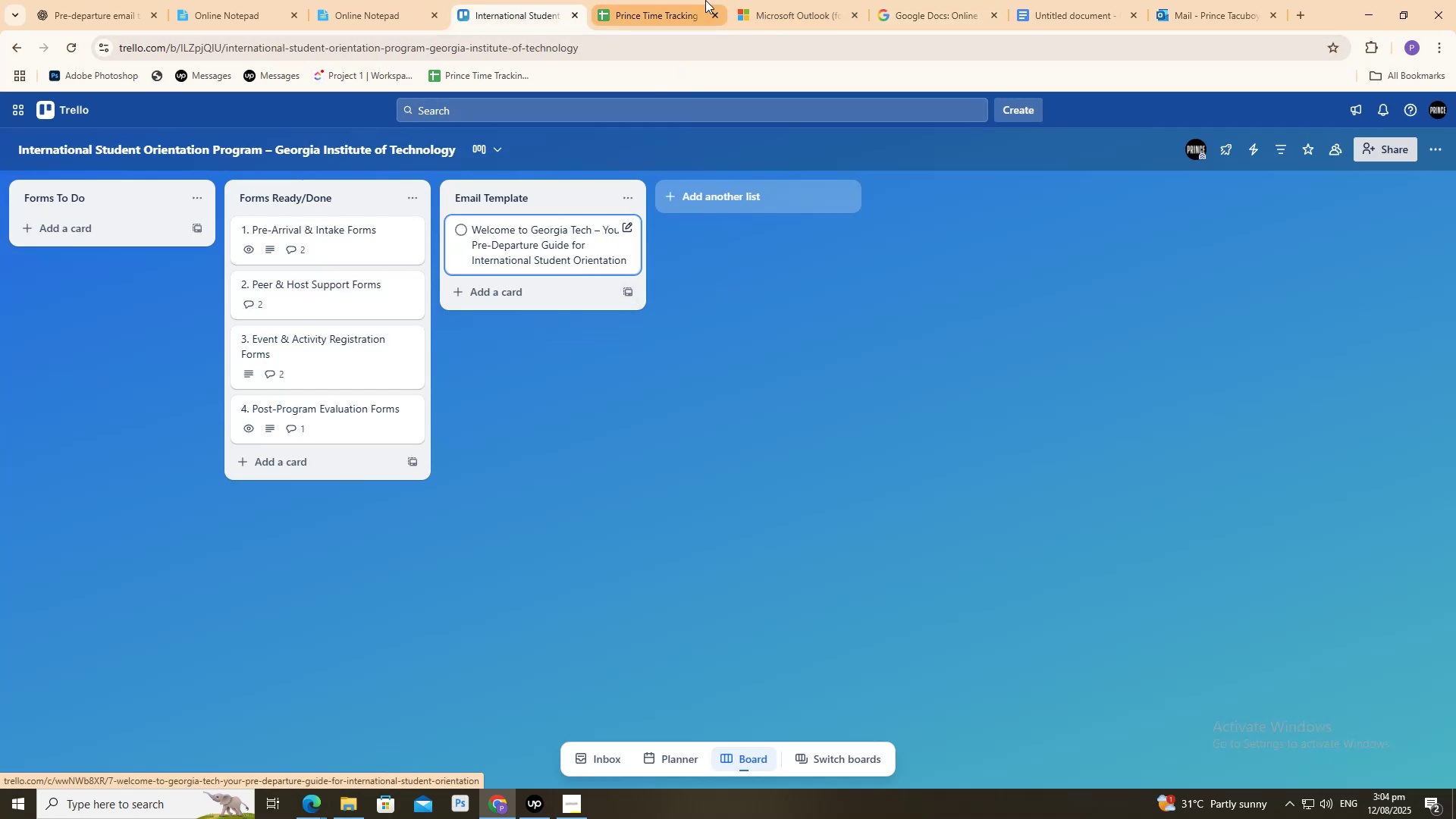 
left_click([714, 17])
 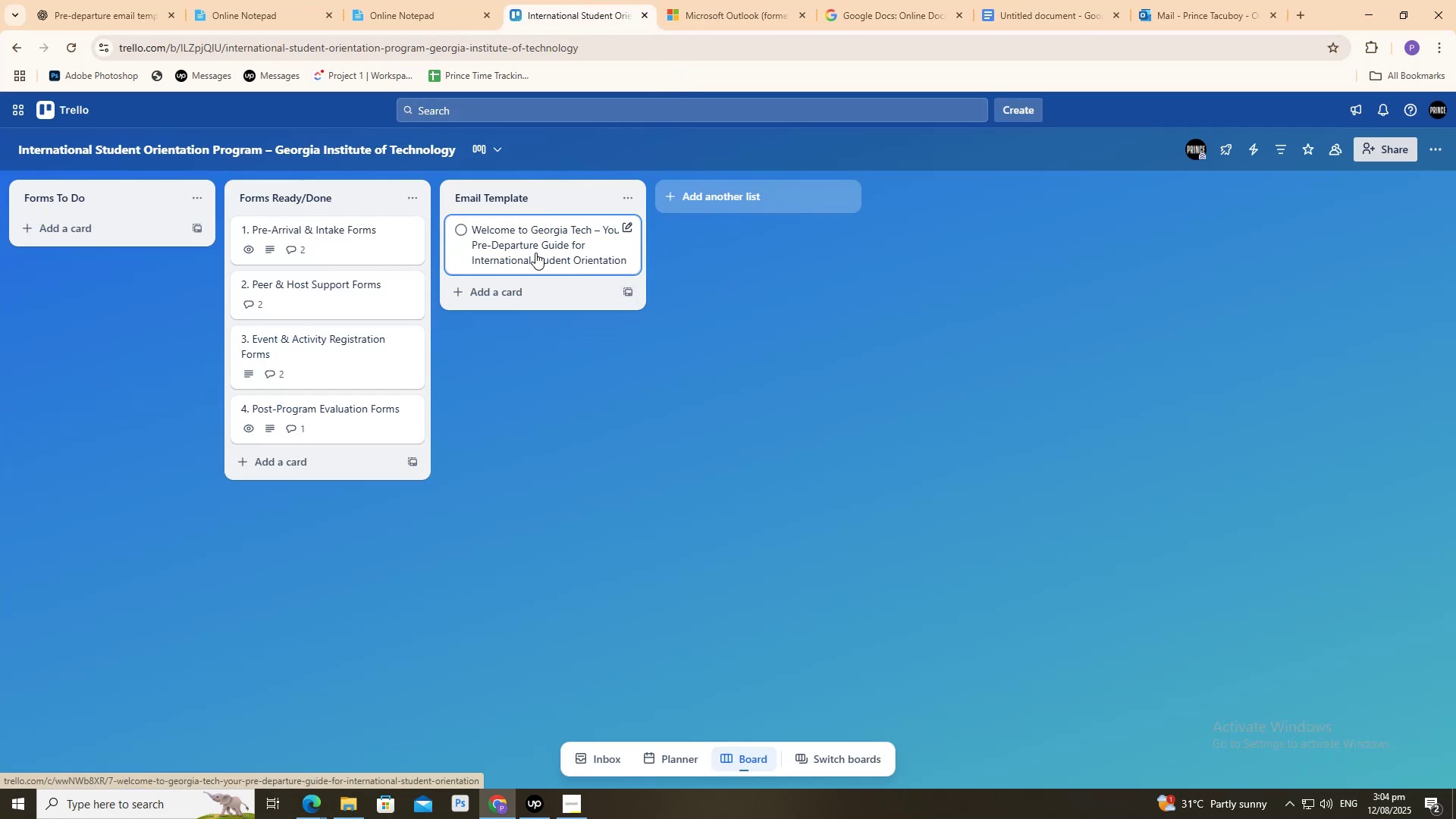 
left_click([535, 259])
 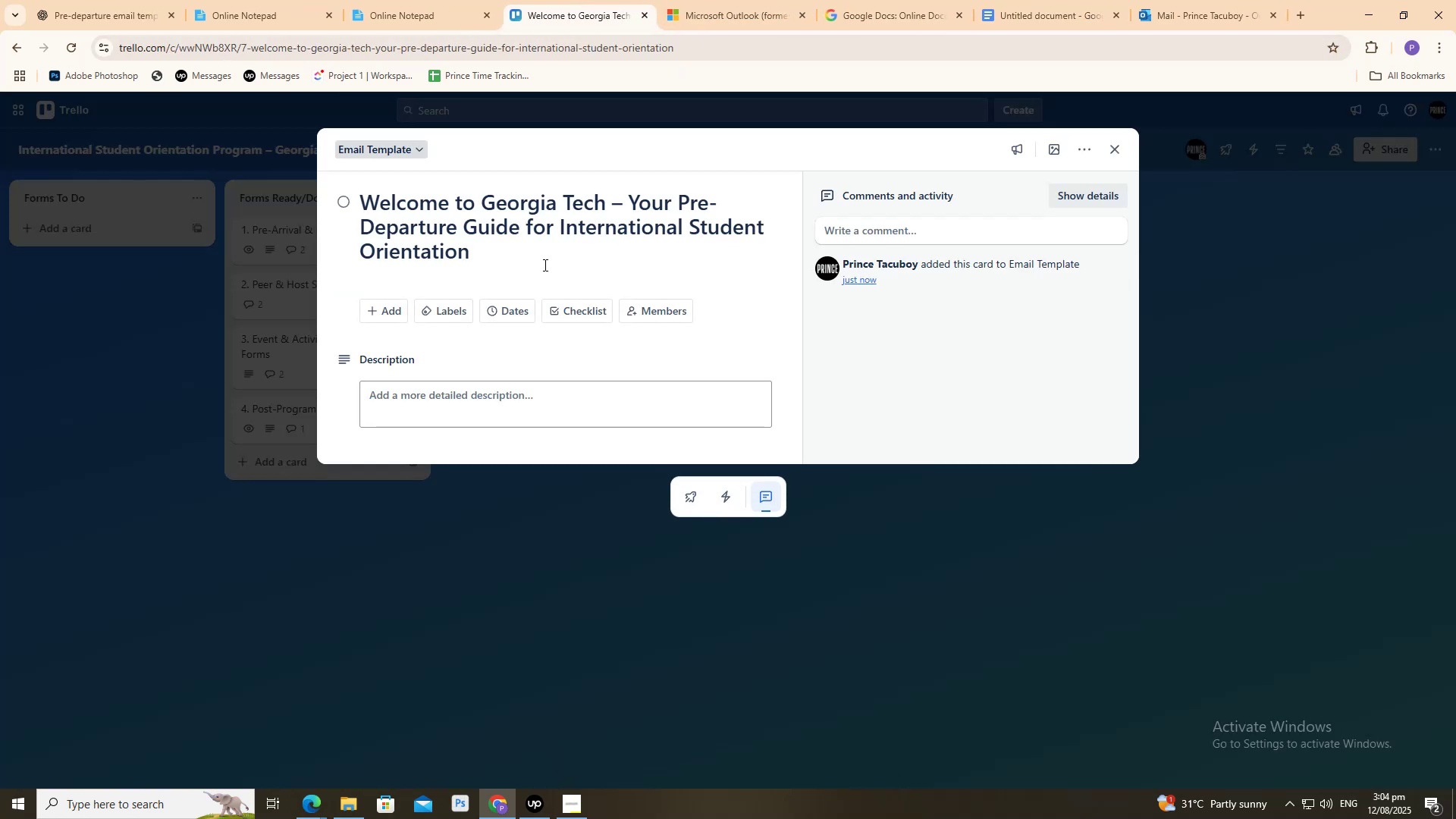 
left_click([168, 356])
 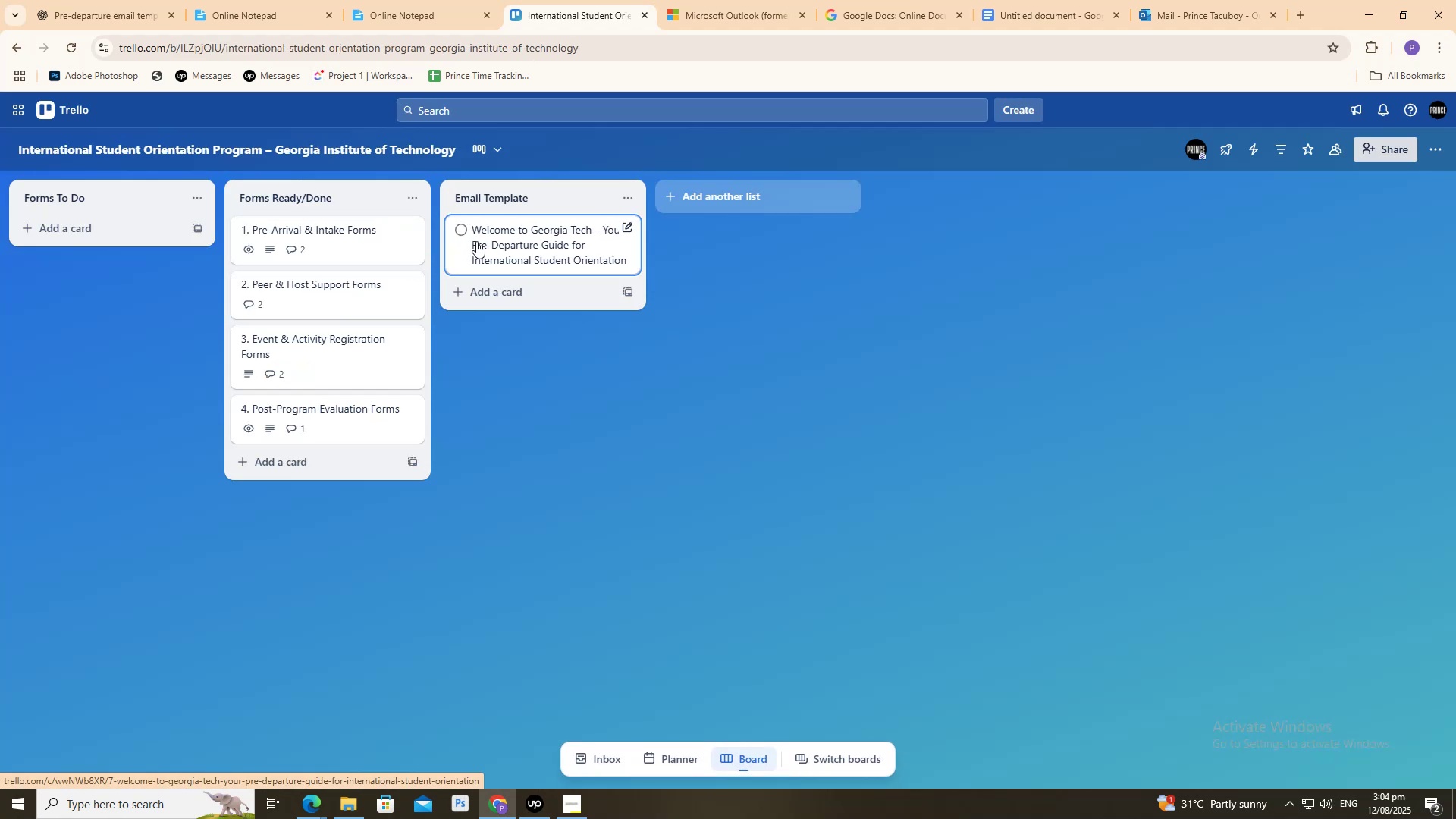 
left_click([476, 241])
 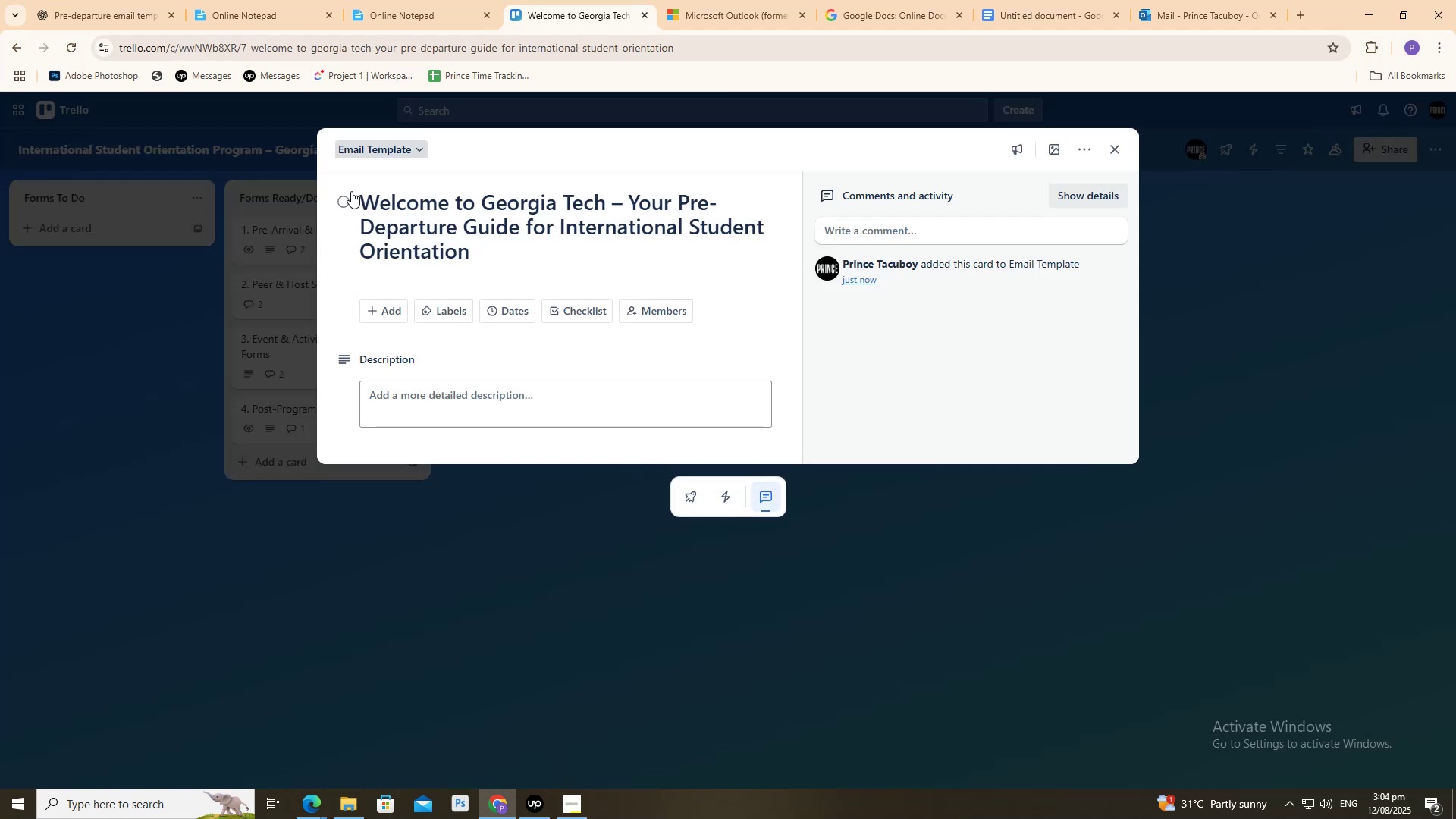 
left_click([346, 192])
 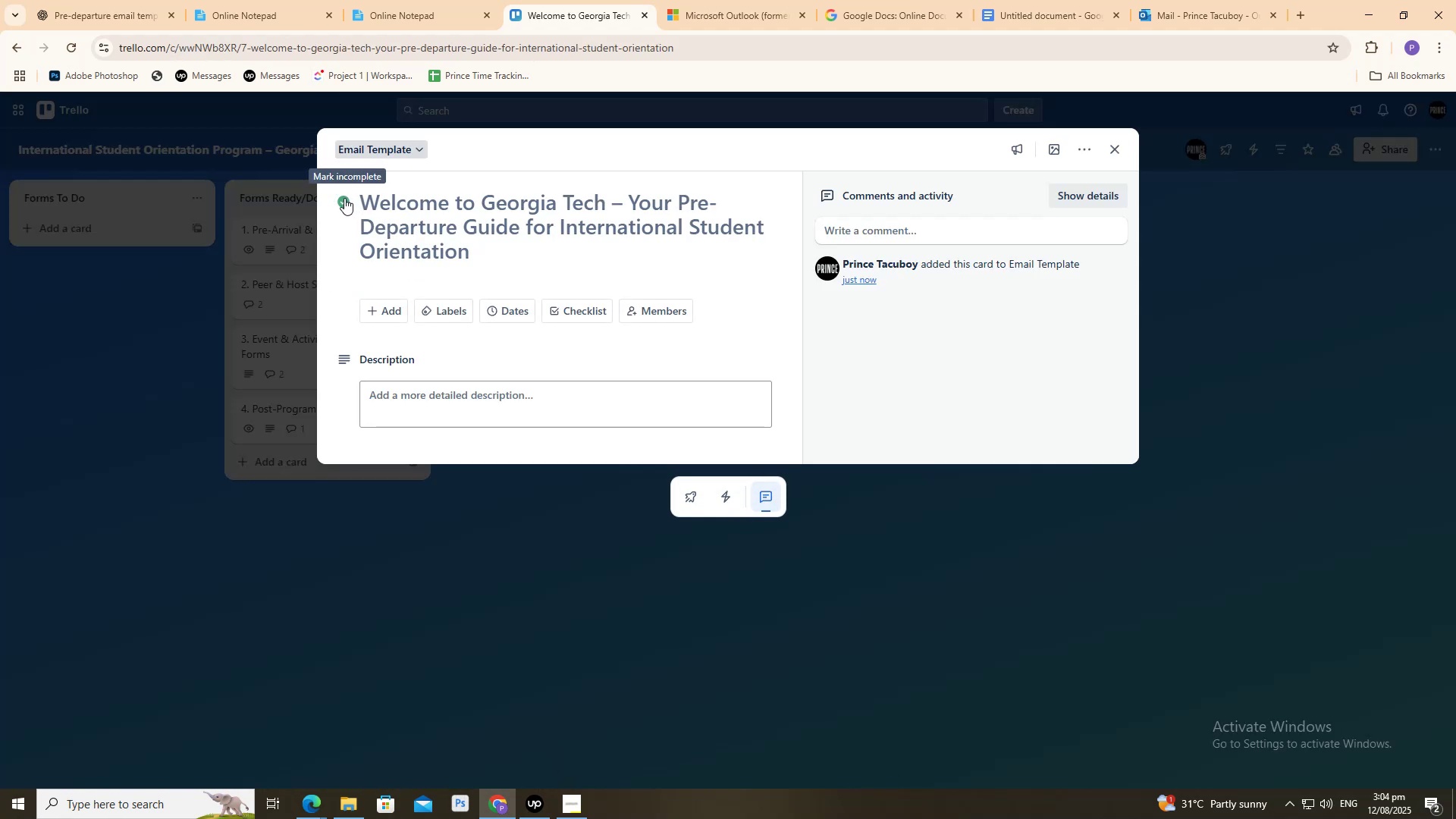 
left_click([89, 270])
 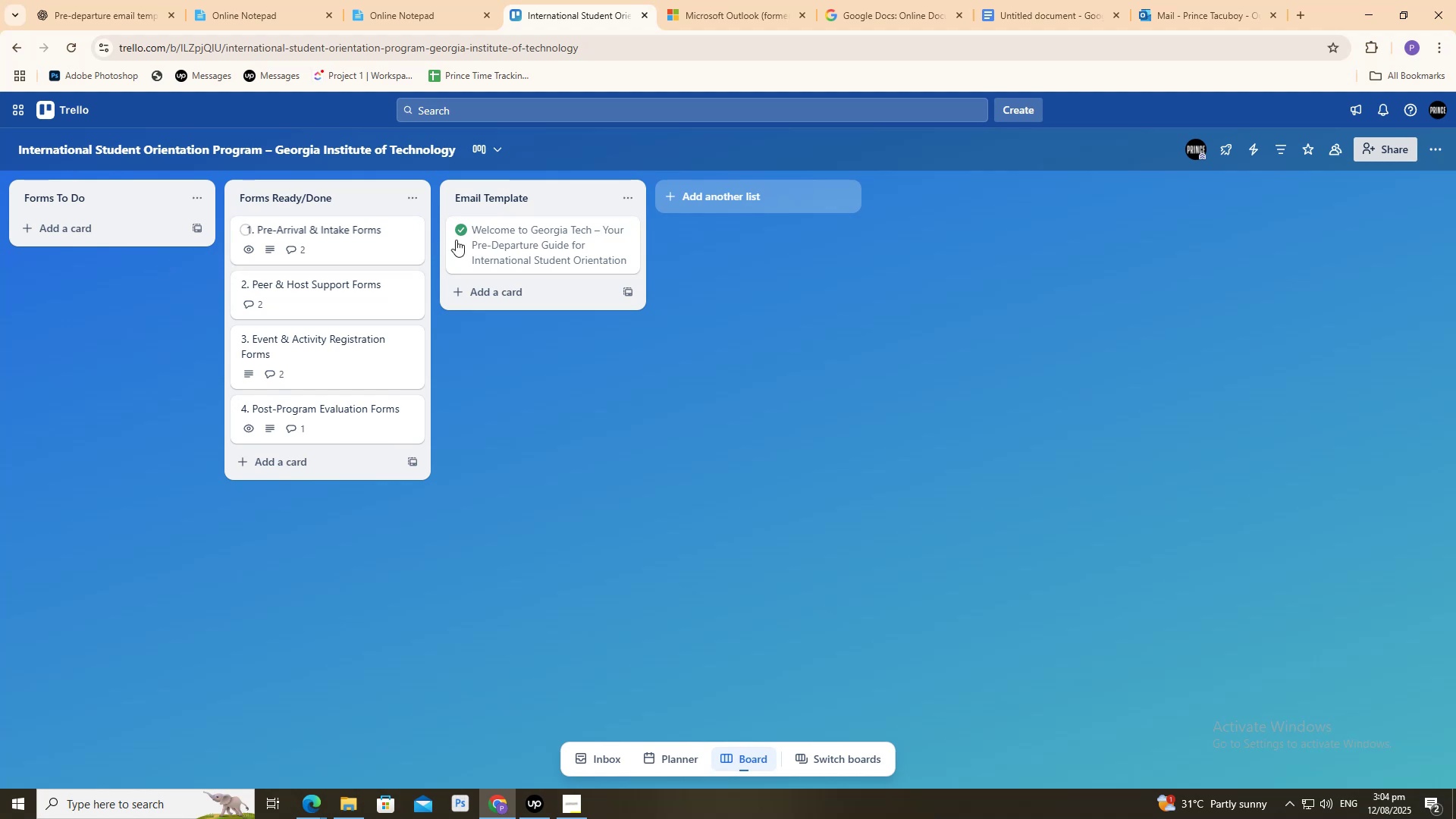 
left_click([491, 239])
 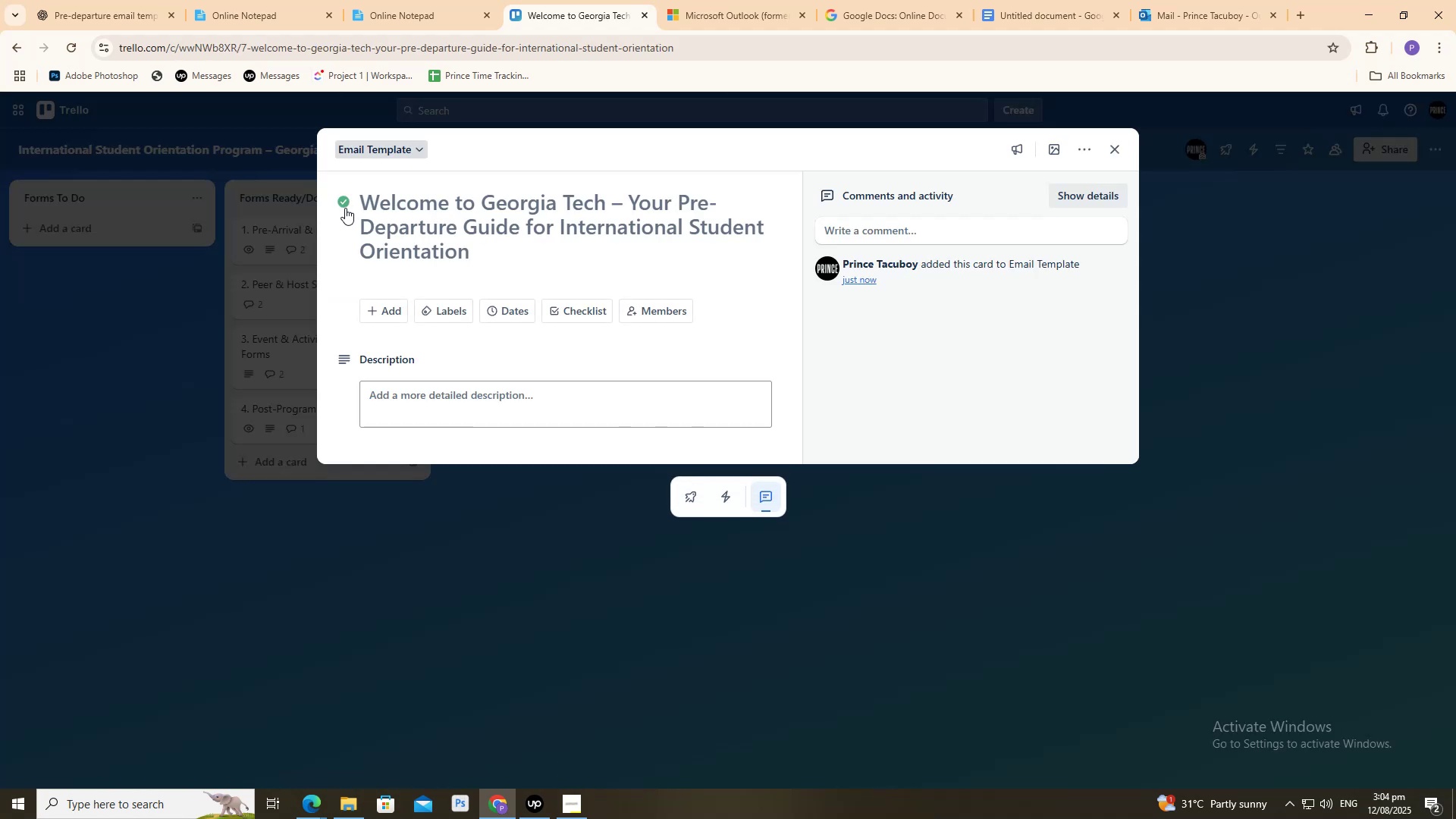 
double_click([213, 263])
 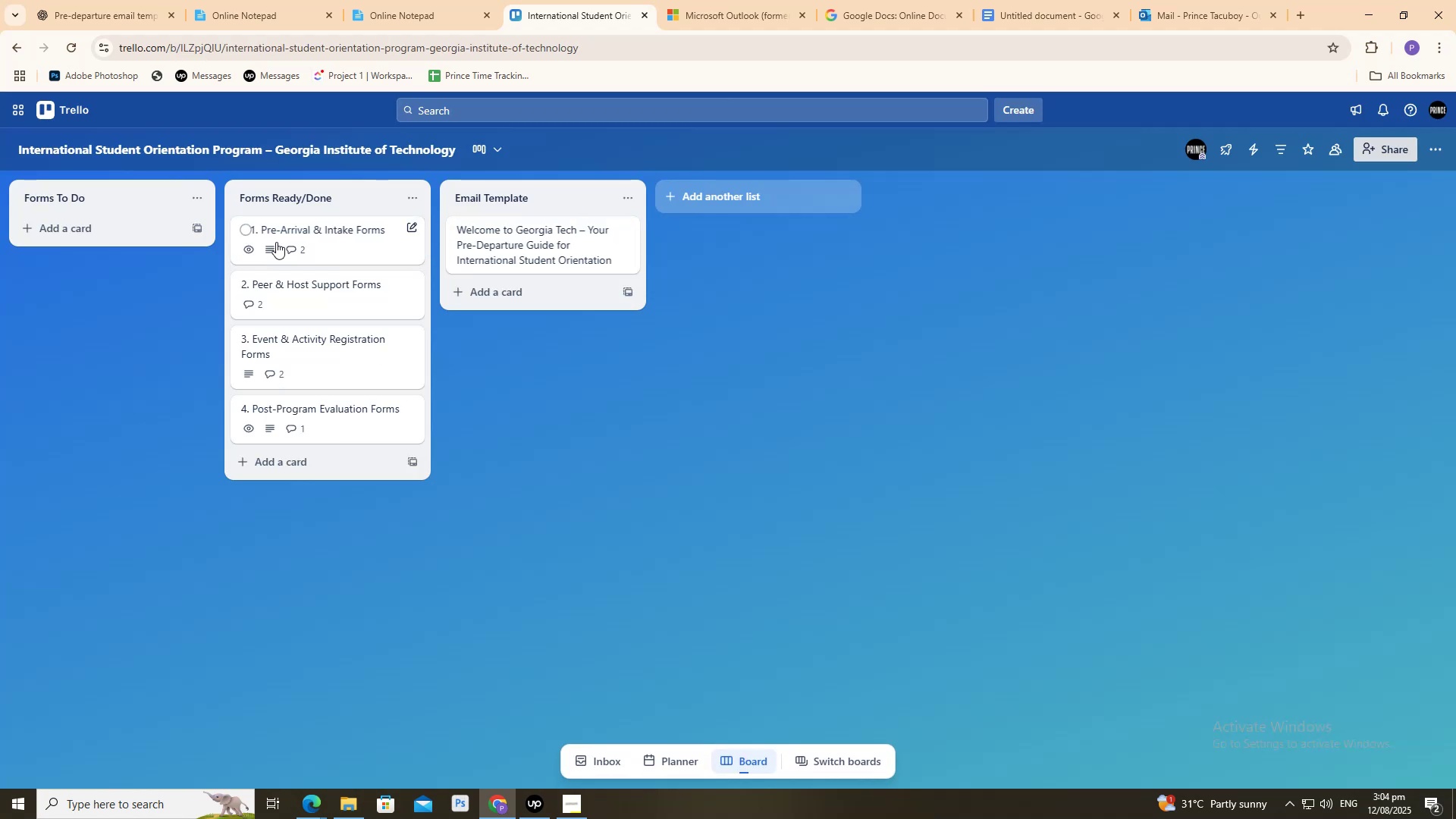 
triple_click([276, 242])
 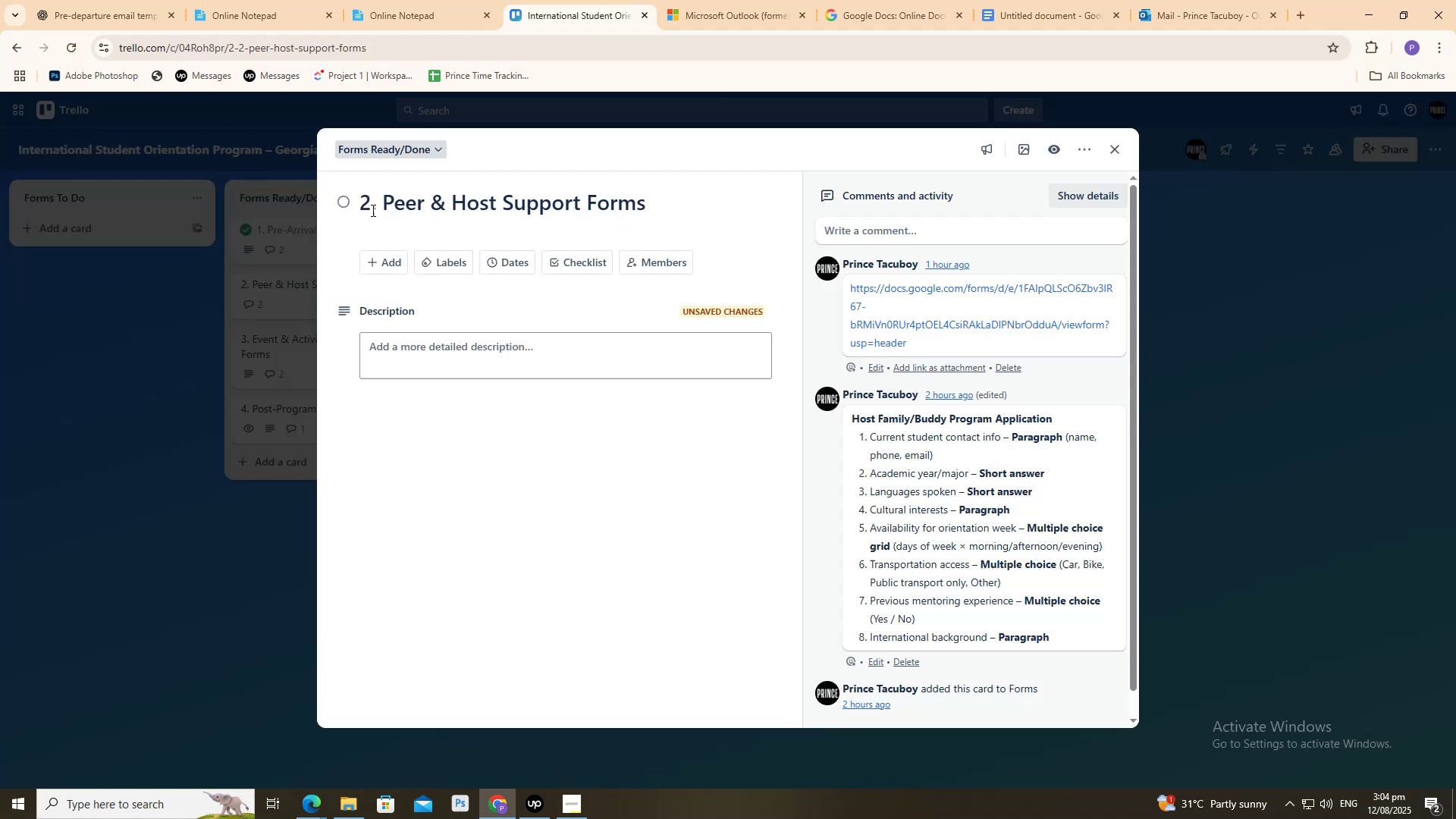 
left_click([347, 197])
 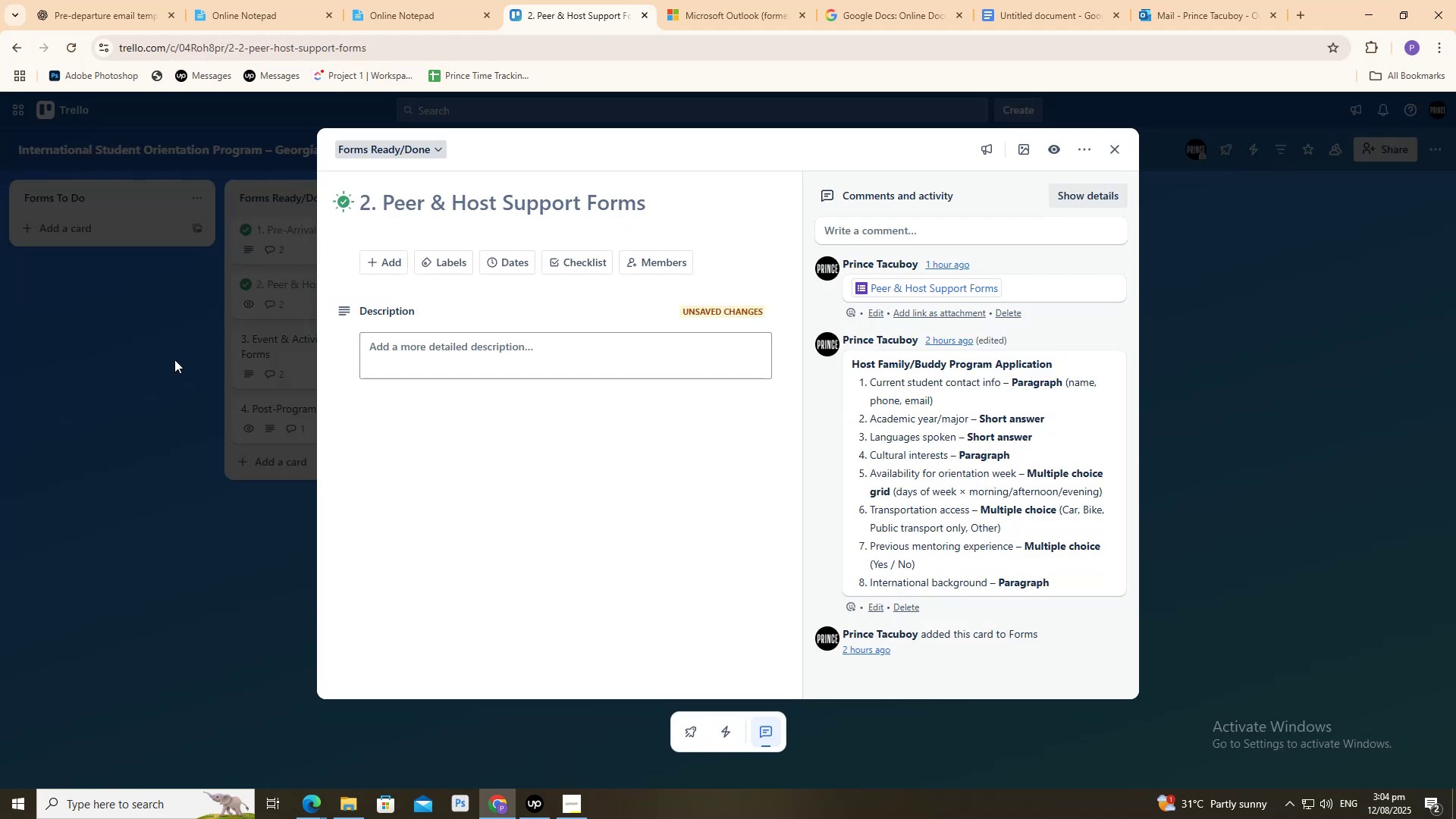 
left_click_drag(start_coordinate=[163, 360], to_coordinate=[170, 358])
 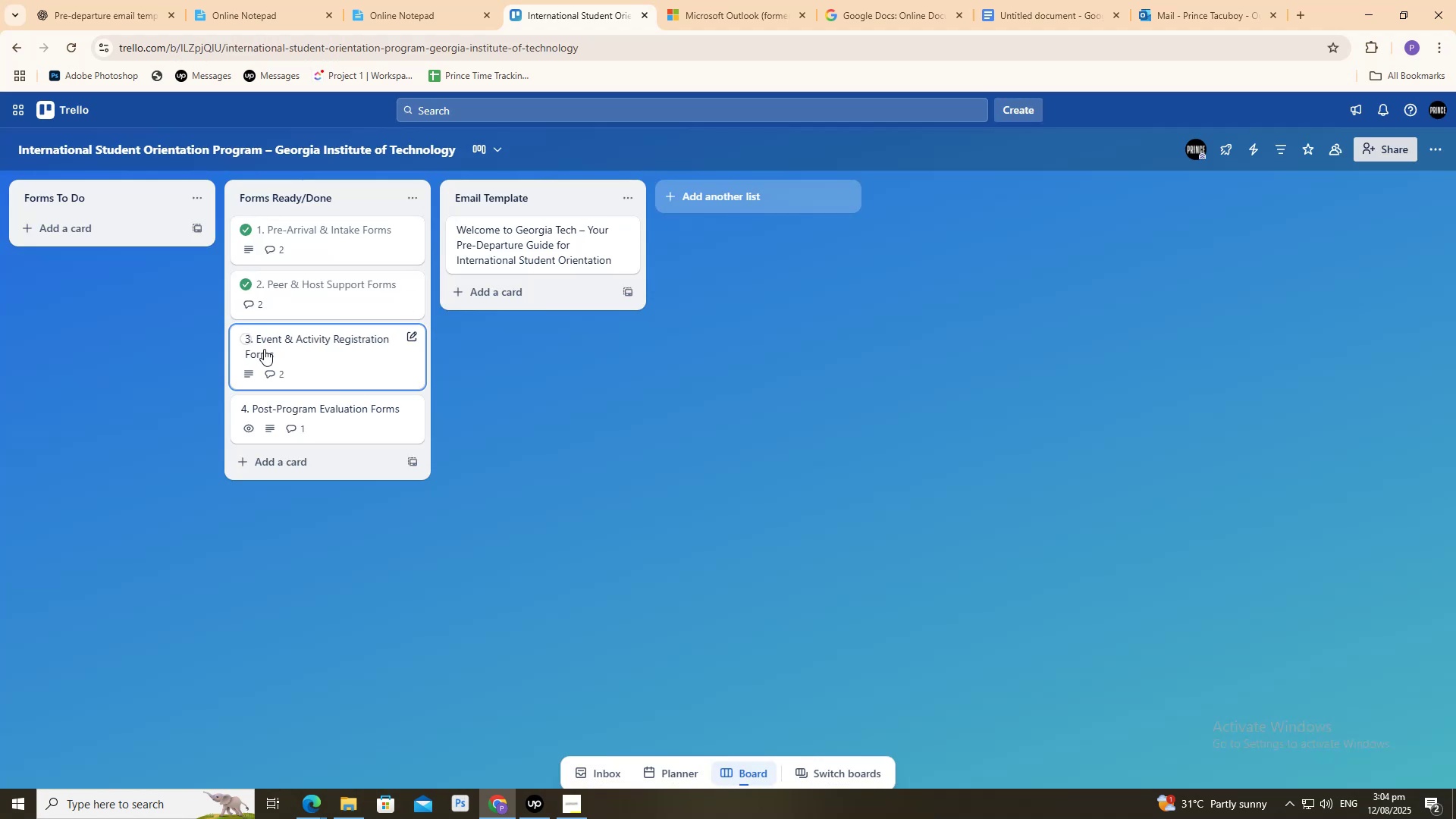 
triple_click([265, 349])
 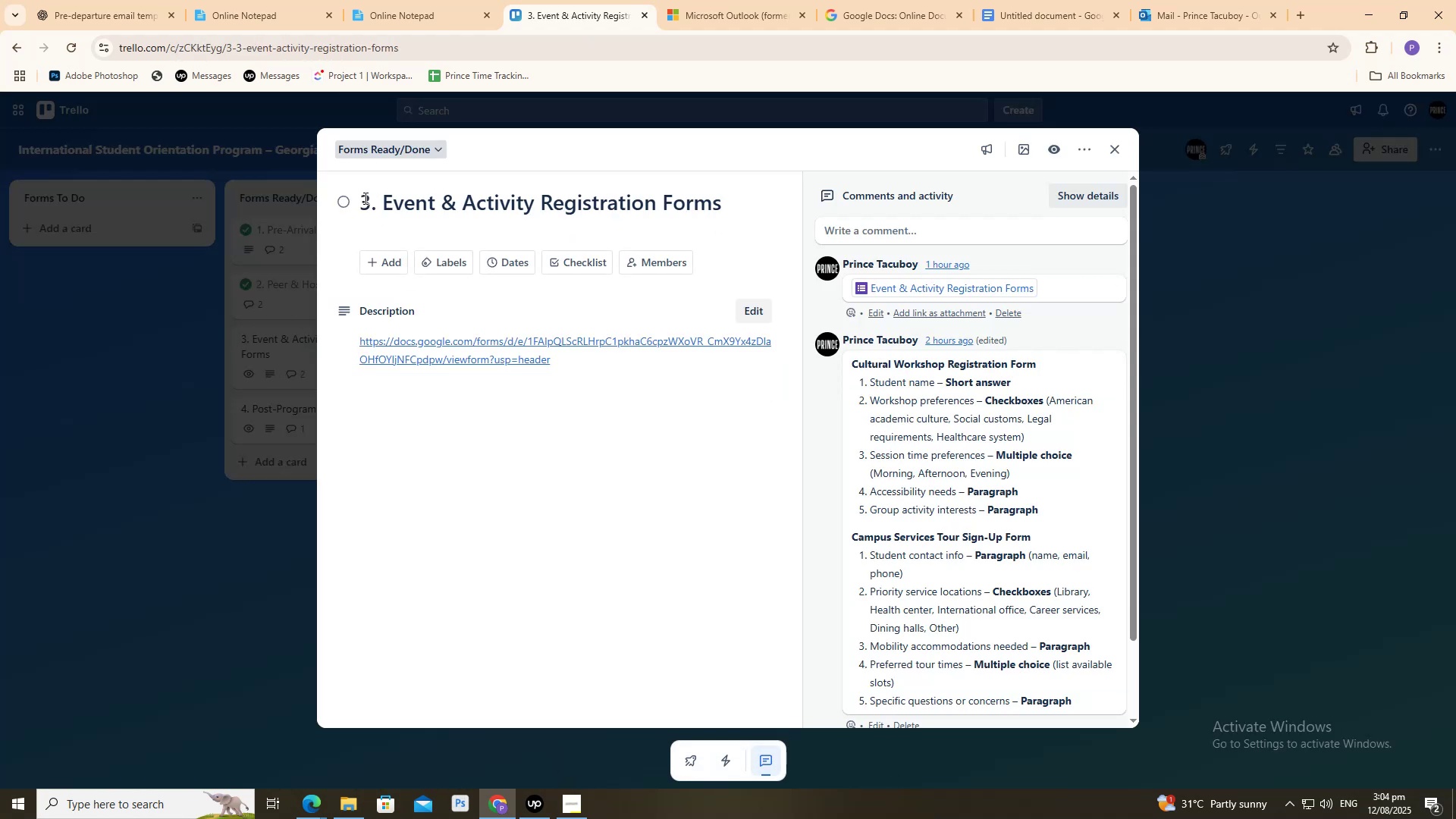 
left_click([345, 199])
 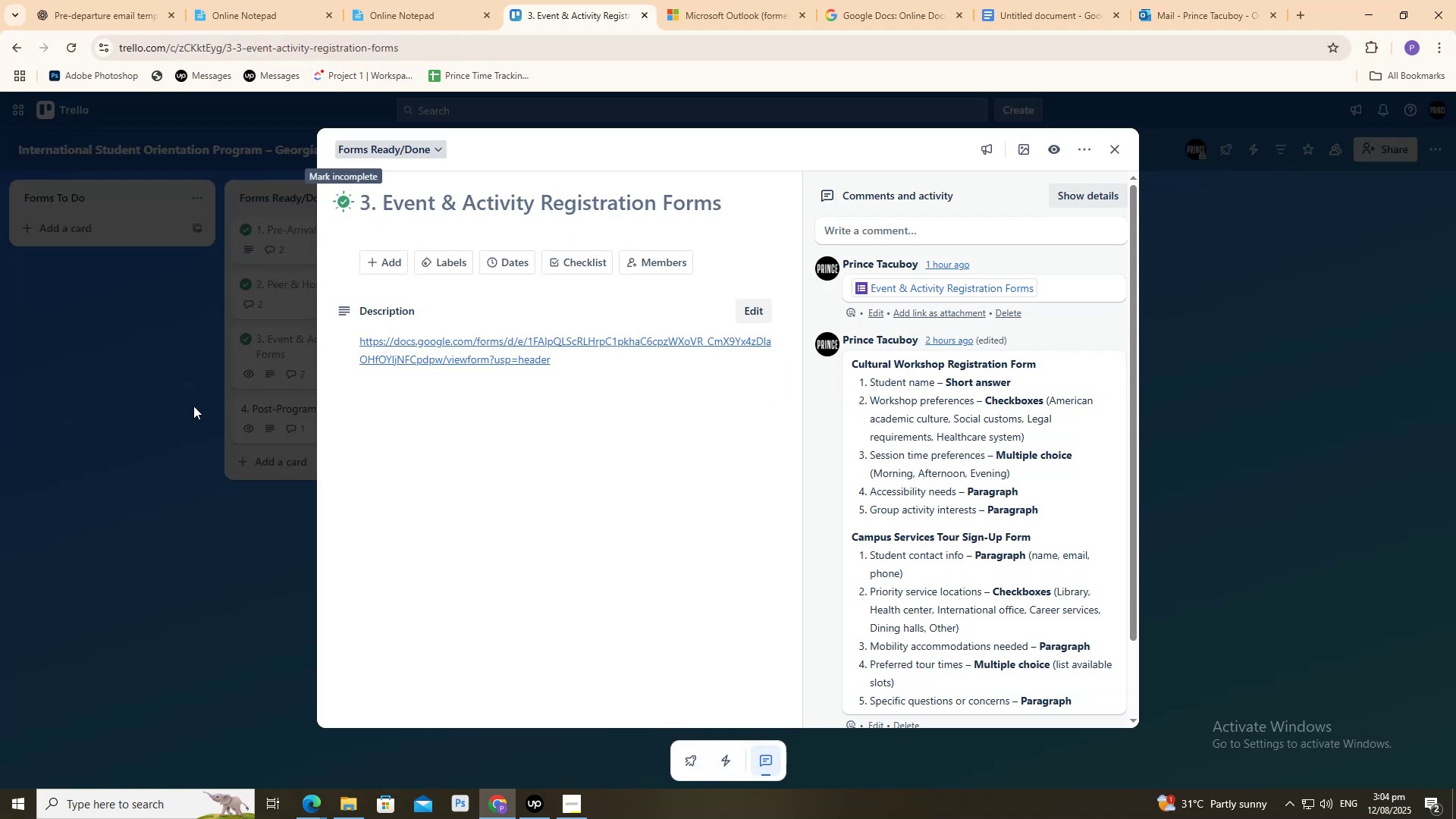 
left_click_drag(start_coordinate=[89, 438], to_coordinate=[111, 435])
 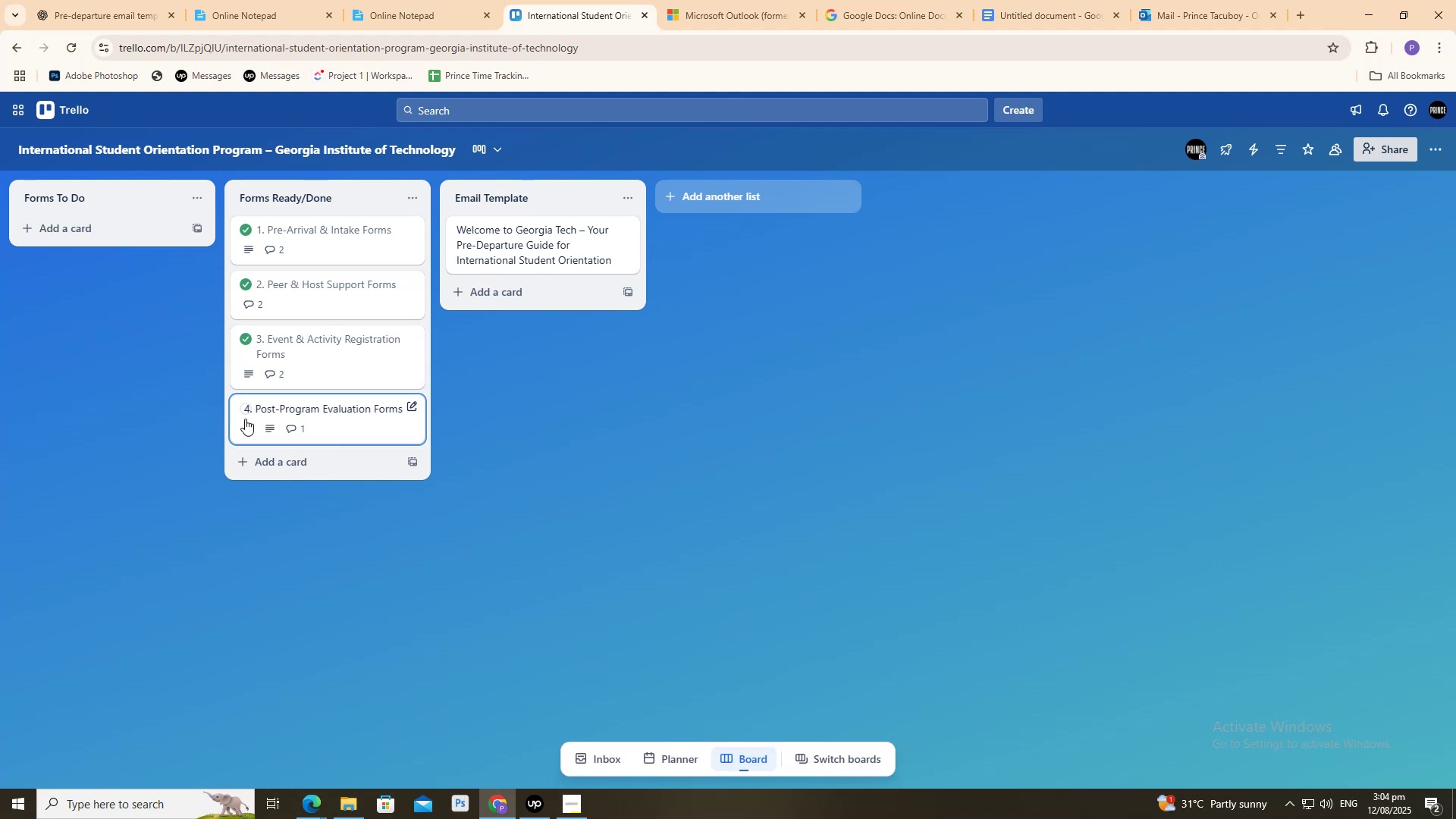 
triple_click([246, 418])
 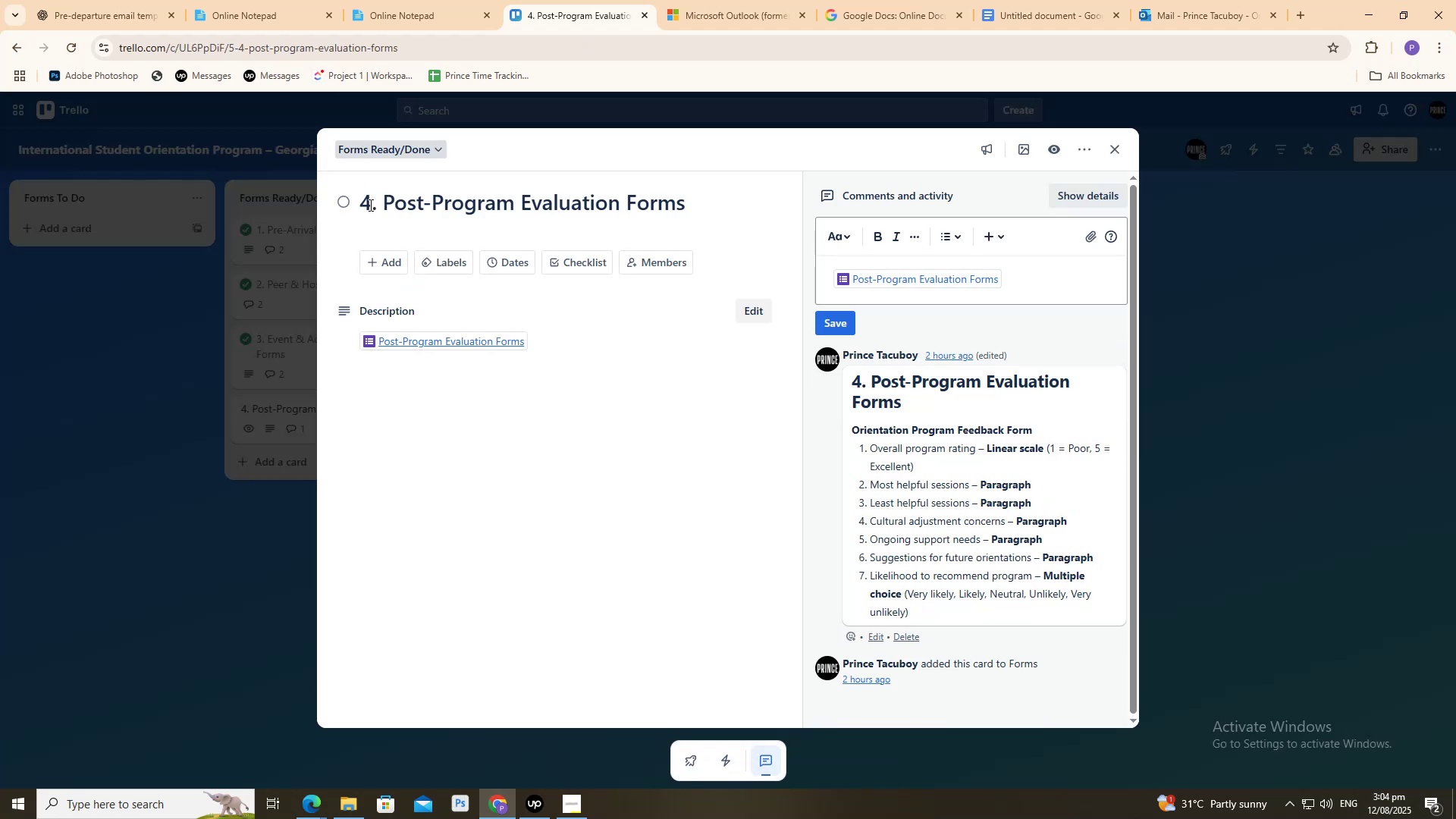 
left_click([340, 203])
 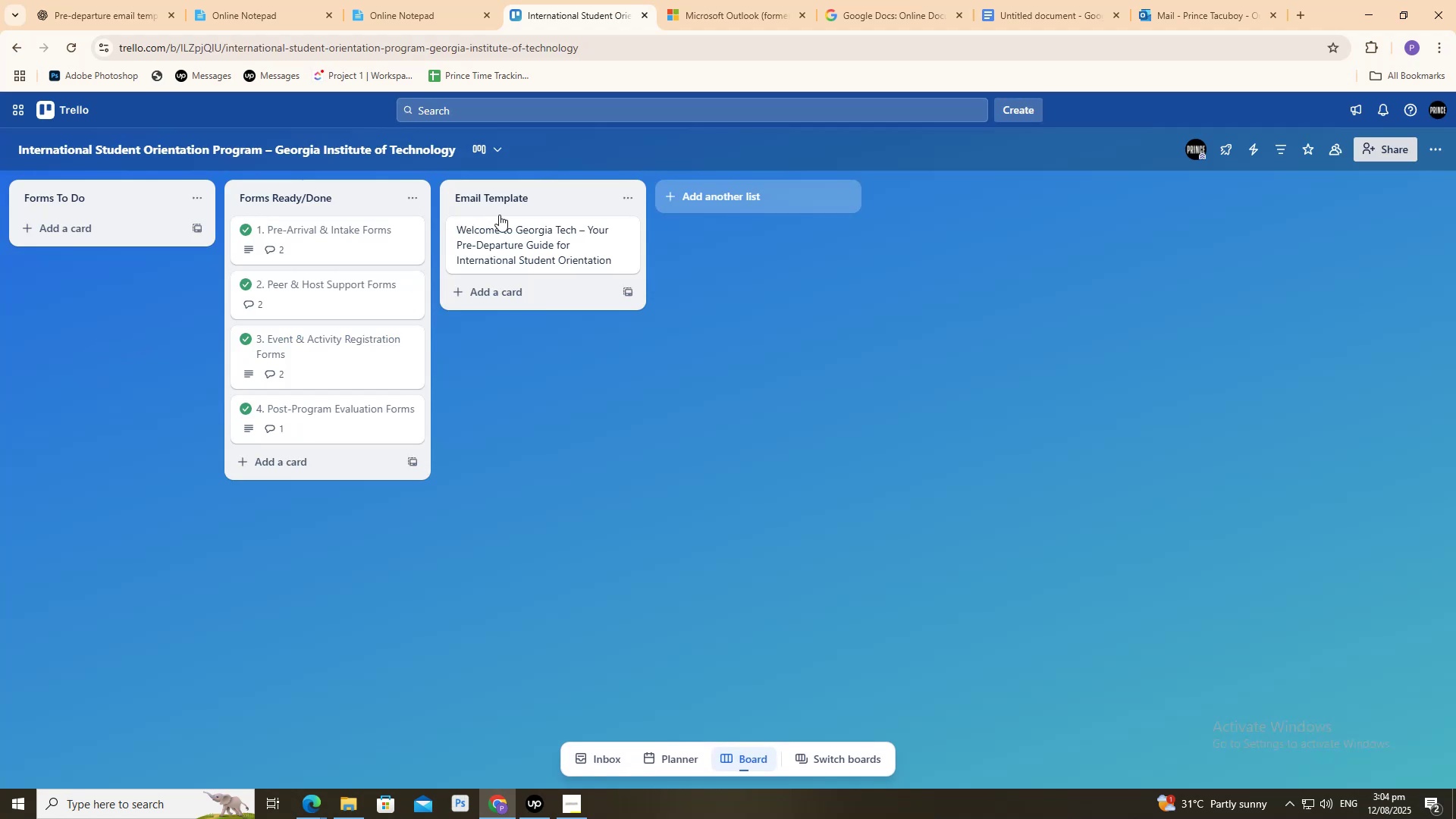 
left_click([500, 238])
 